 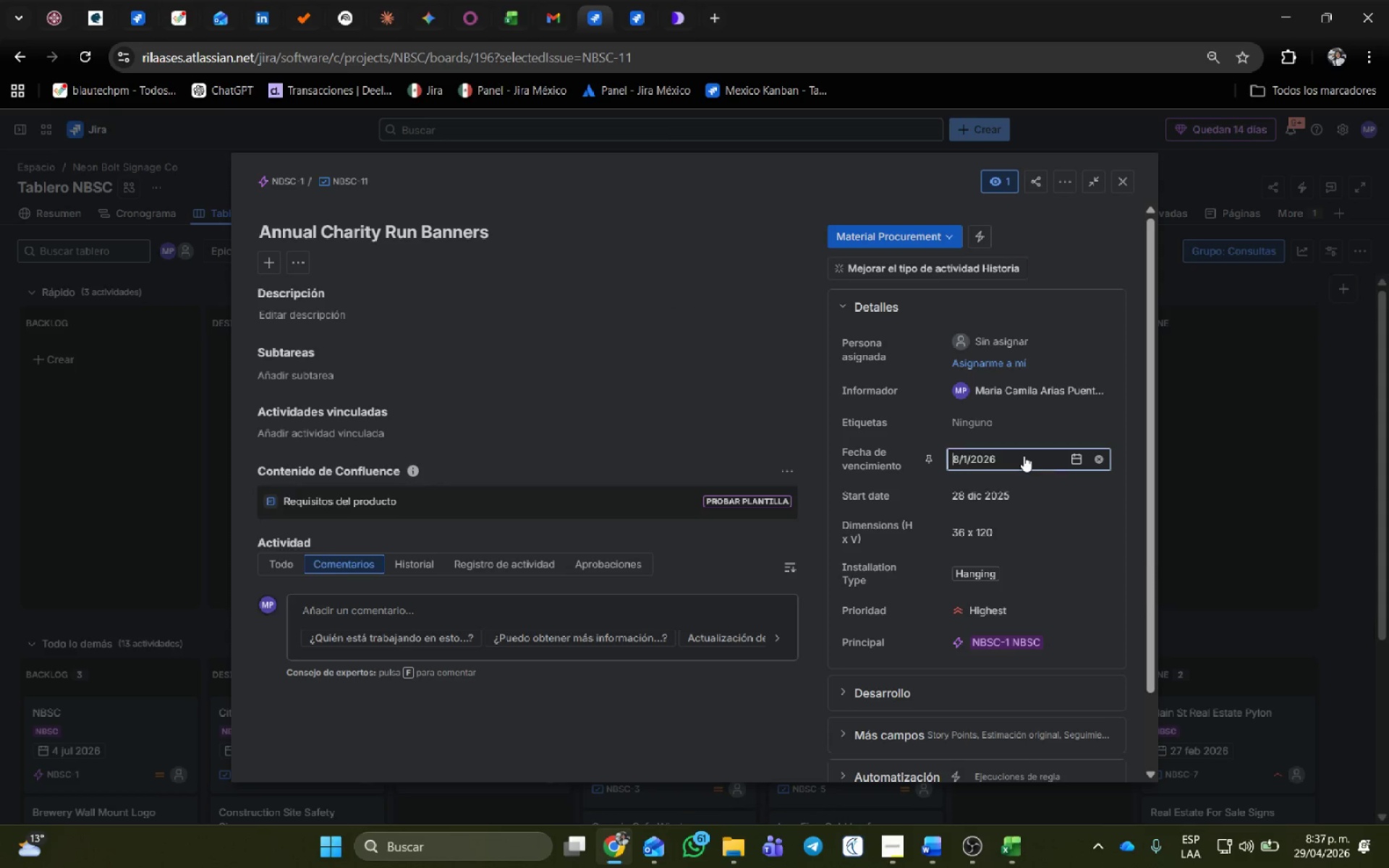 
left_click([1076, 459])
 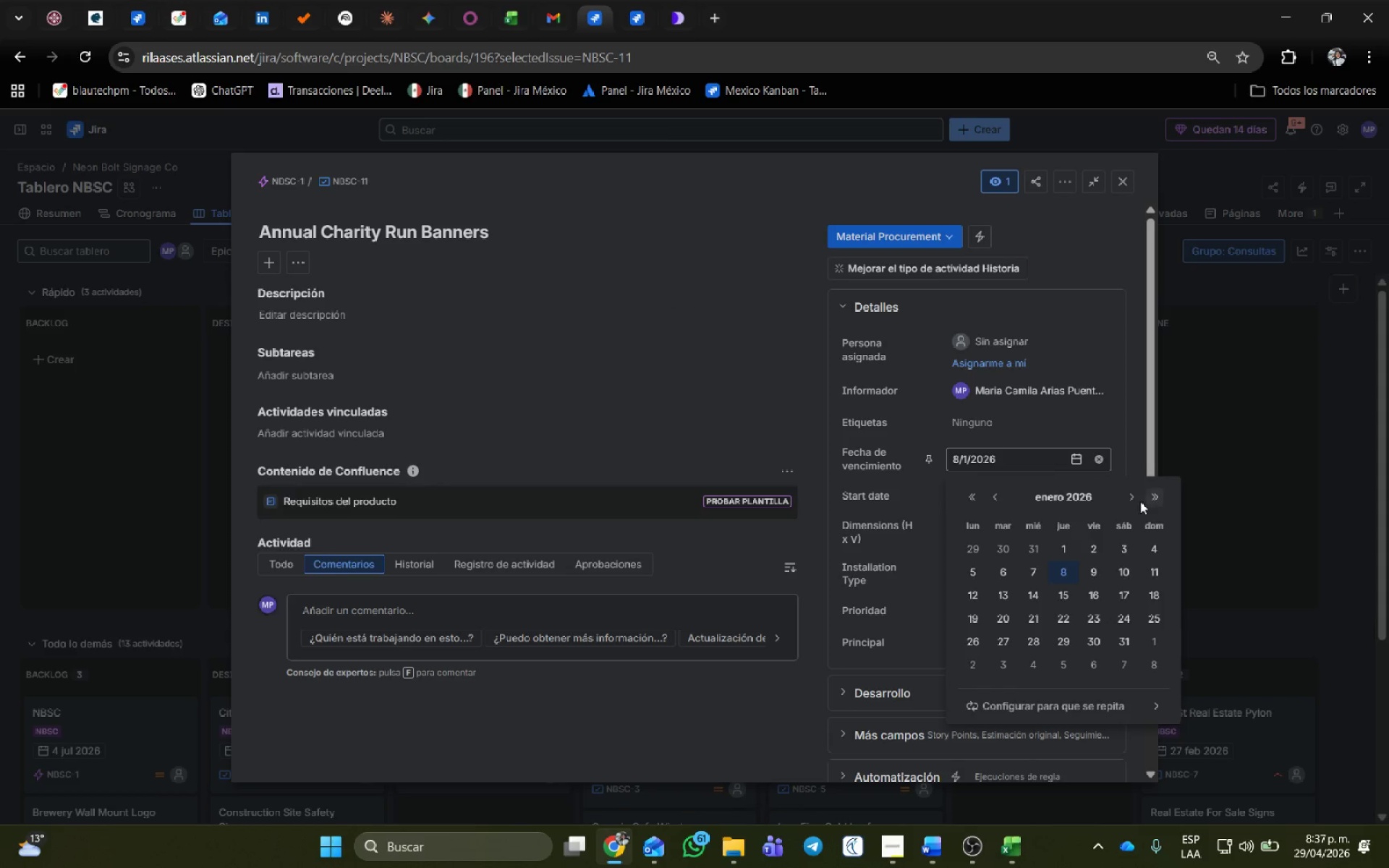 
double_click([1131, 501])
 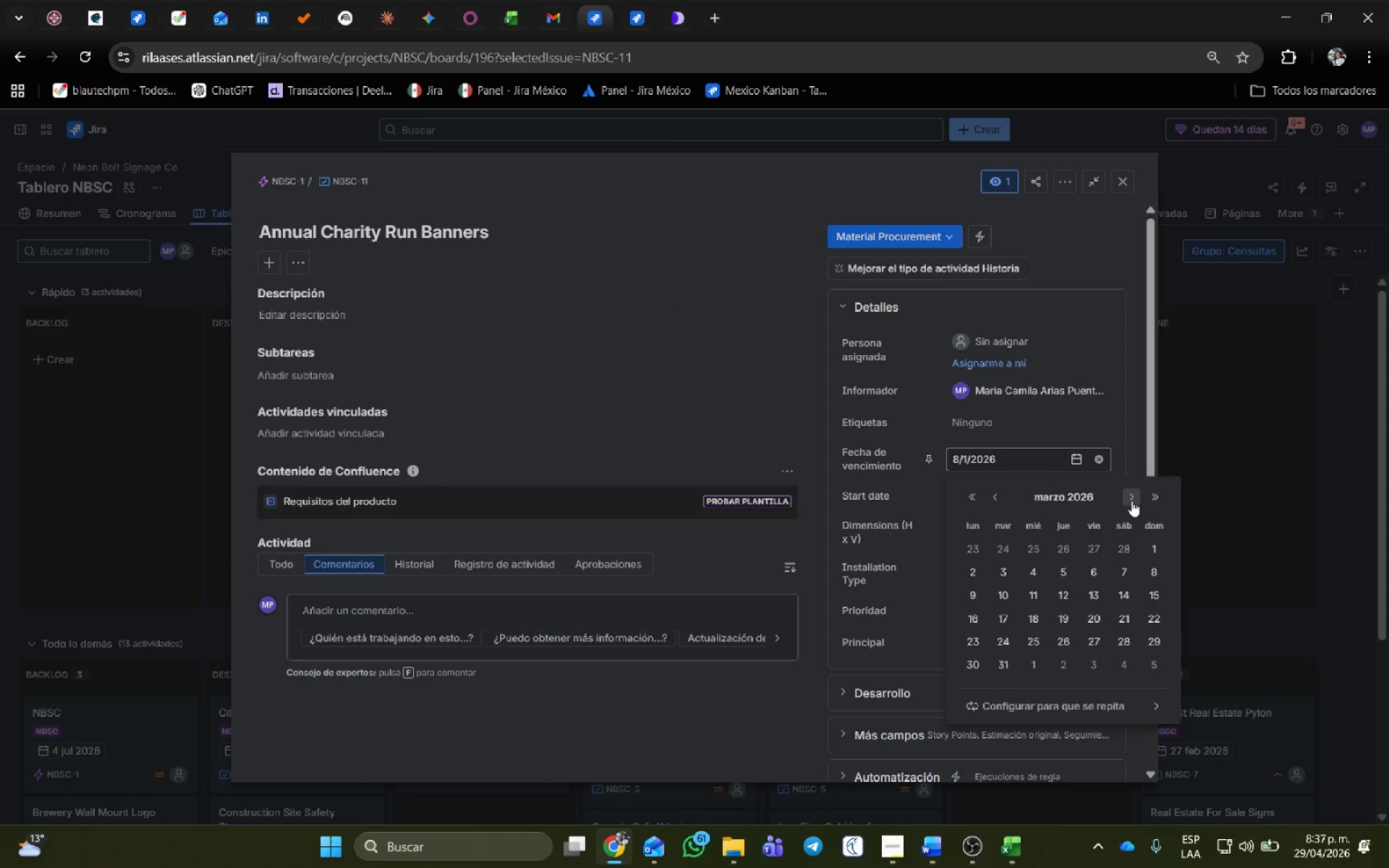 
triple_click([1131, 501])
 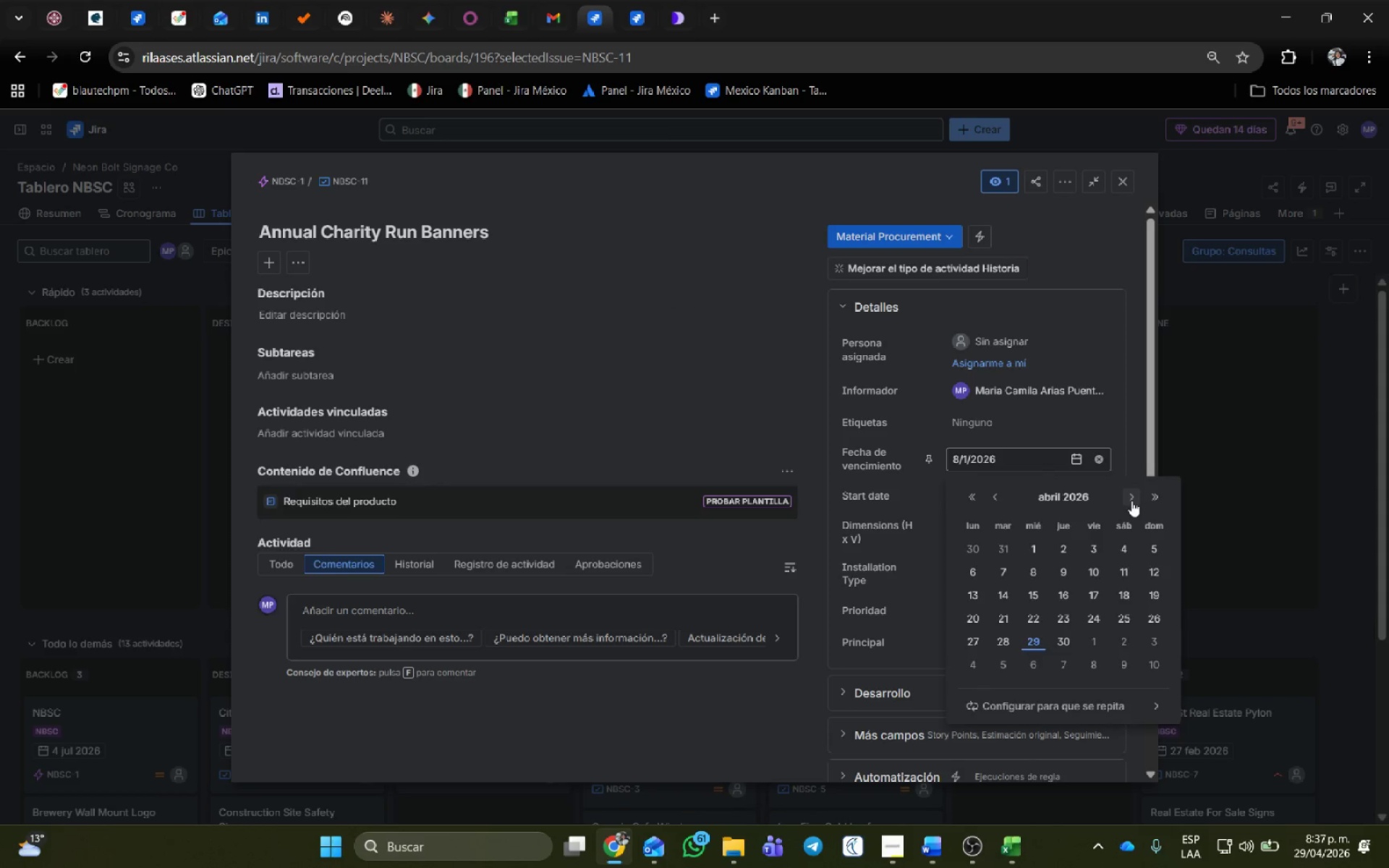 
triple_click([1131, 501])
 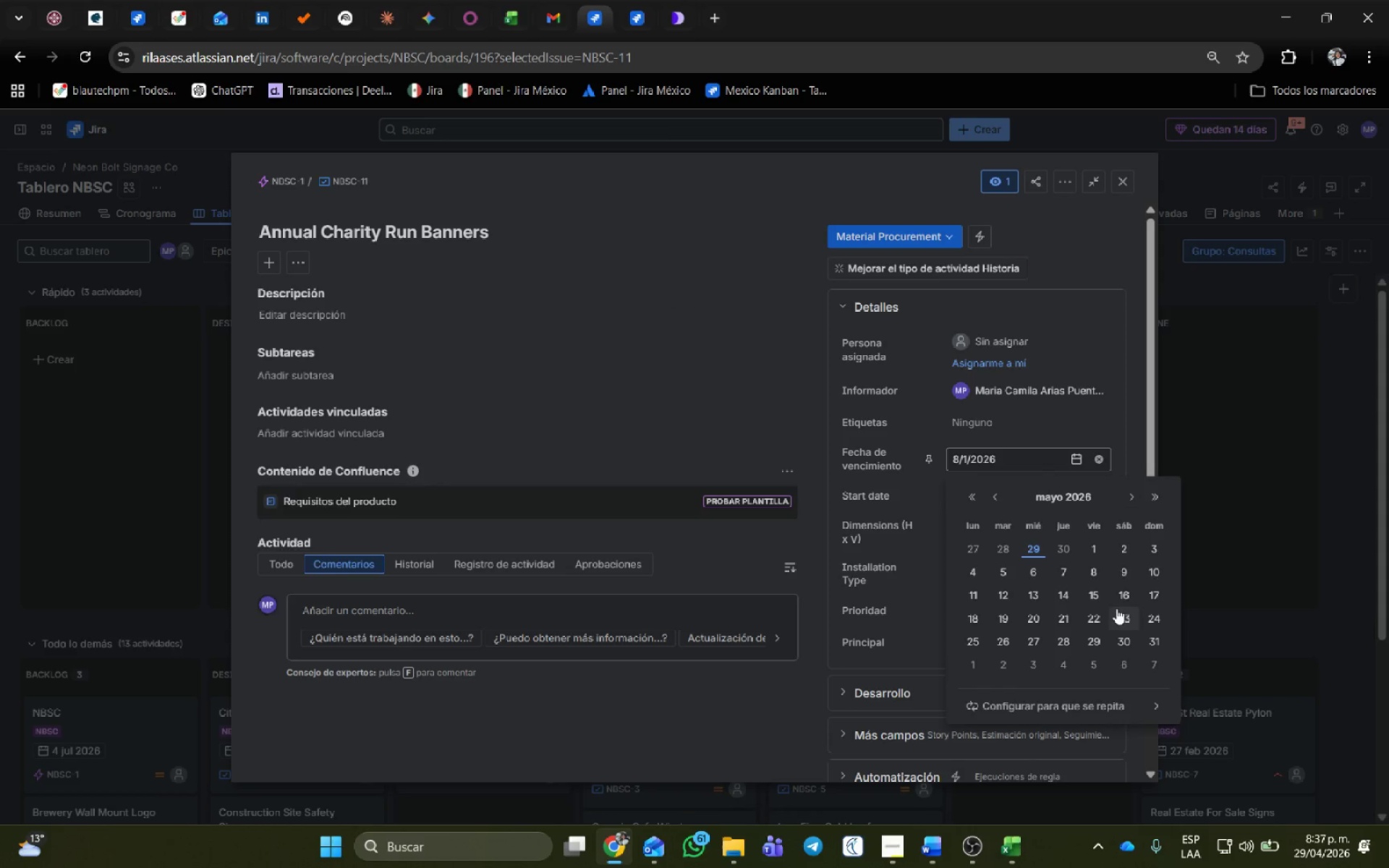 
left_click([1118, 601])
 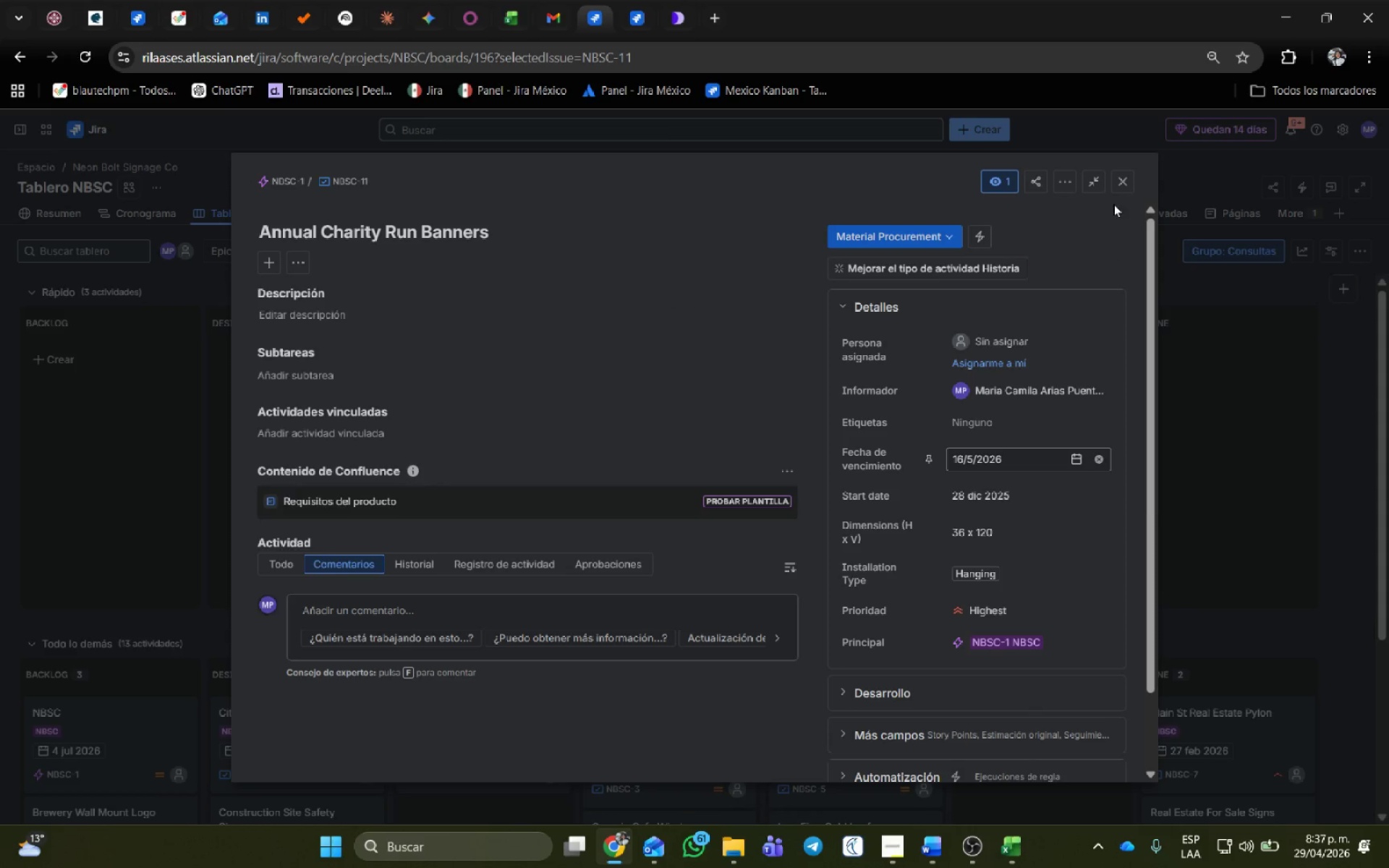 
left_click([1121, 182])
 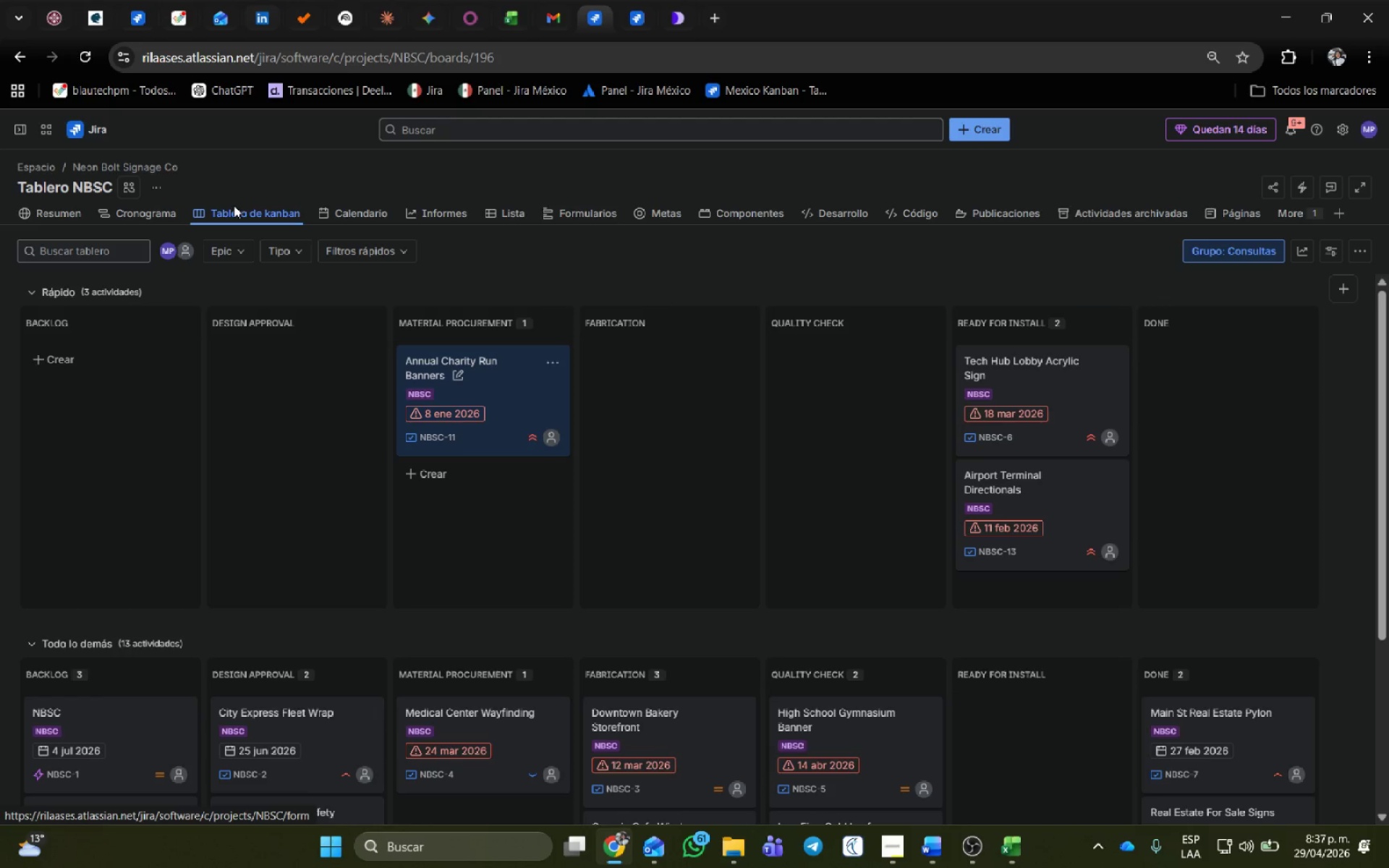 
left_click([140, 213])
 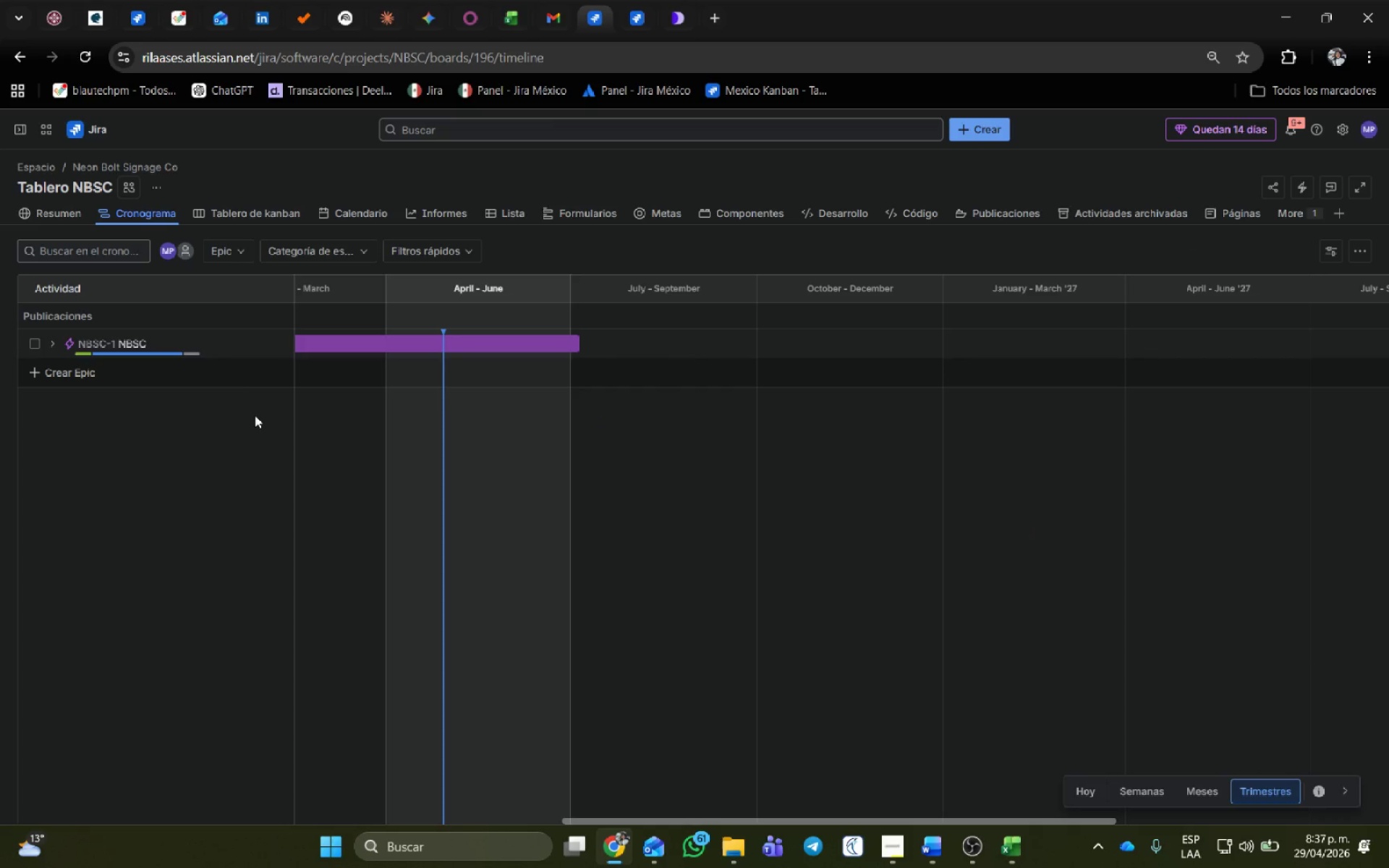 
left_click([48, 338])
 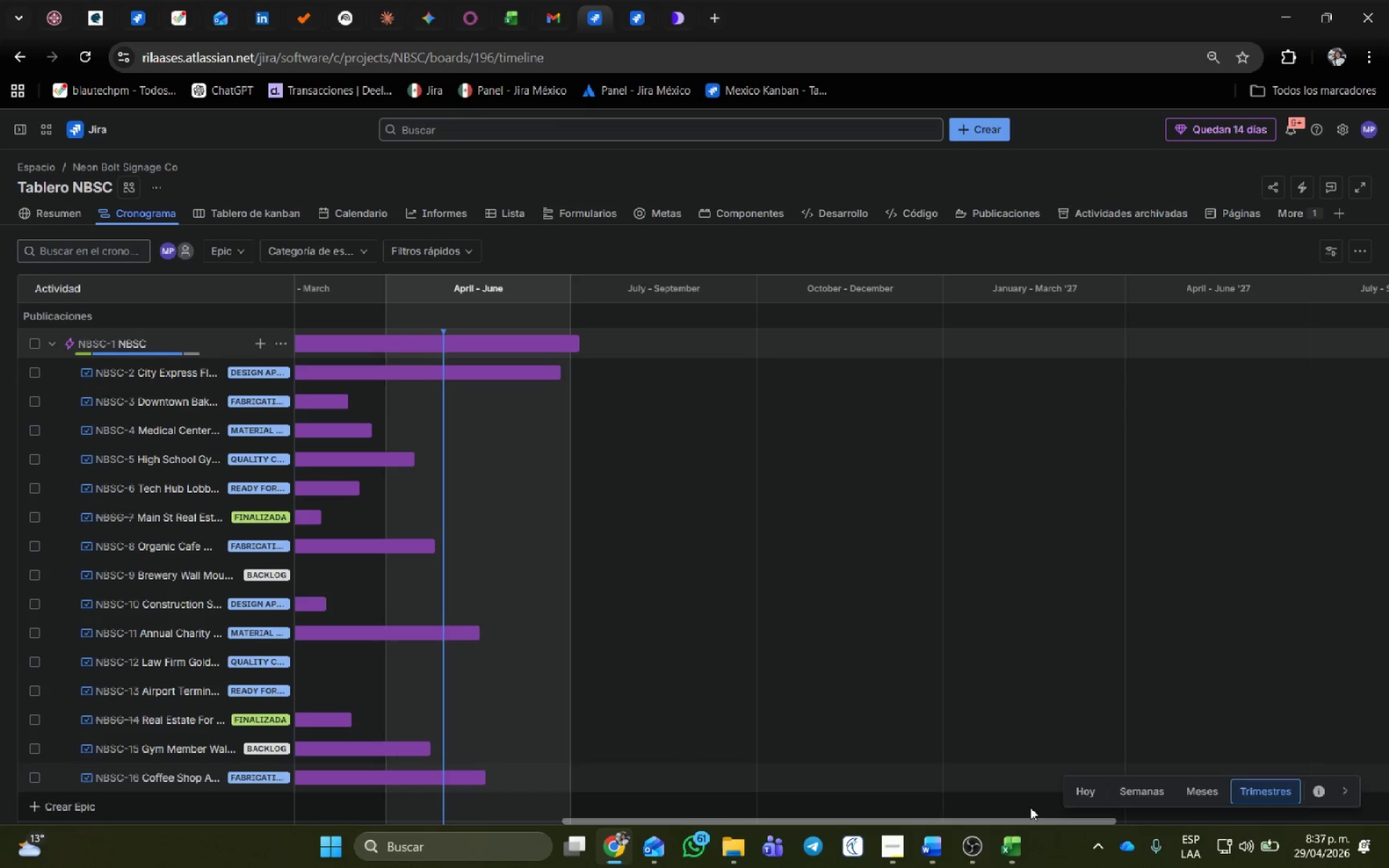 
left_click_drag(start_coordinate=[1037, 822], to_coordinate=[853, 814])
 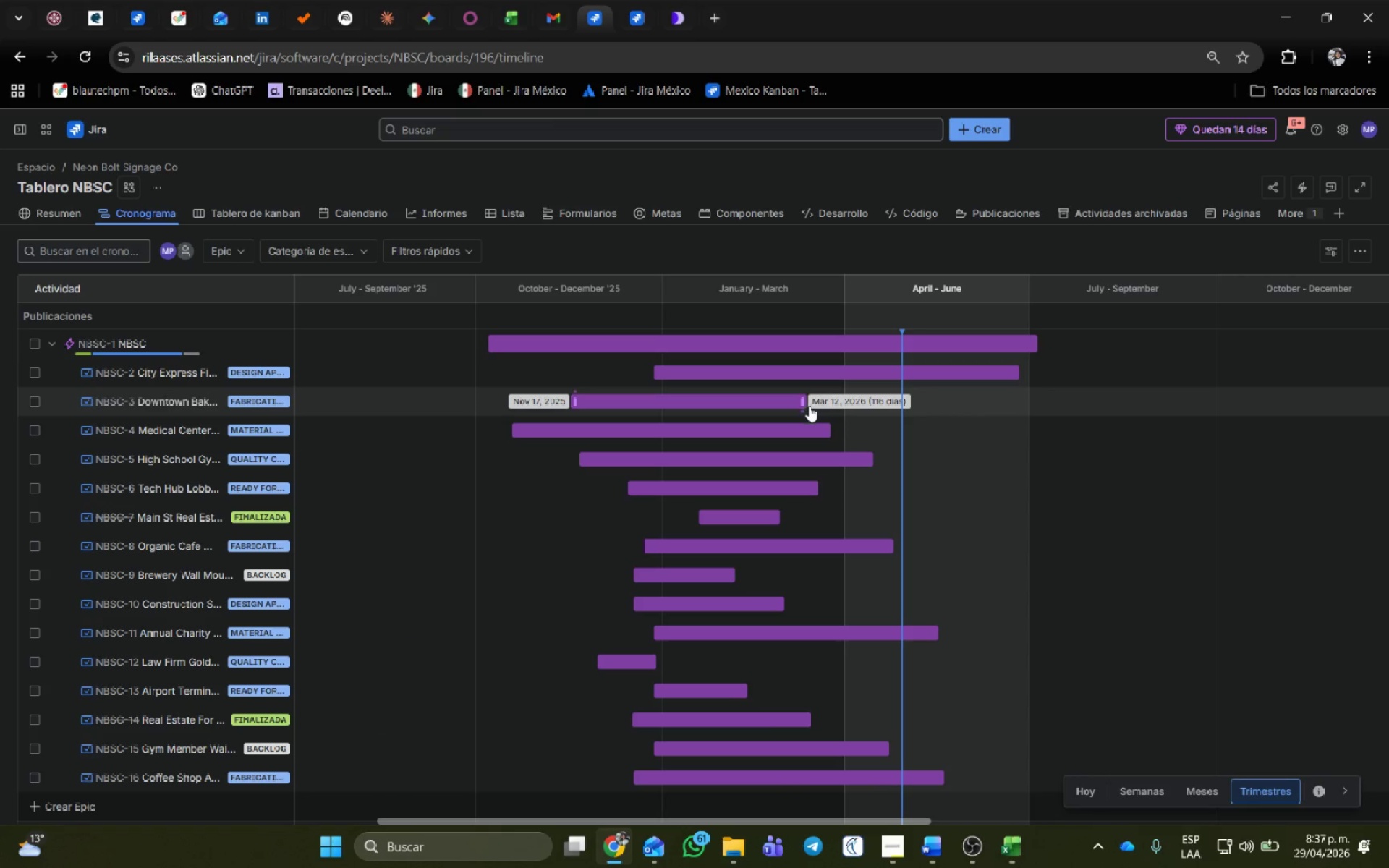 
left_click_drag(start_coordinate=[804, 399], to_coordinate=[883, 400])
 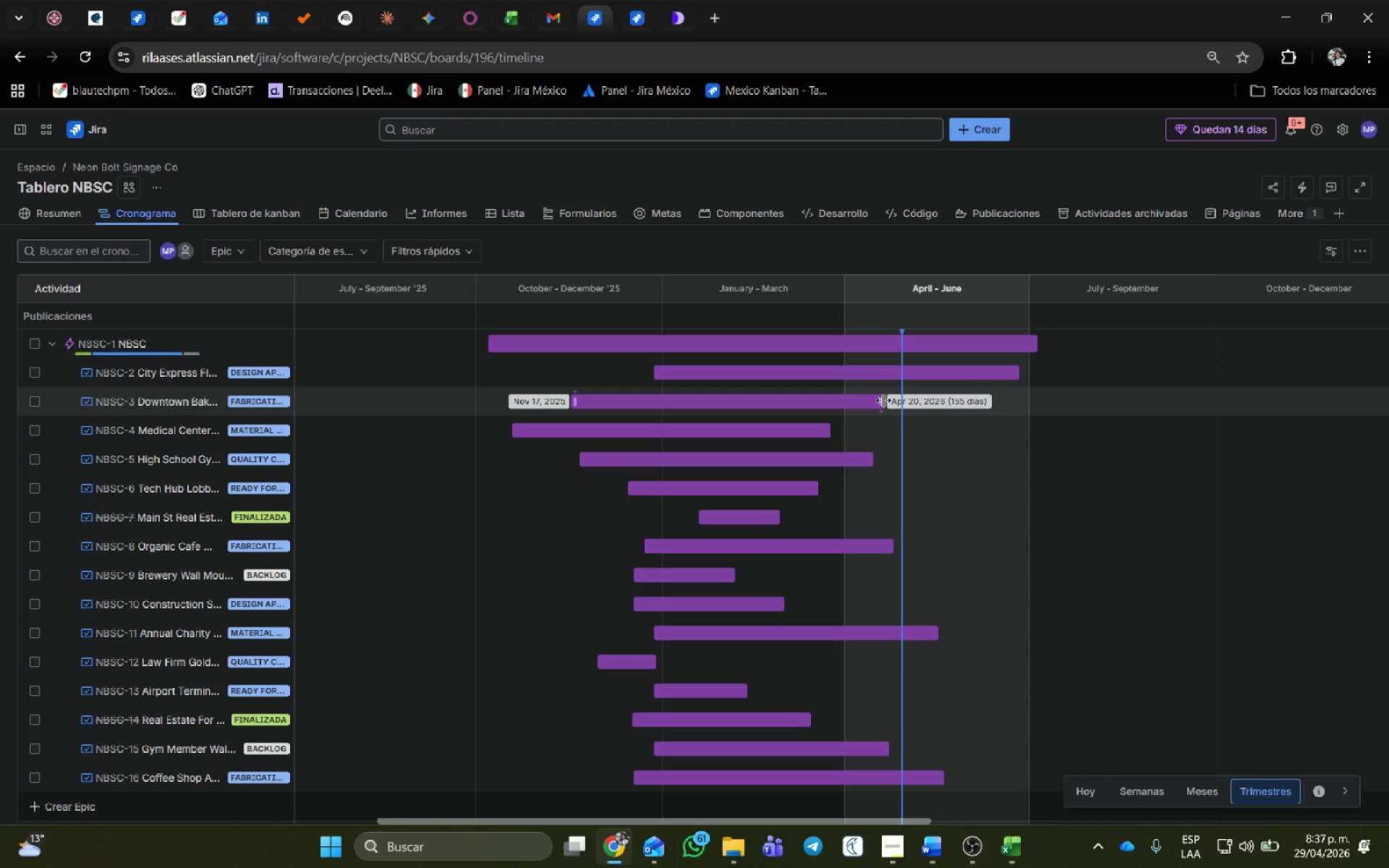 
left_click_drag(start_coordinate=[883, 400], to_coordinate=[953, 399])
 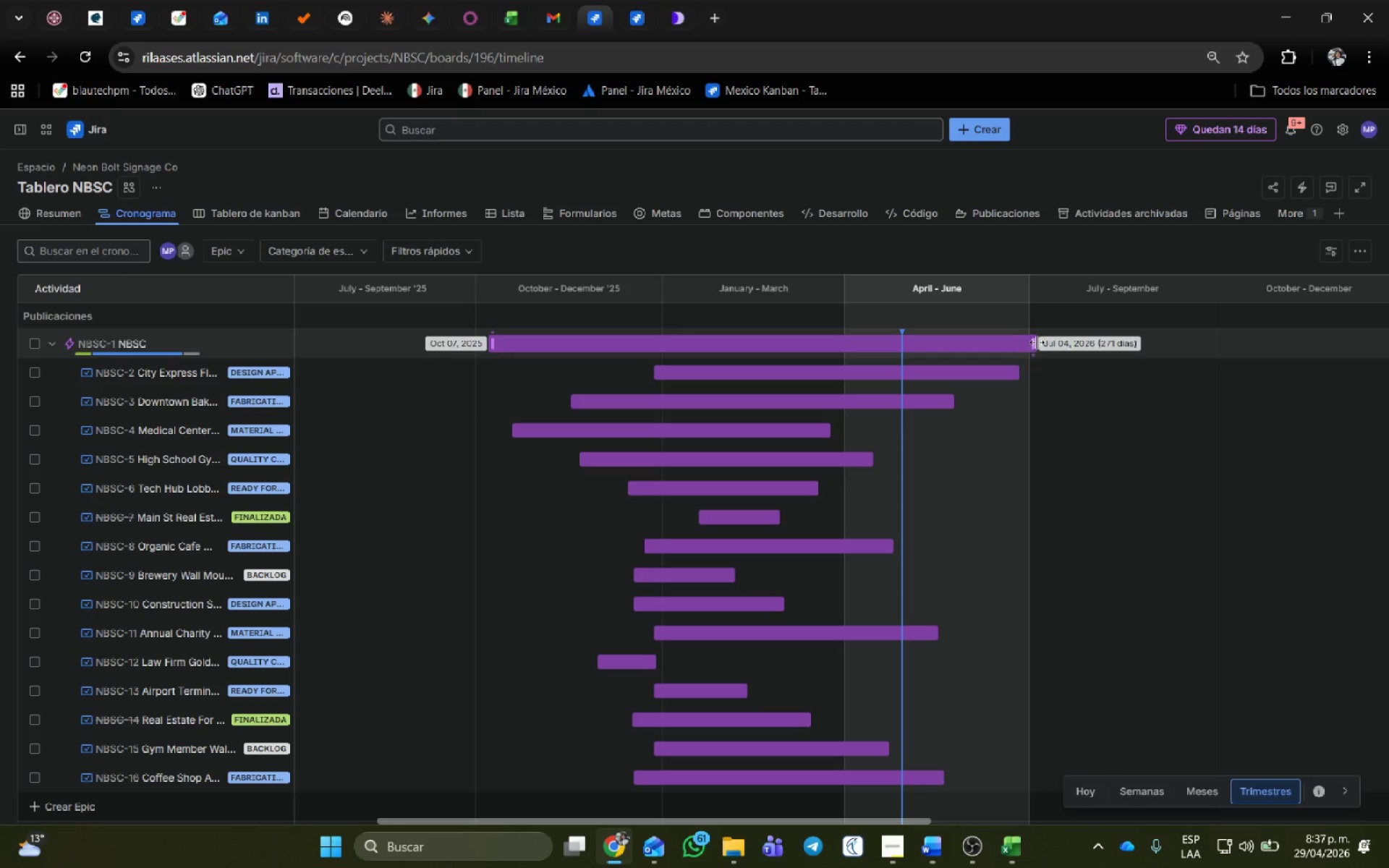 
left_click_drag(start_coordinate=[1037, 342], to_coordinate=[1187, 330])
 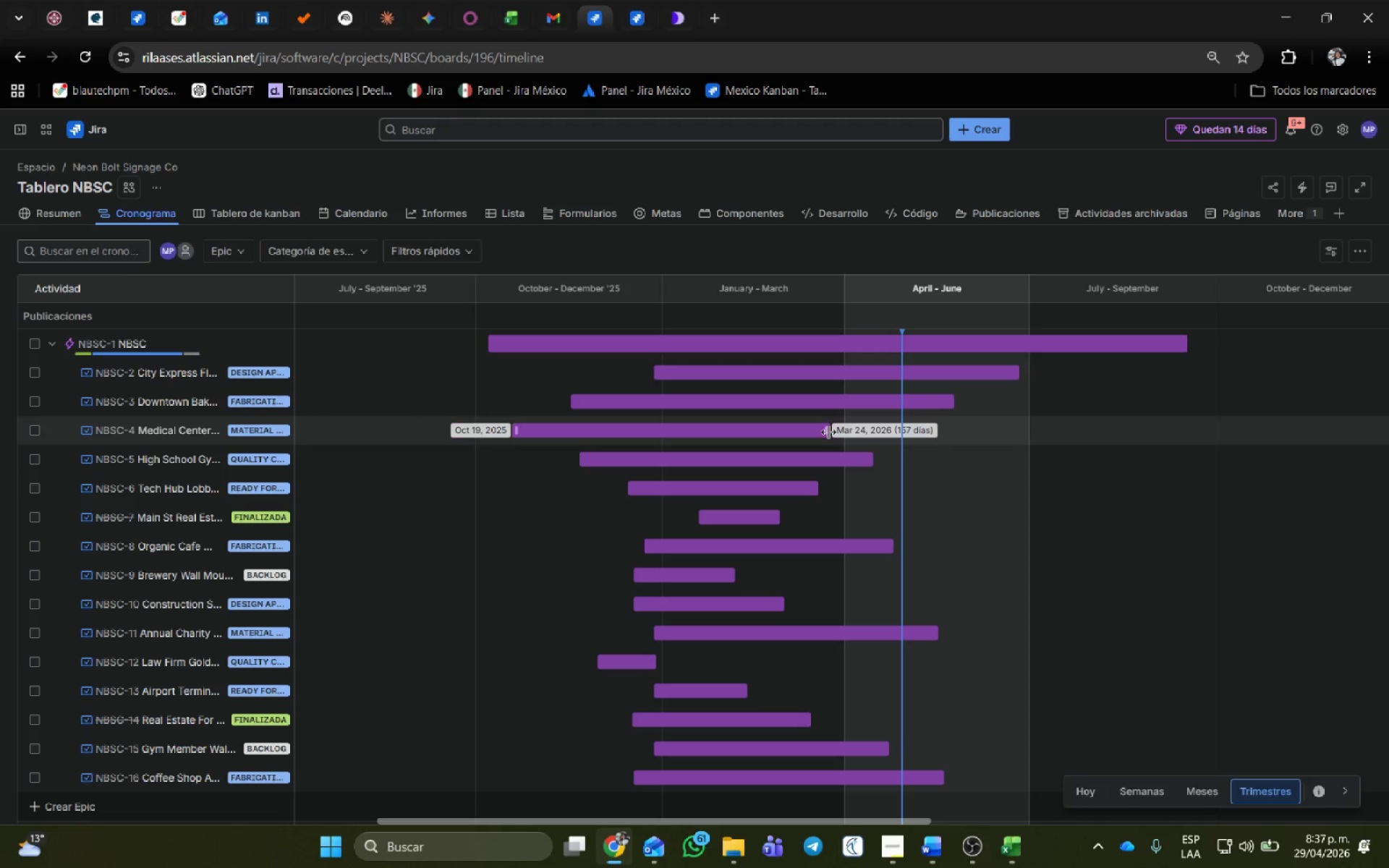 
left_click_drag(start_coordinate=[831, 430], to_coordinate=[1046, 418])
 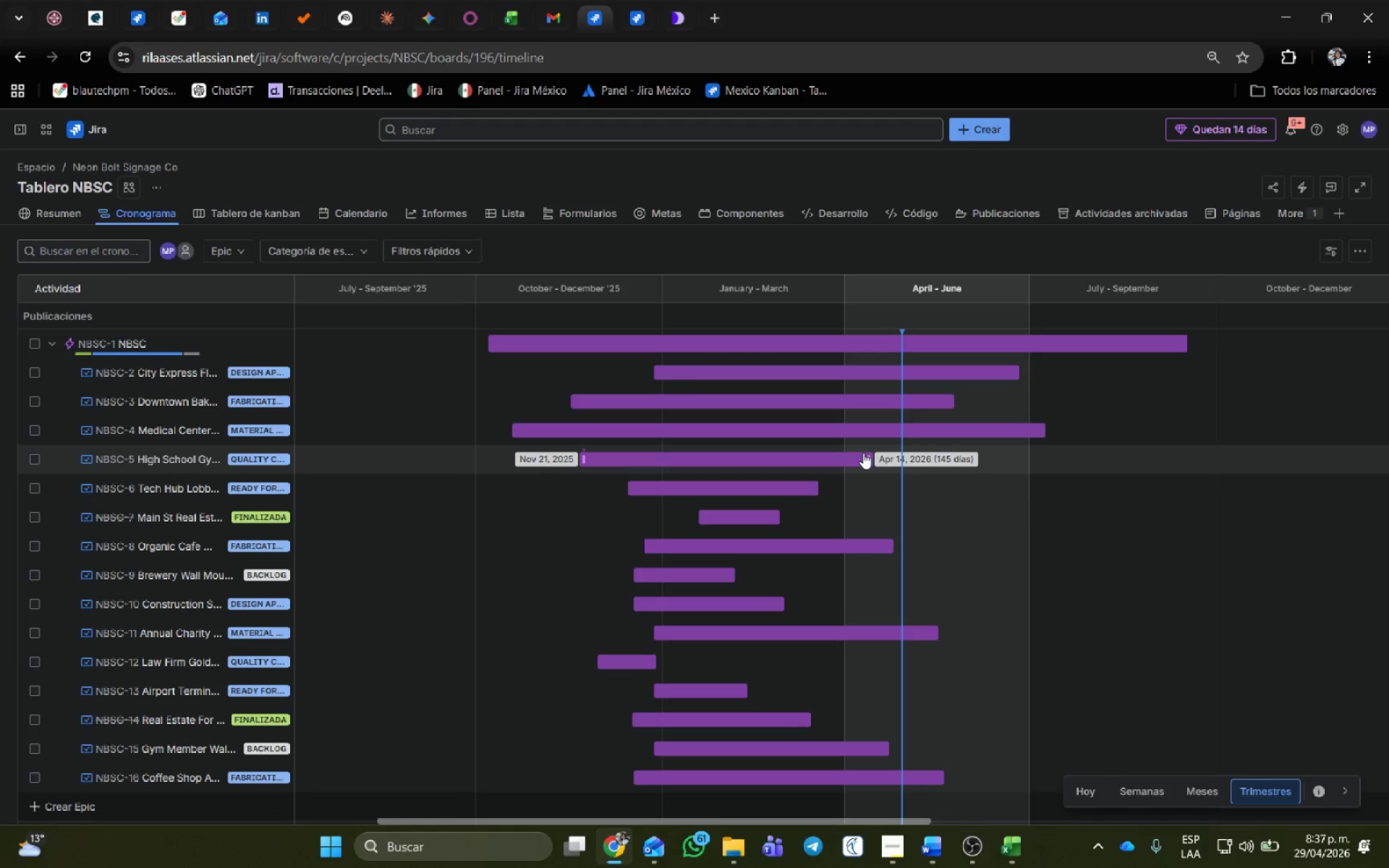 
left_click_drag(start_coordinate=[870, 453], to_coordinate=[971, 450])
 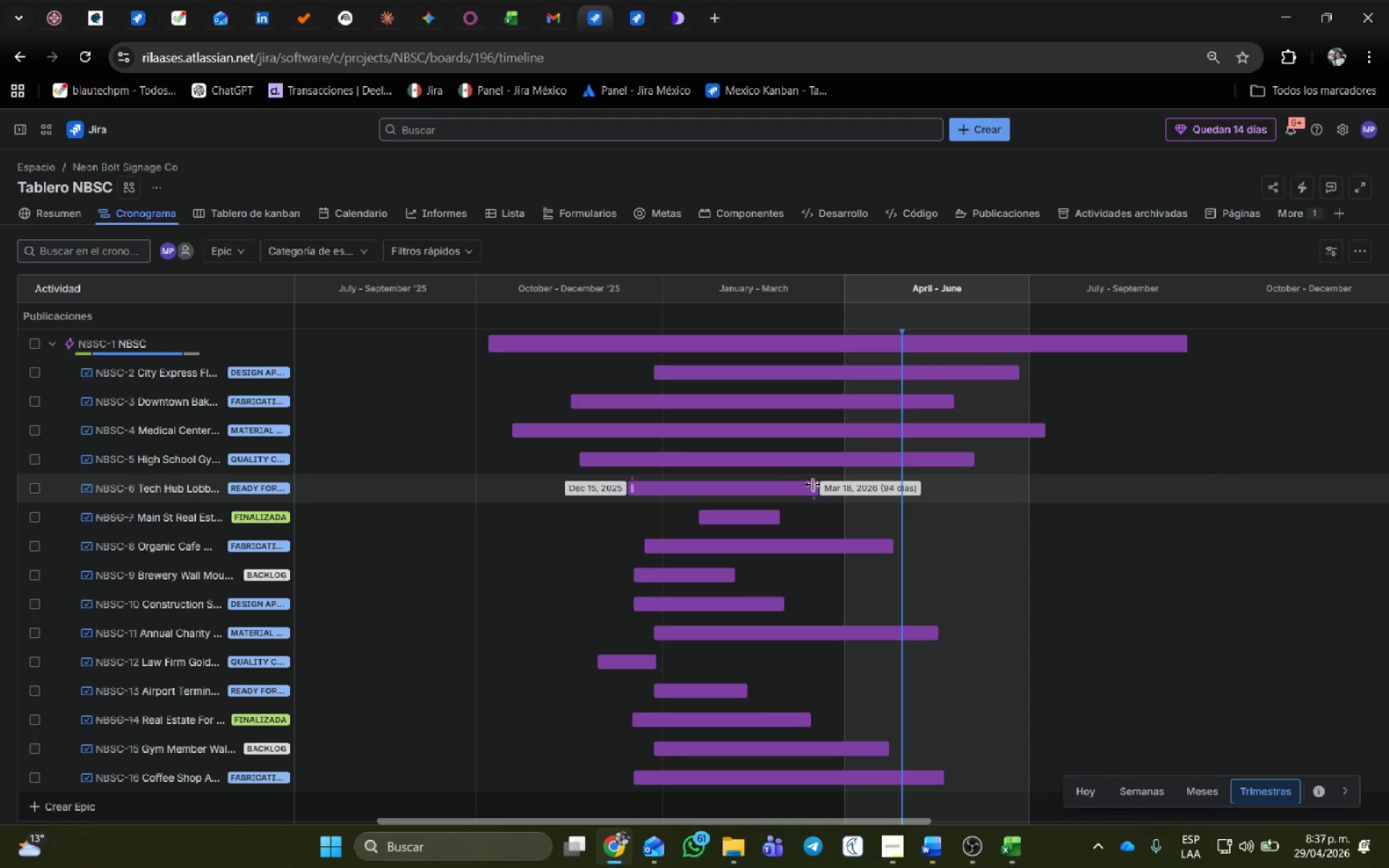 
left_click_drag(start_coordinate=[814, 484], to_coordinate=[985, 477])
 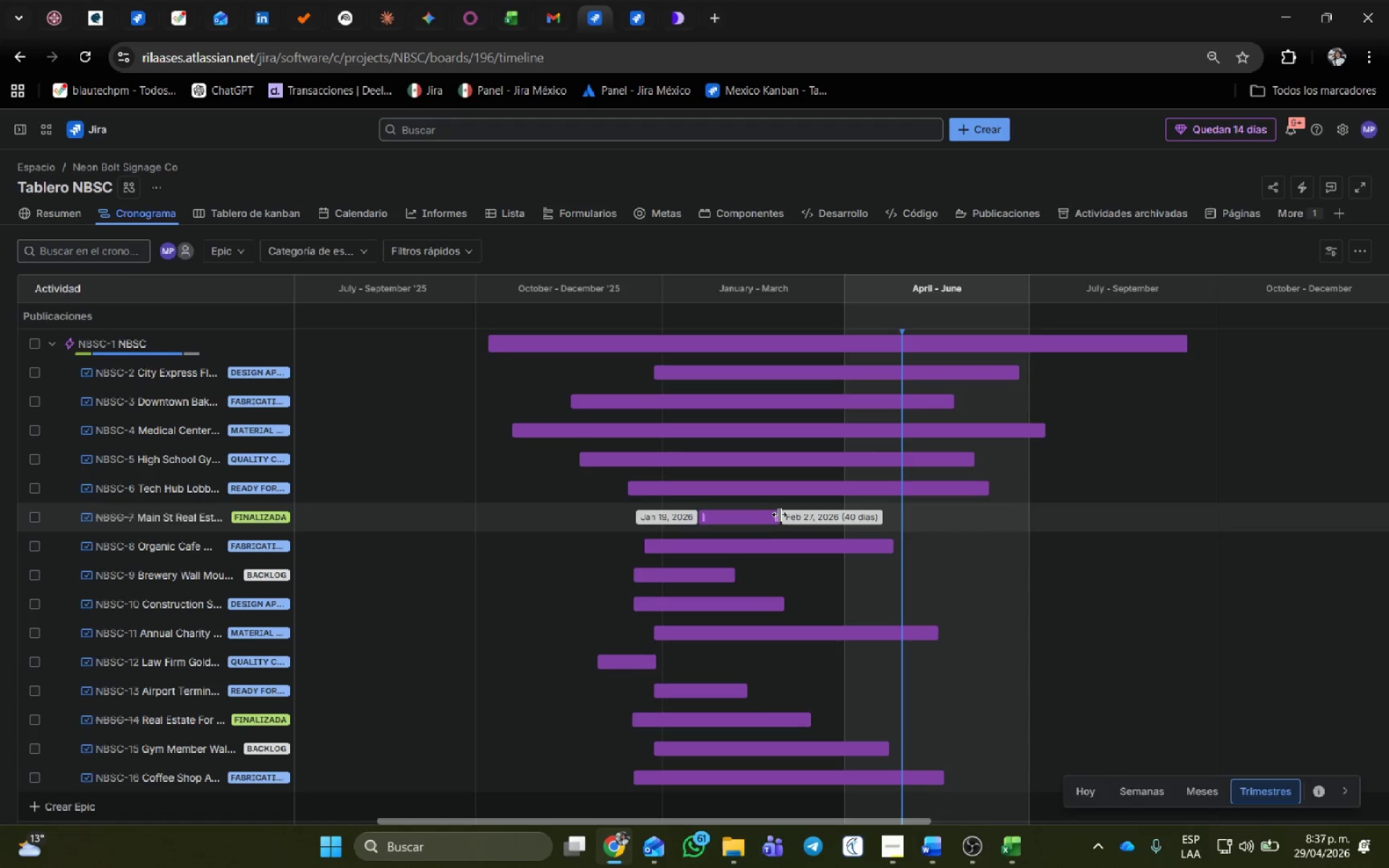 
left_click_drag(start_coordinate=[778, 514], to_coordinate=[912, 503])
 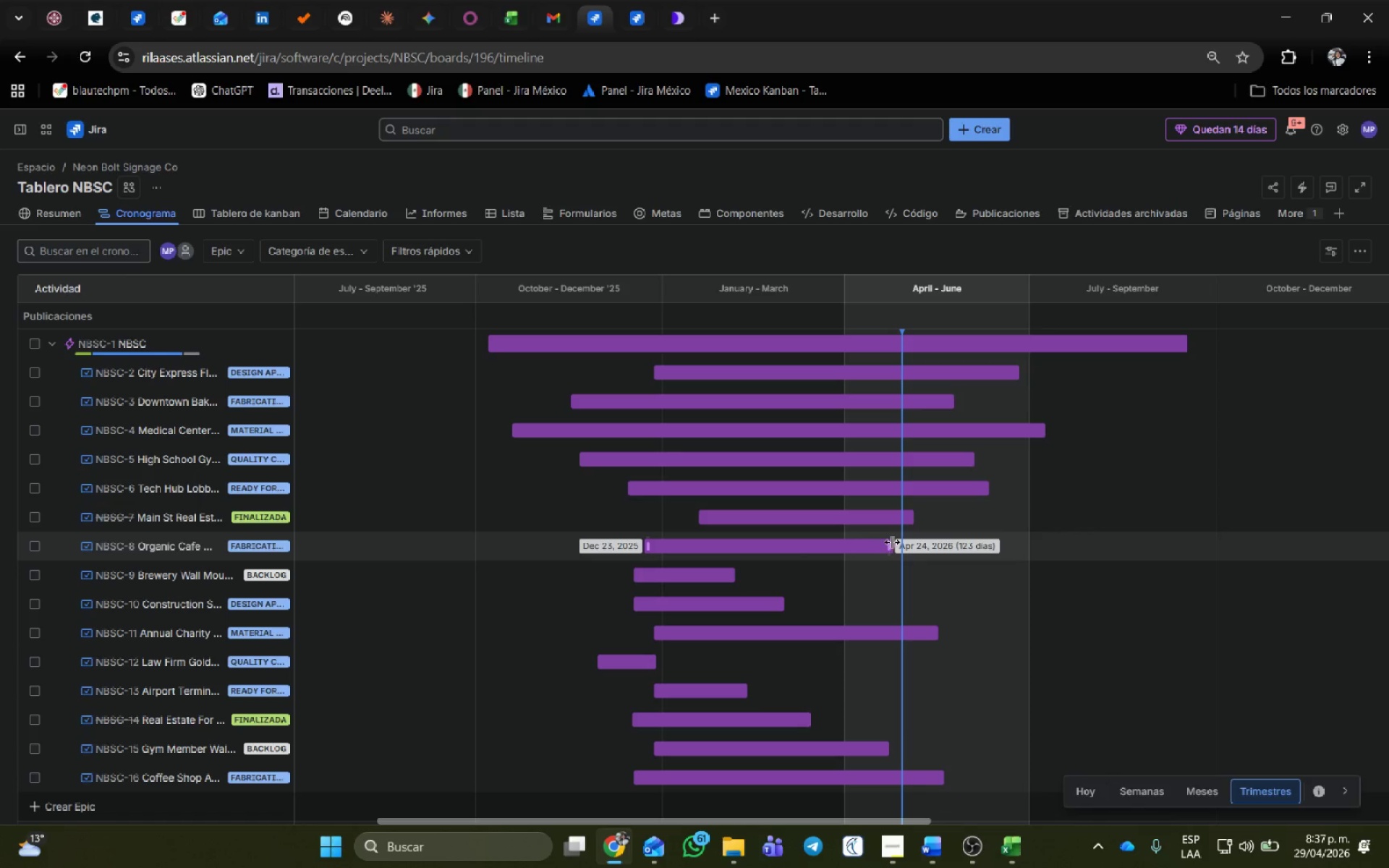 
left_click_drag(start_coordinate=[892, 542], to_coordinate=[925, 541])
 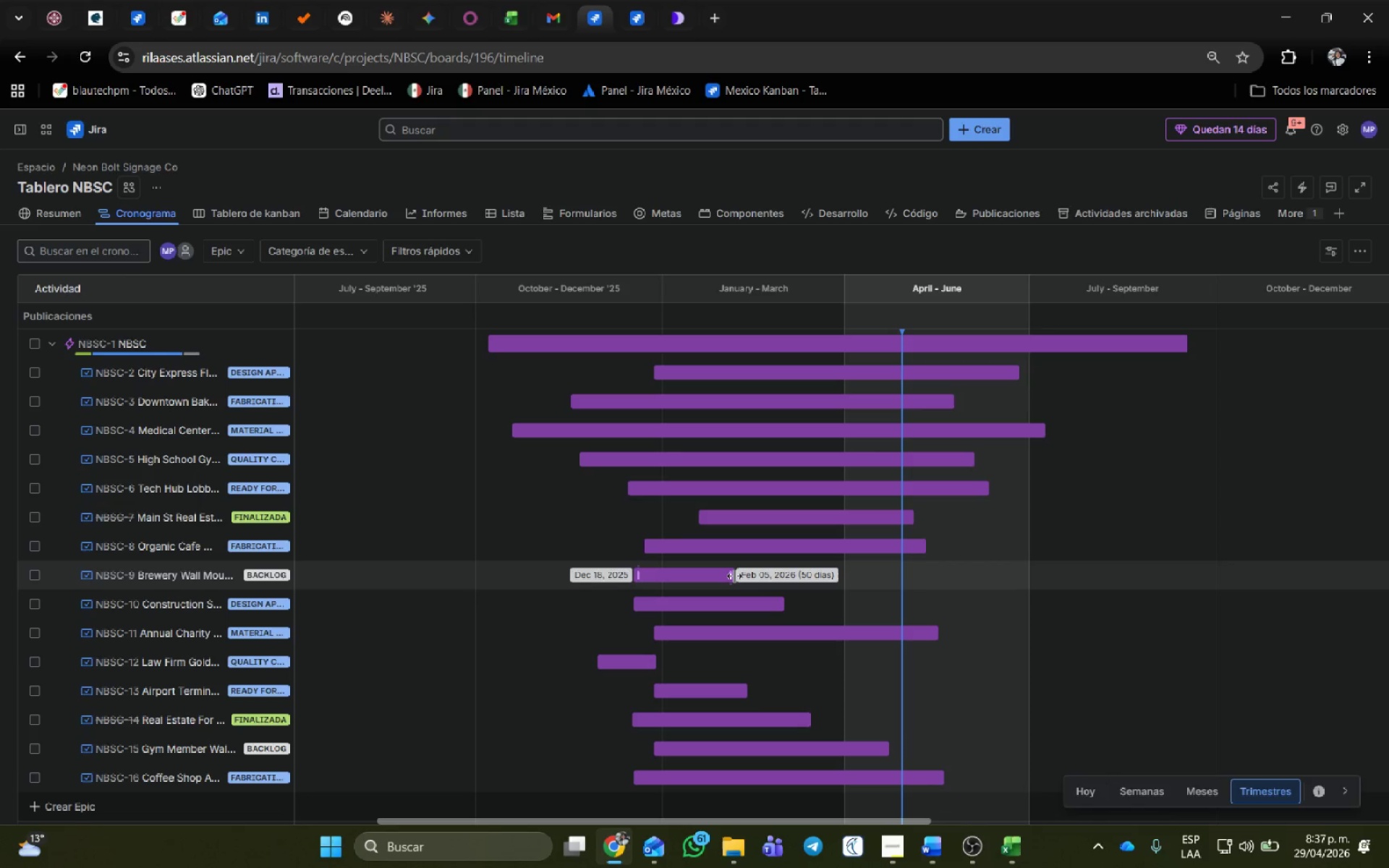 
left_click_drag(start_coordinate=[734, 576], to_coordinate=[971, 574])
 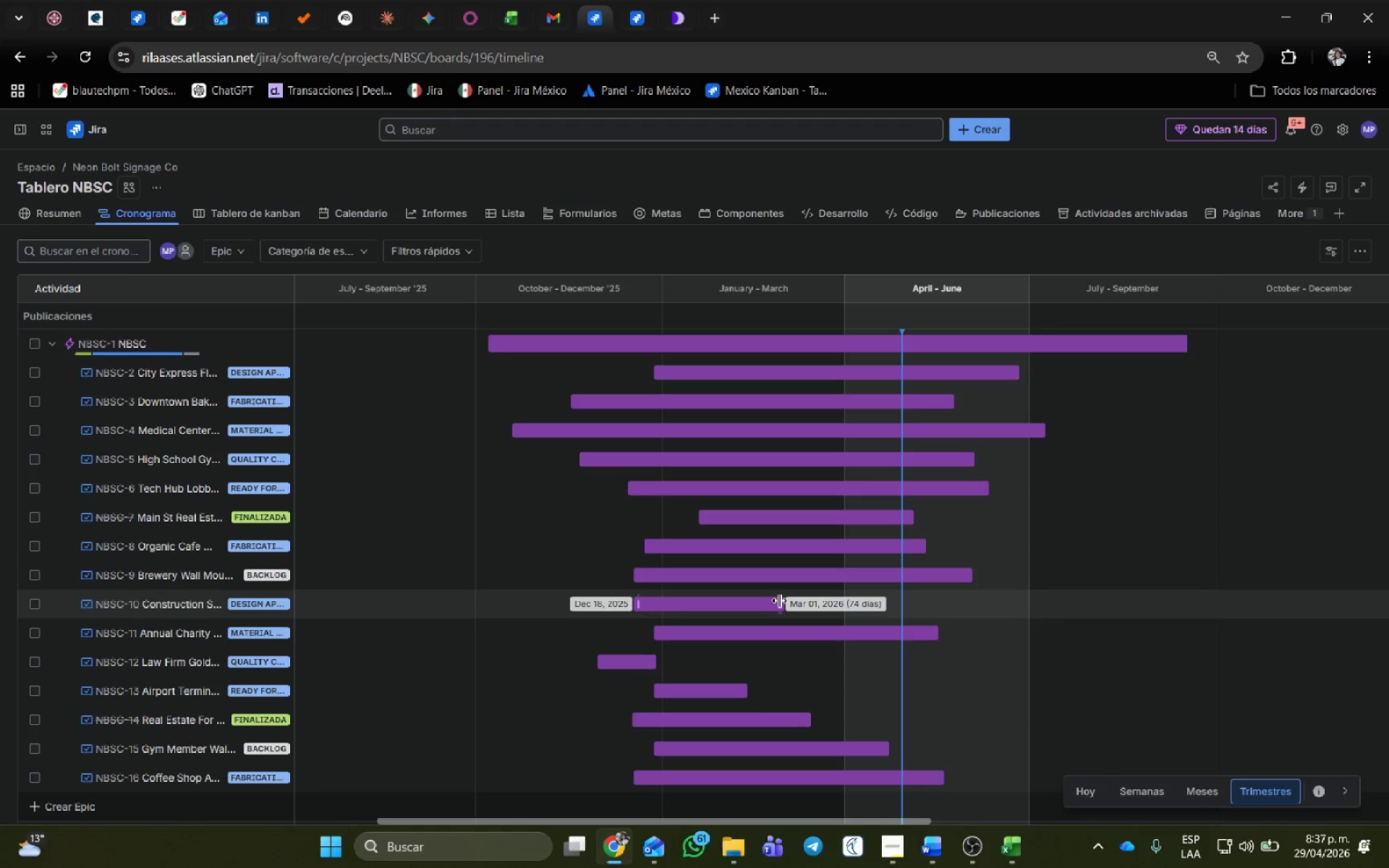 
left_click_drag(start_coordinate=[781, 600], to_coordinate=[947, 592])
 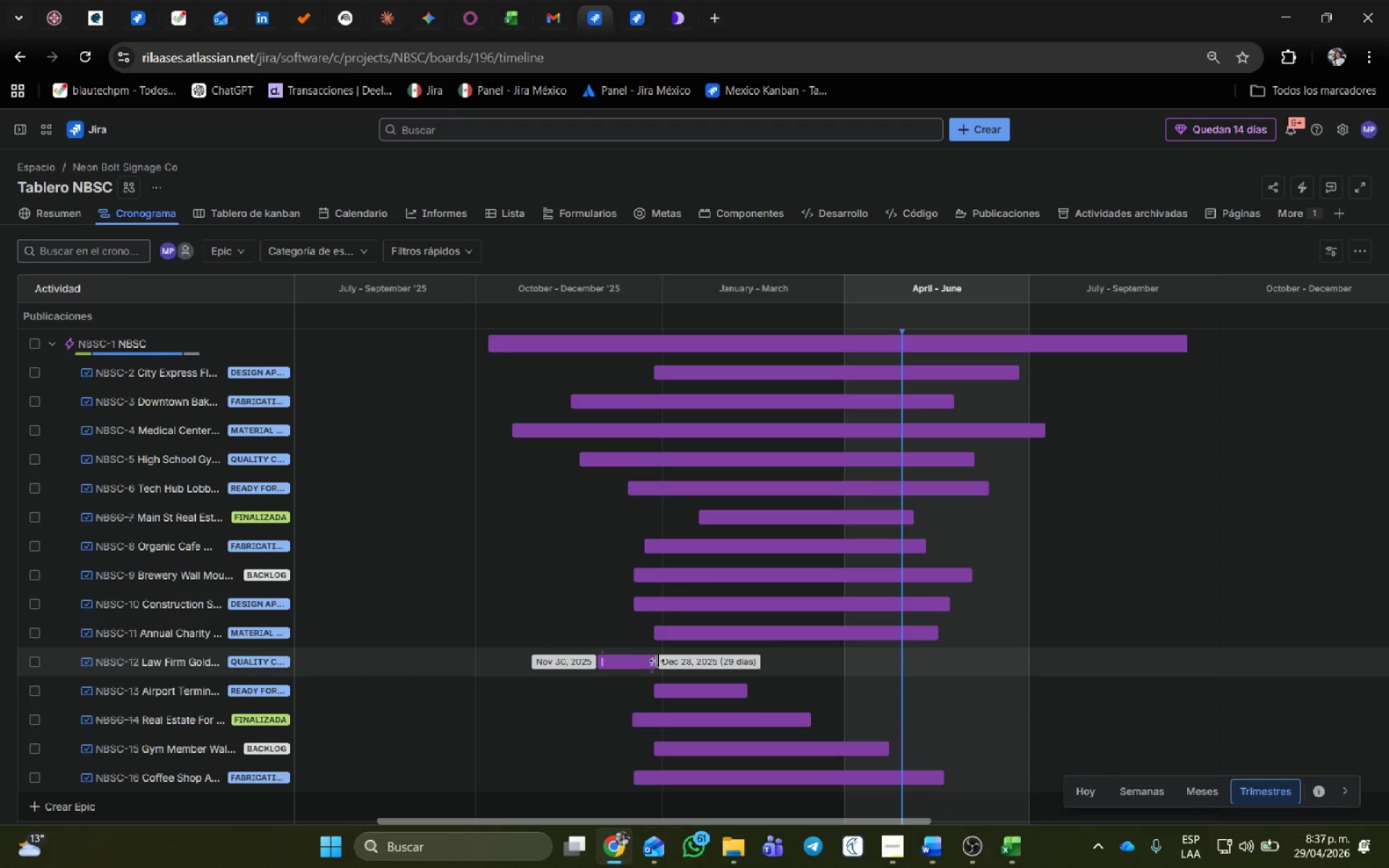 
left_click_drag(start_coordinate=[653, 661], to_coordinate=[980, 651])
 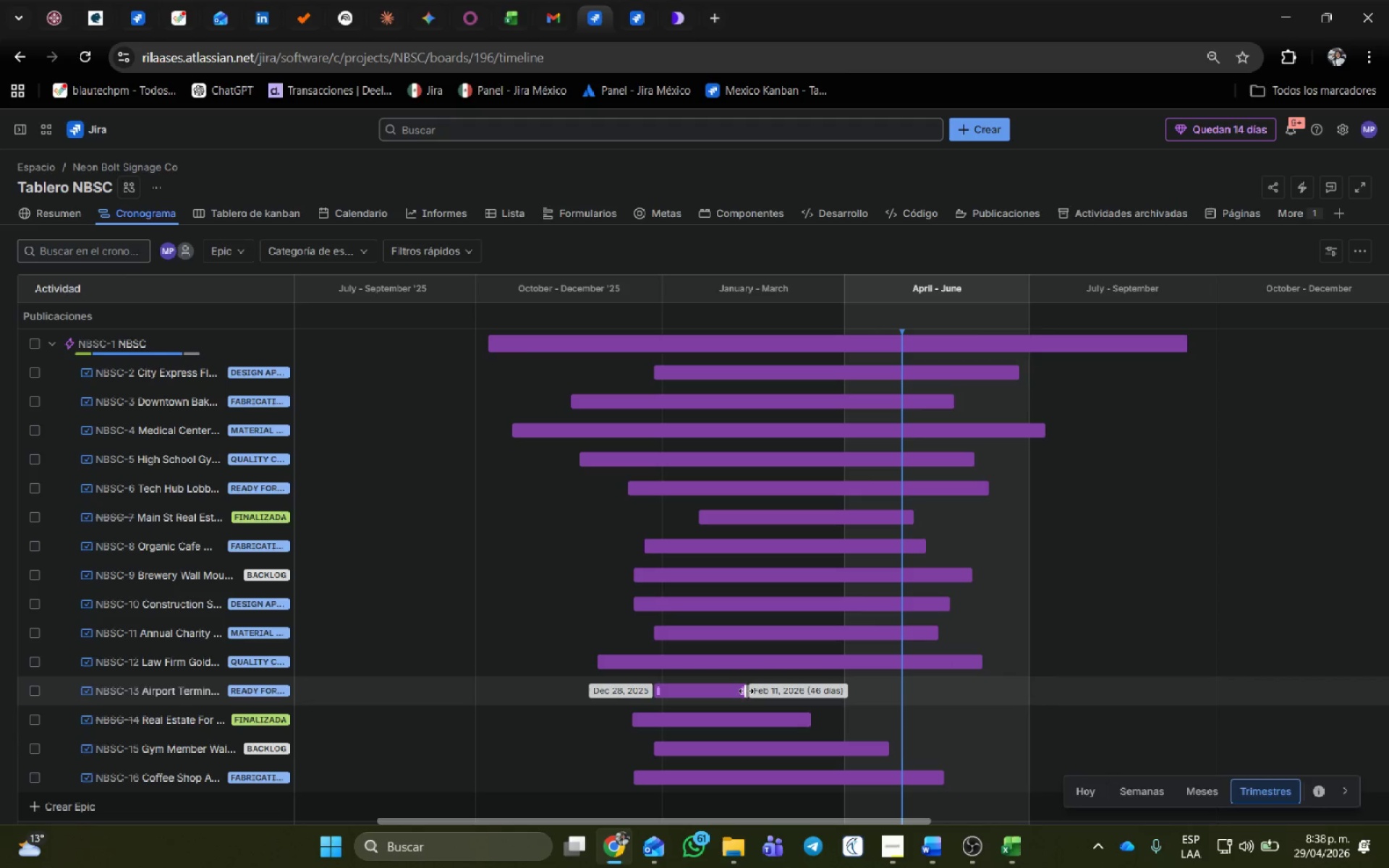 
left_click_drag(start_coordinate=[746, 690], to_coordinate=[942, 702])
 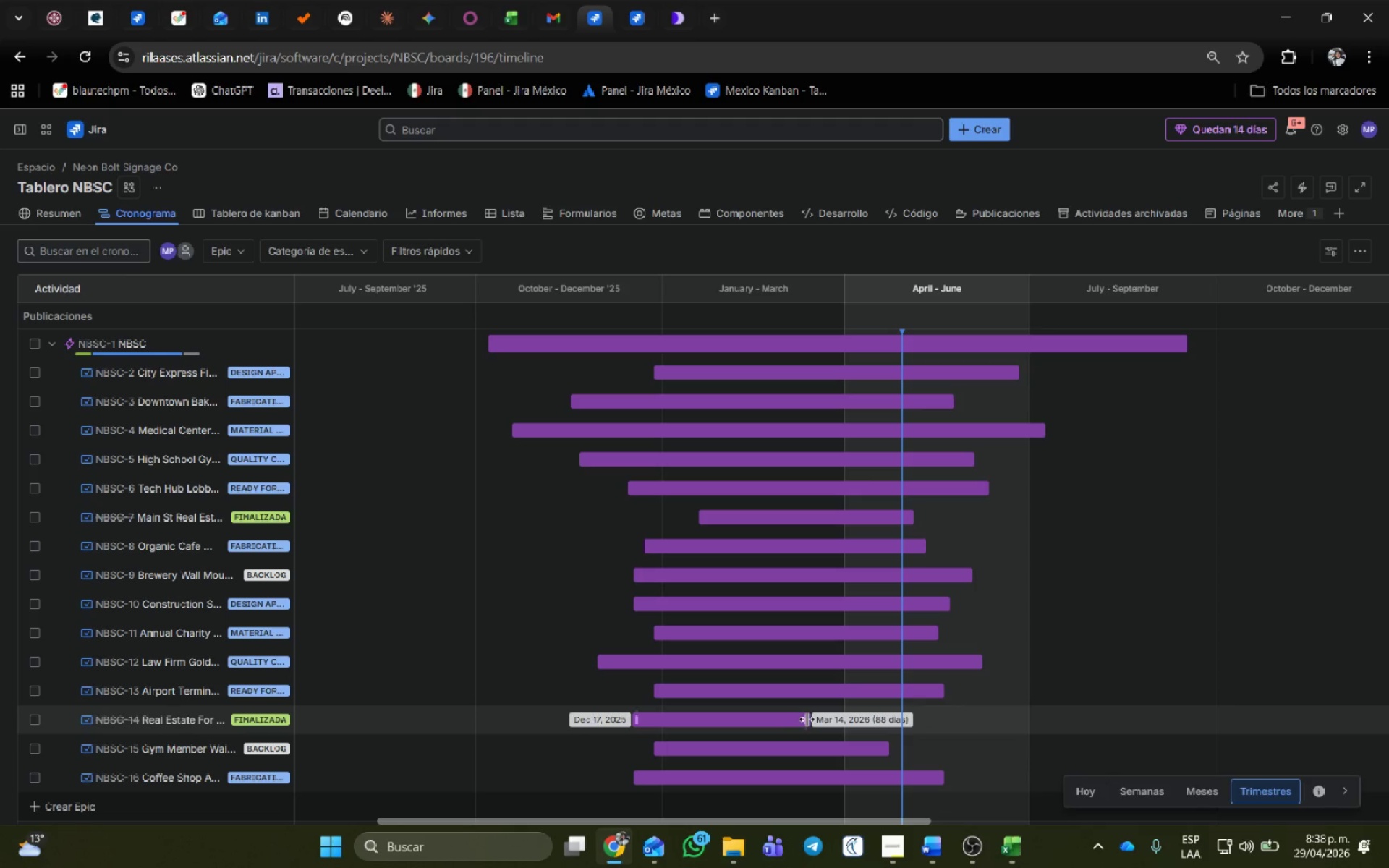 
left_click_drag(start_coordinate=[807, 718], to_coordinate=[1044, 697])
 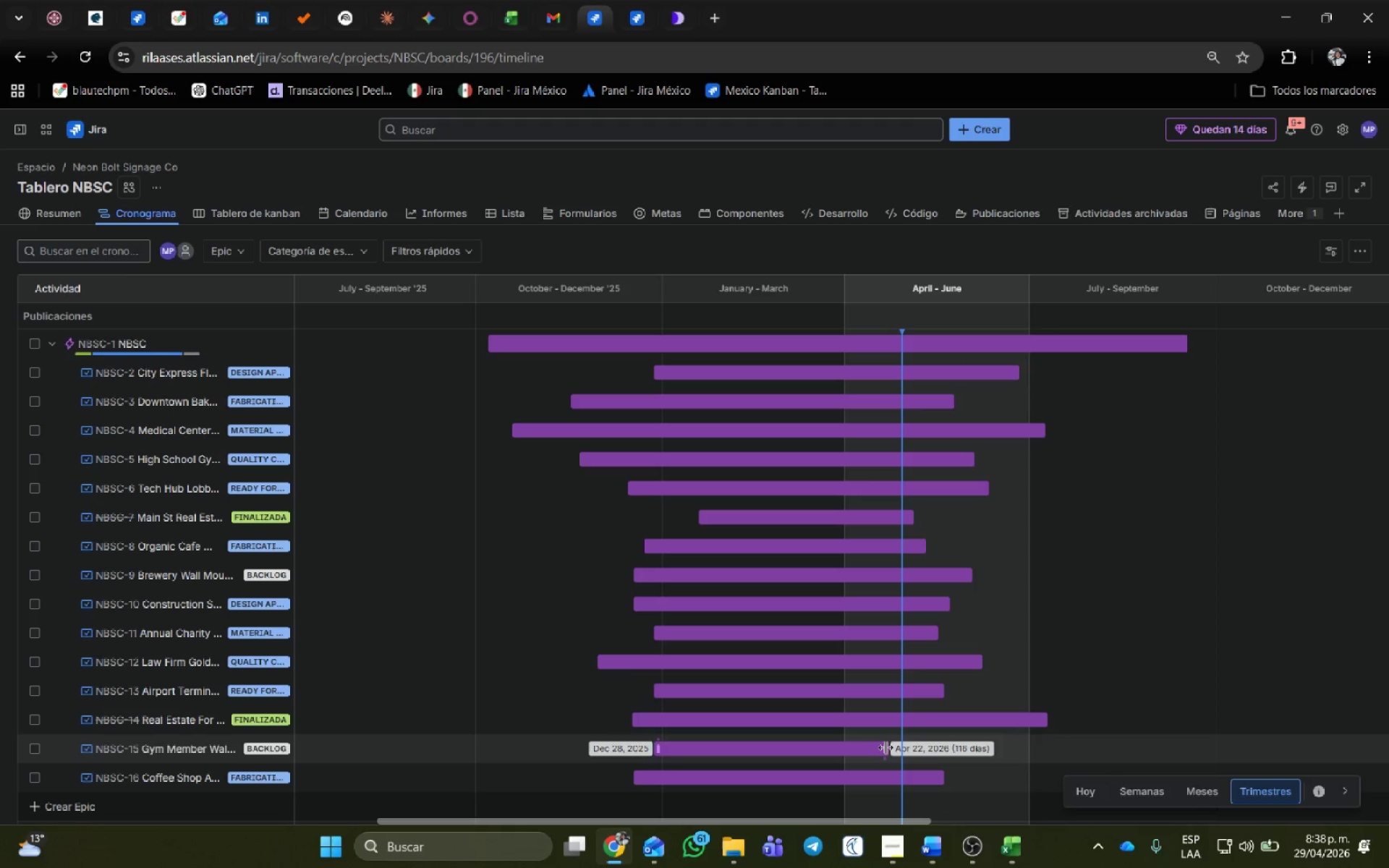 
left_click([890, 743])
 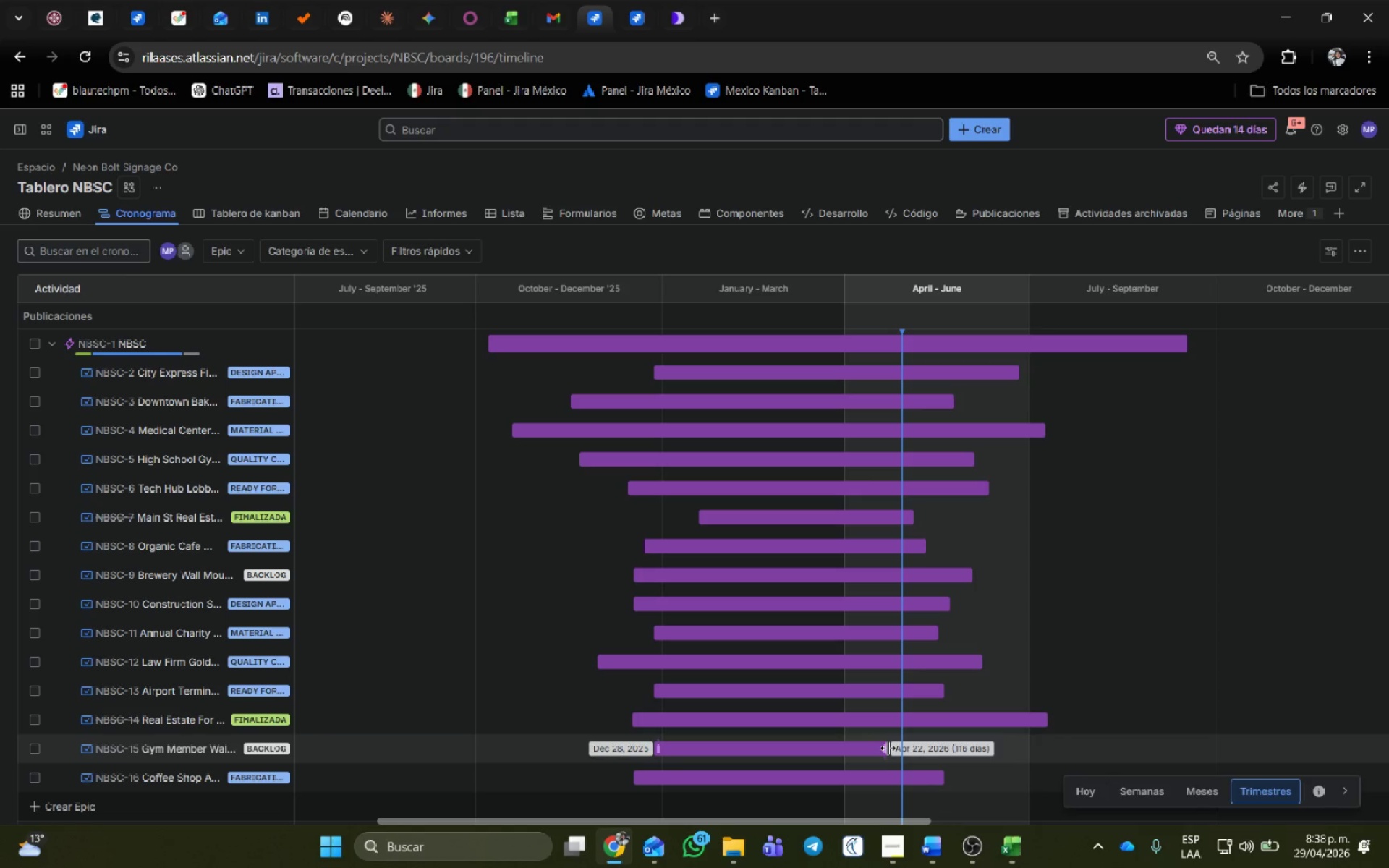 
left_click_drag(start_coordinate=[888, 748], to_coordinate=[996, 739])
 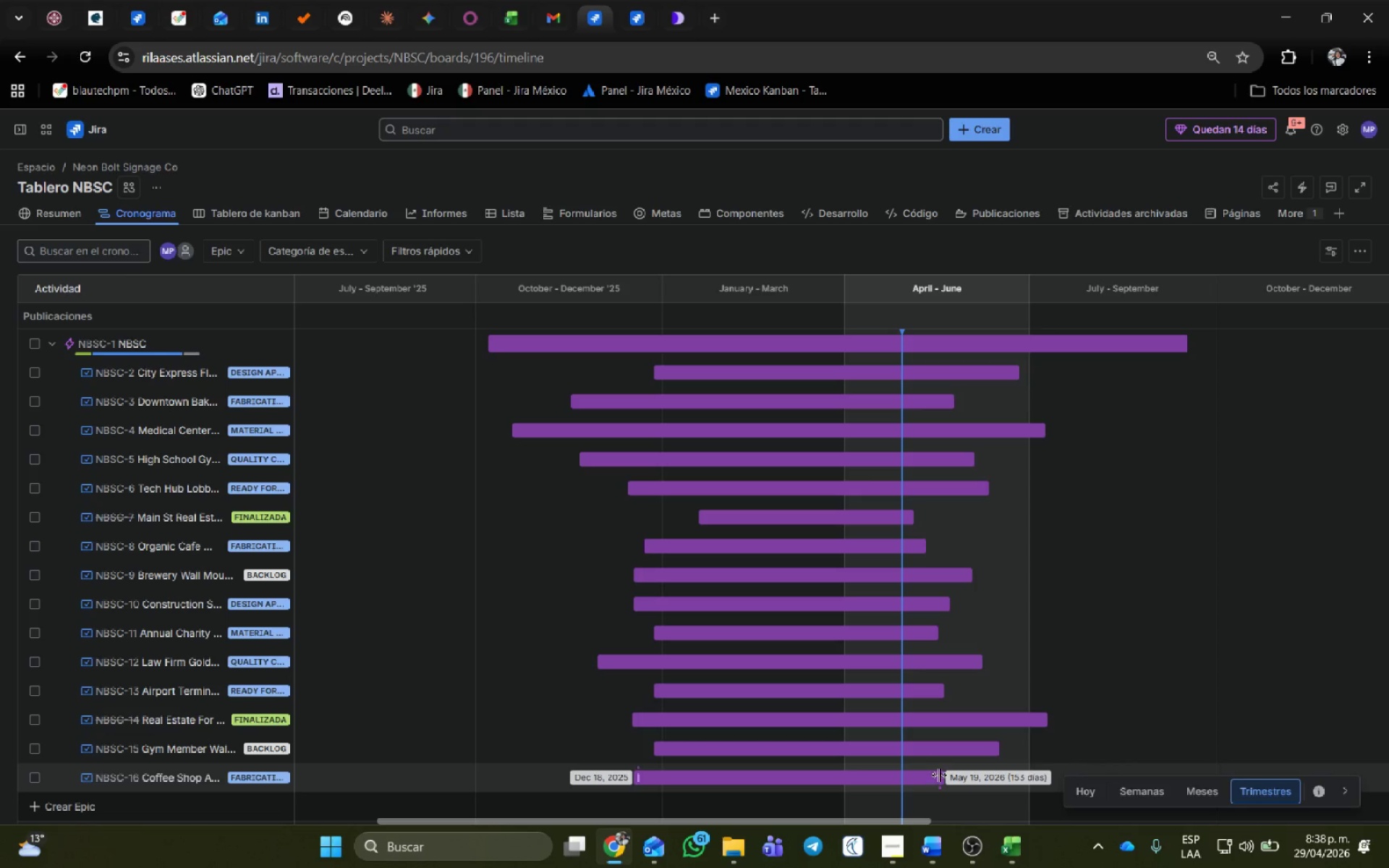 
left_click_drag(start_coordinate=[941, 775], to_coordinate=[959, 771])
 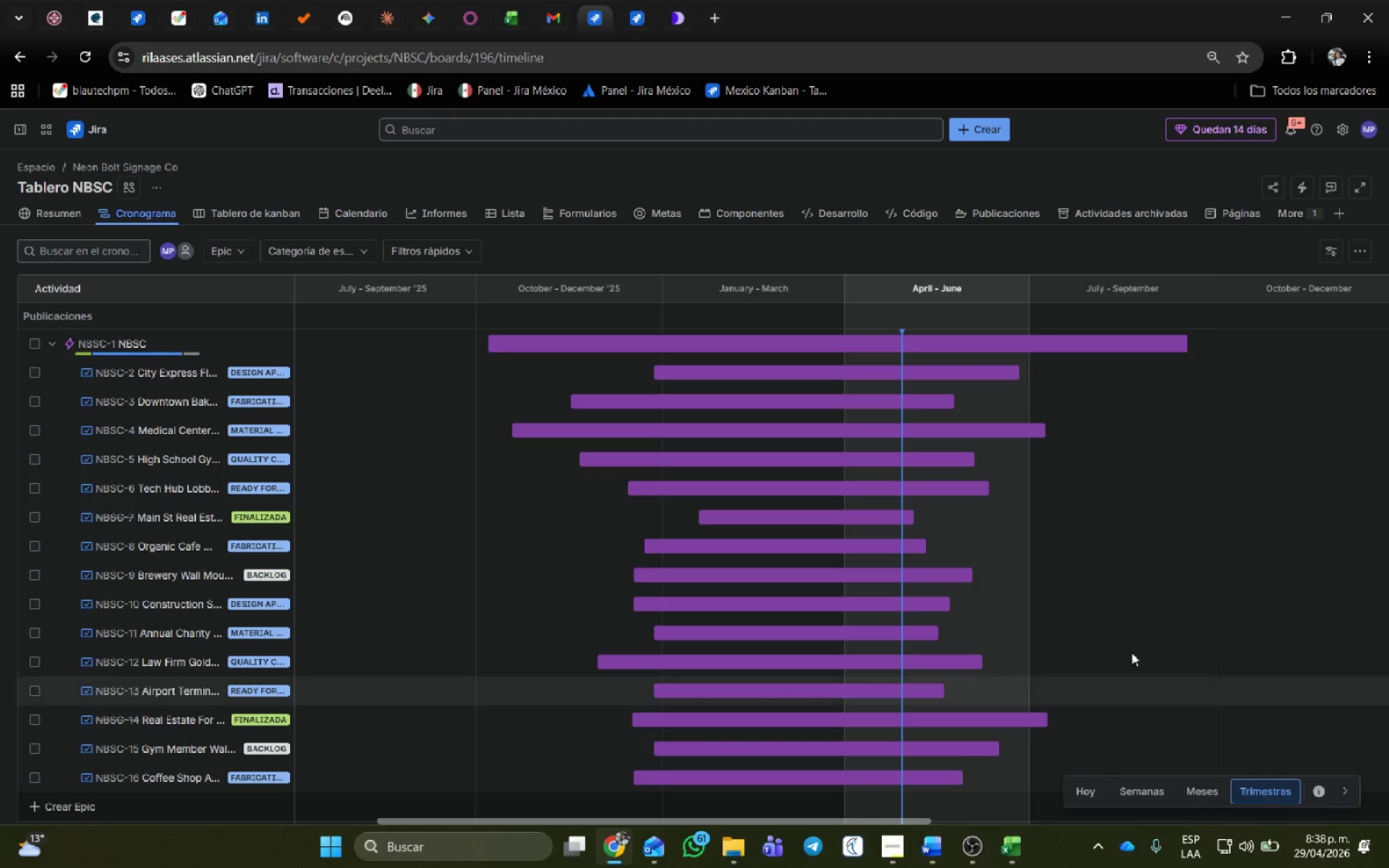 
scroll: coordinate [1114, 610], scroll_direction: down, amount: 3.0
 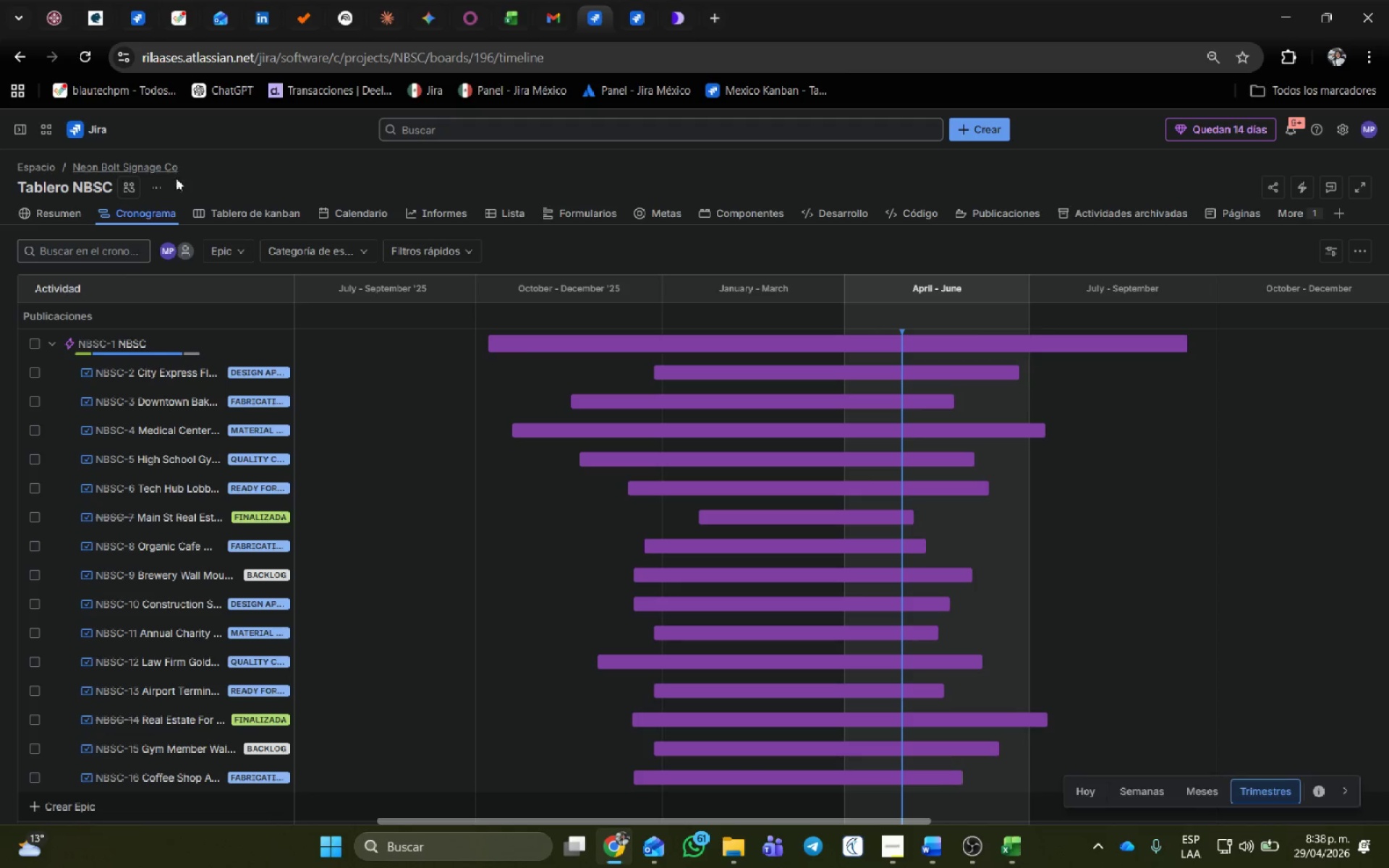 
left_click([222, 206])
 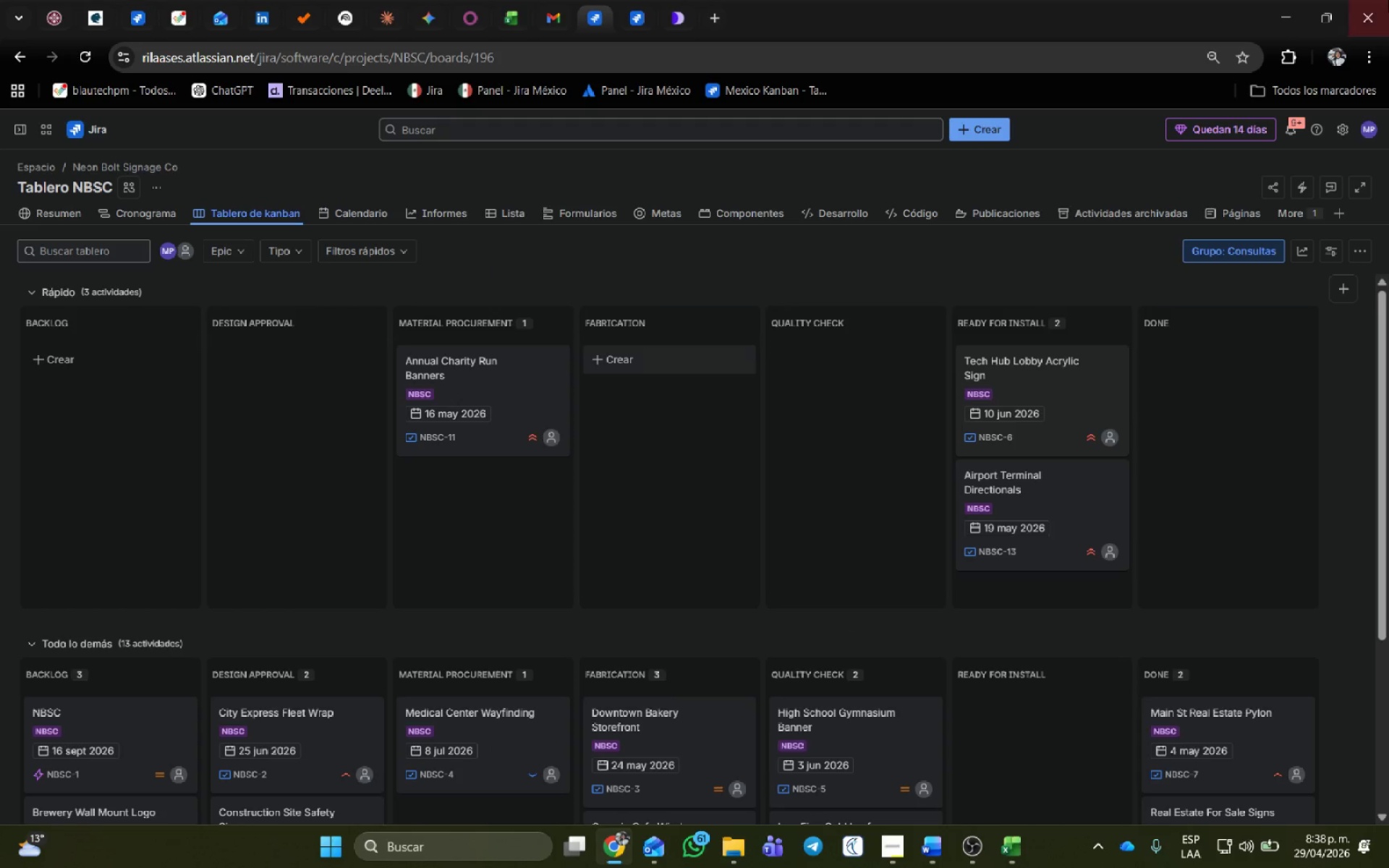 
scroll: coordinate [579, 517], scroll_direction: down, amount: 1.0
 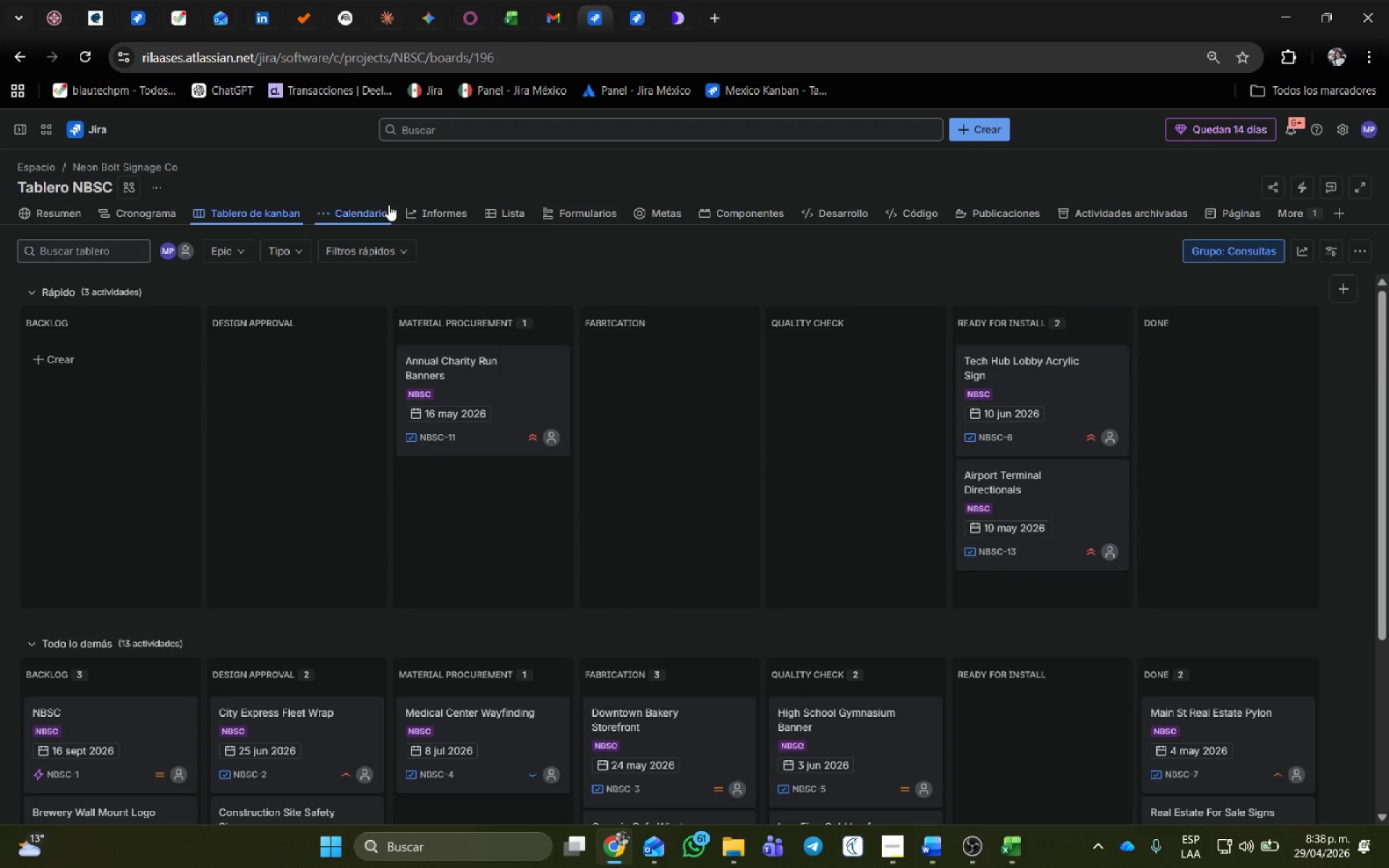 
left_click([367, 212])
 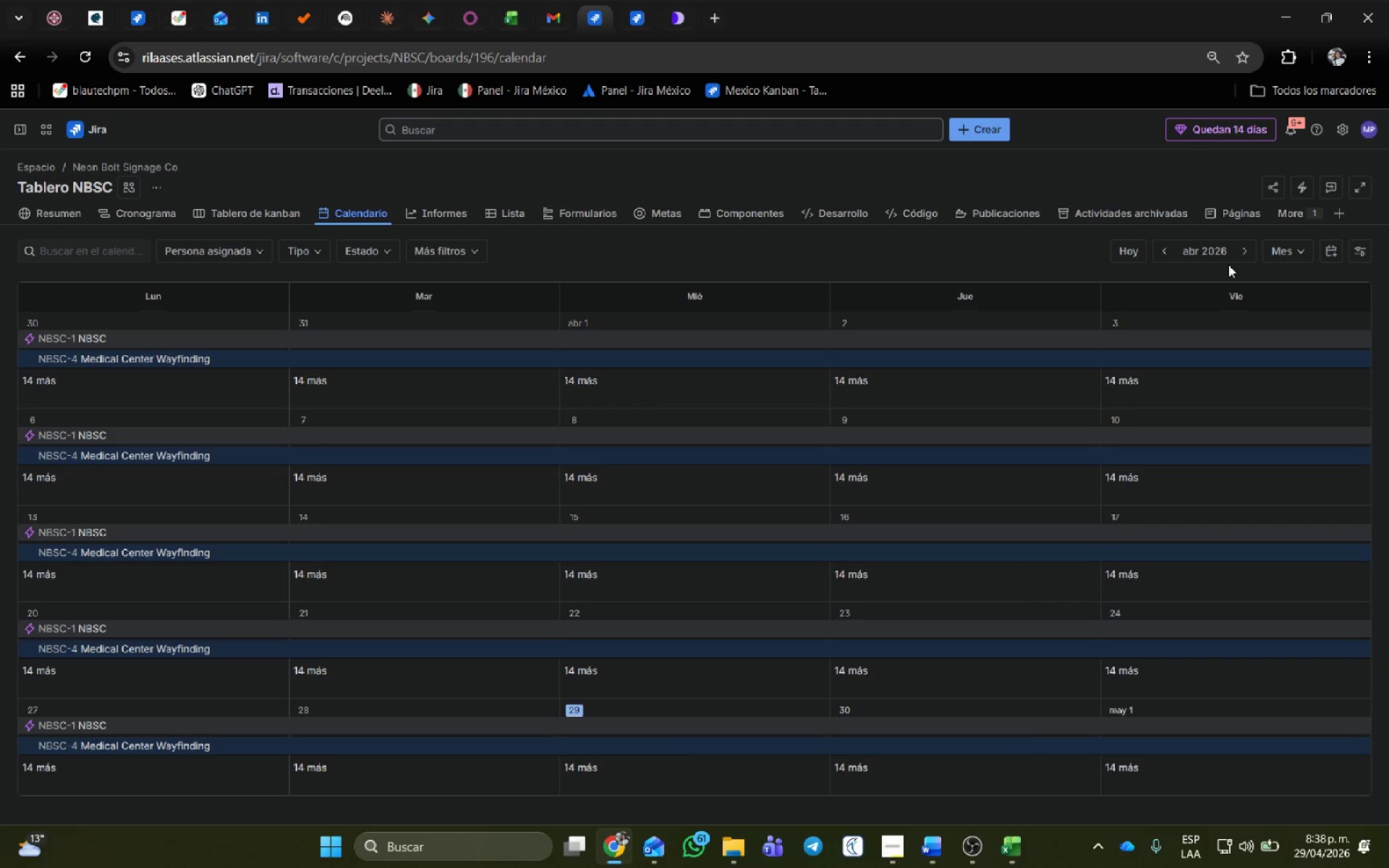 
left_click([1239, 250])
 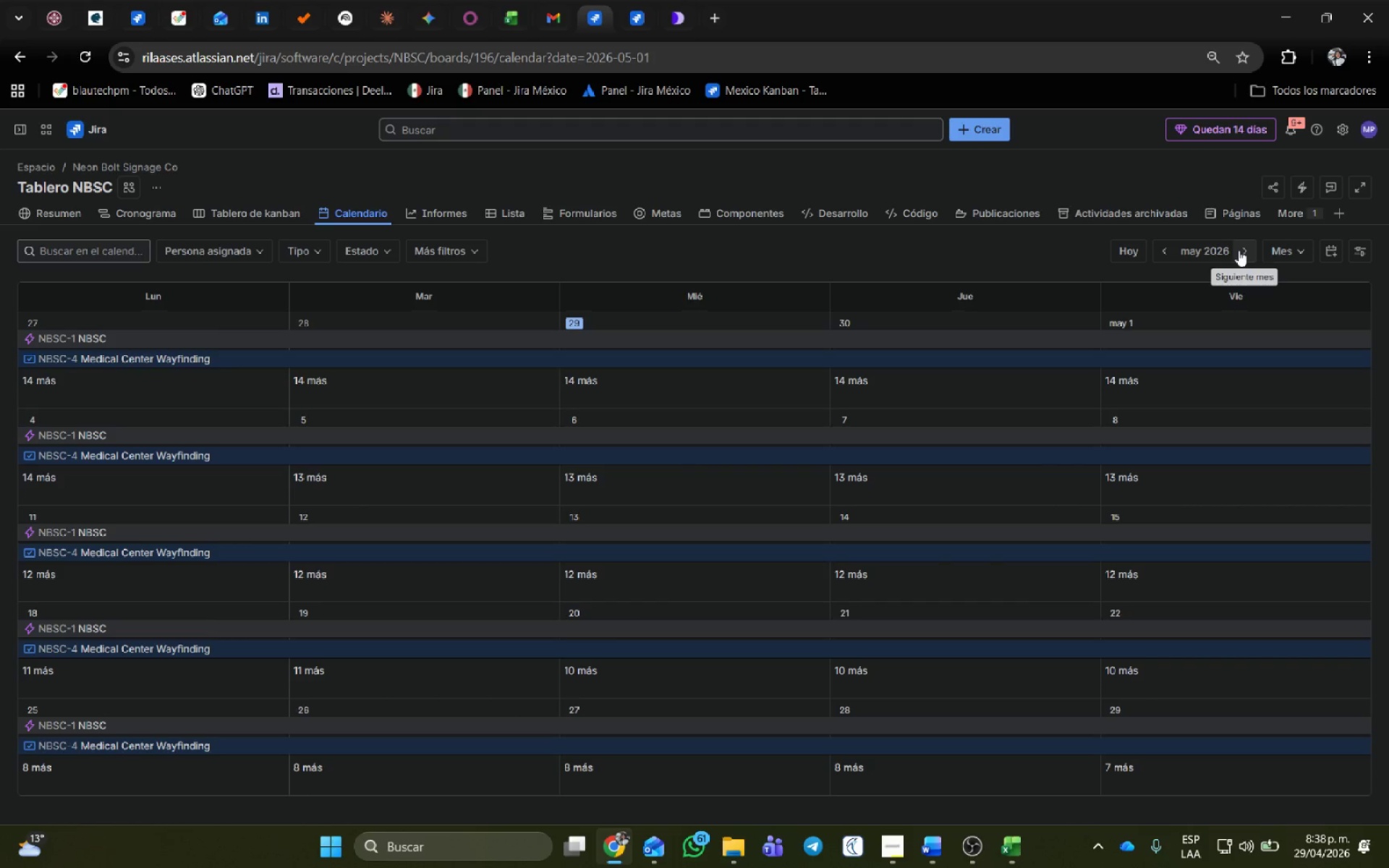 
left_click([1239, 250])
 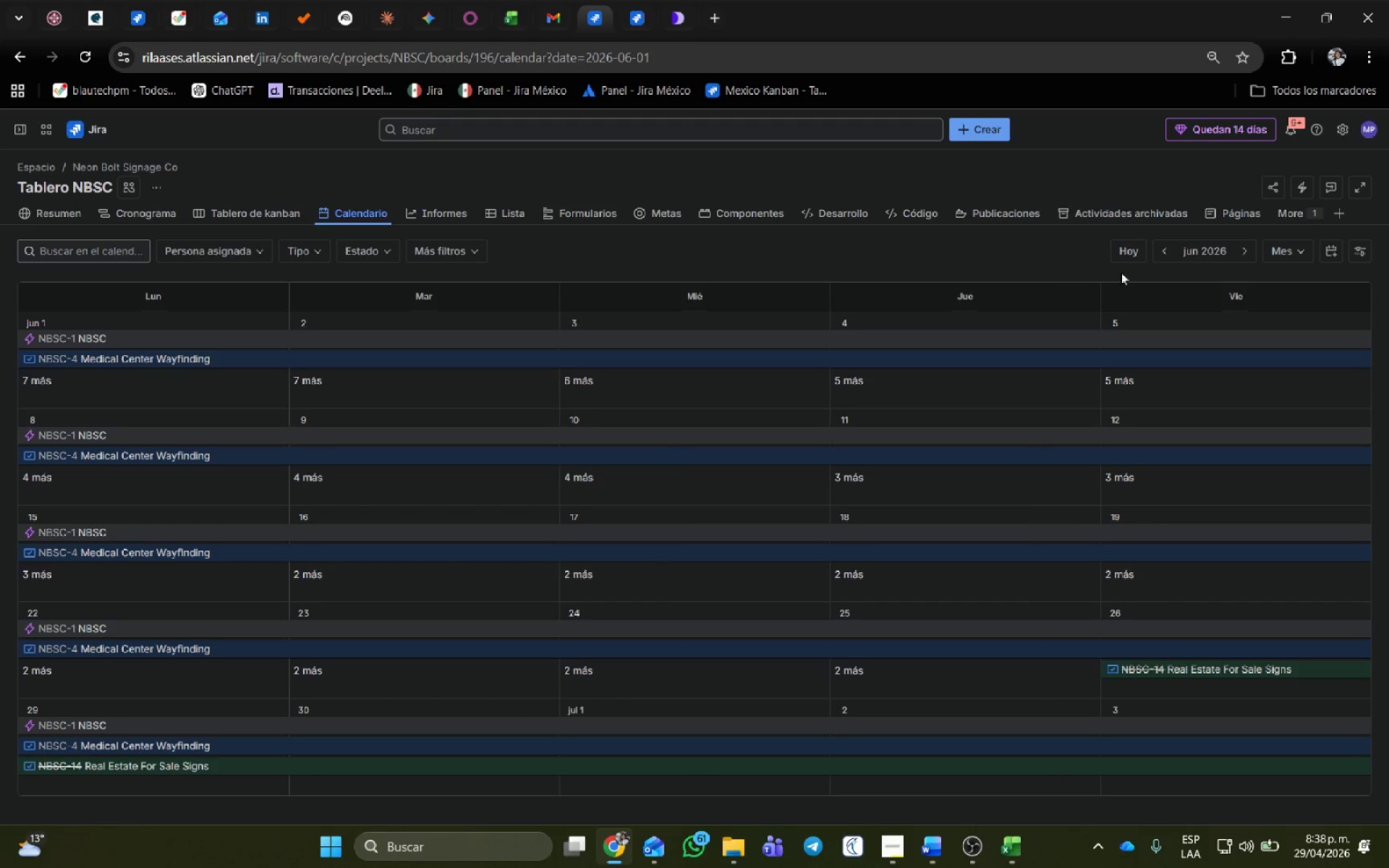 
left_click([1301, 256])
 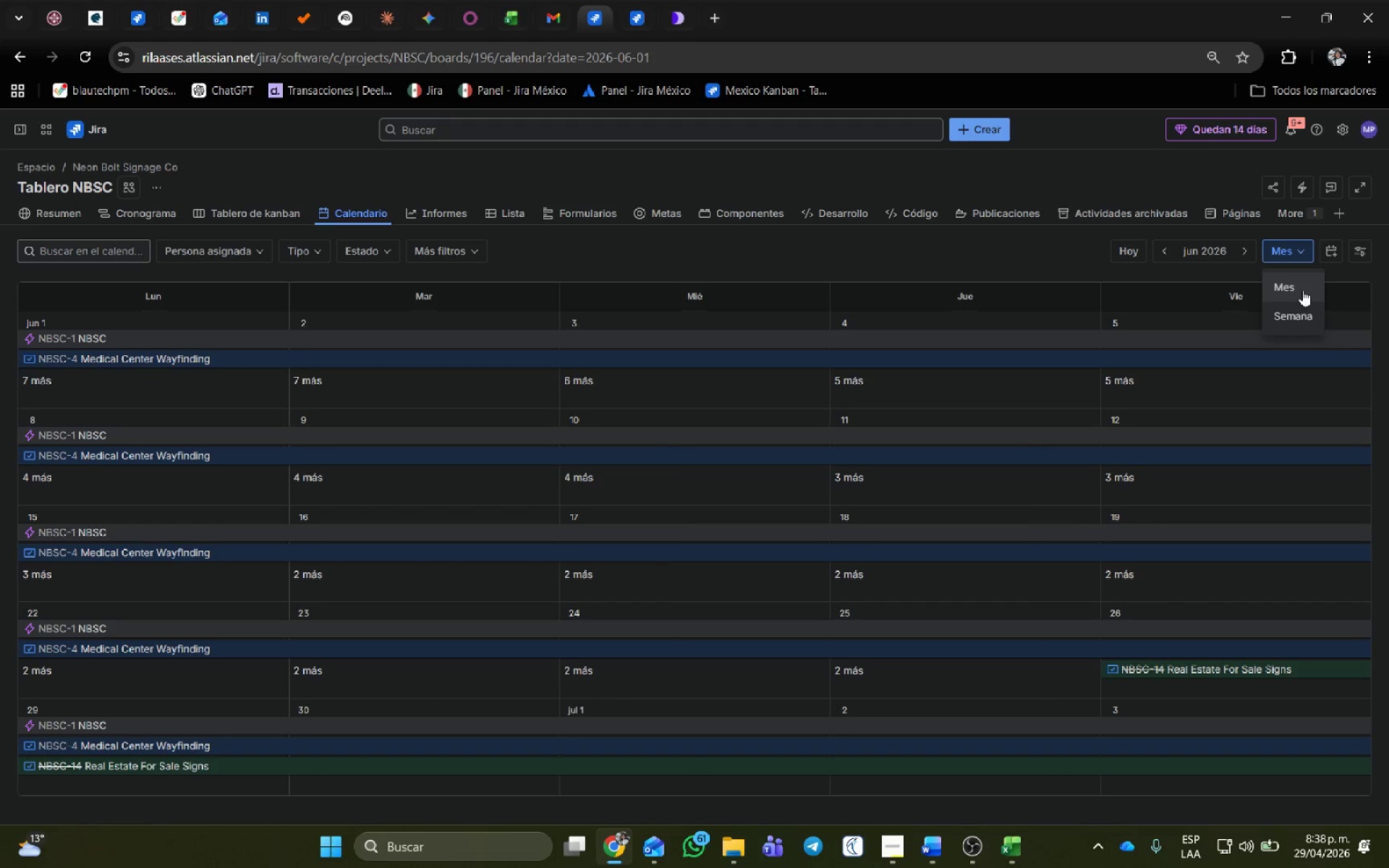 
left_click([1302, 290])
 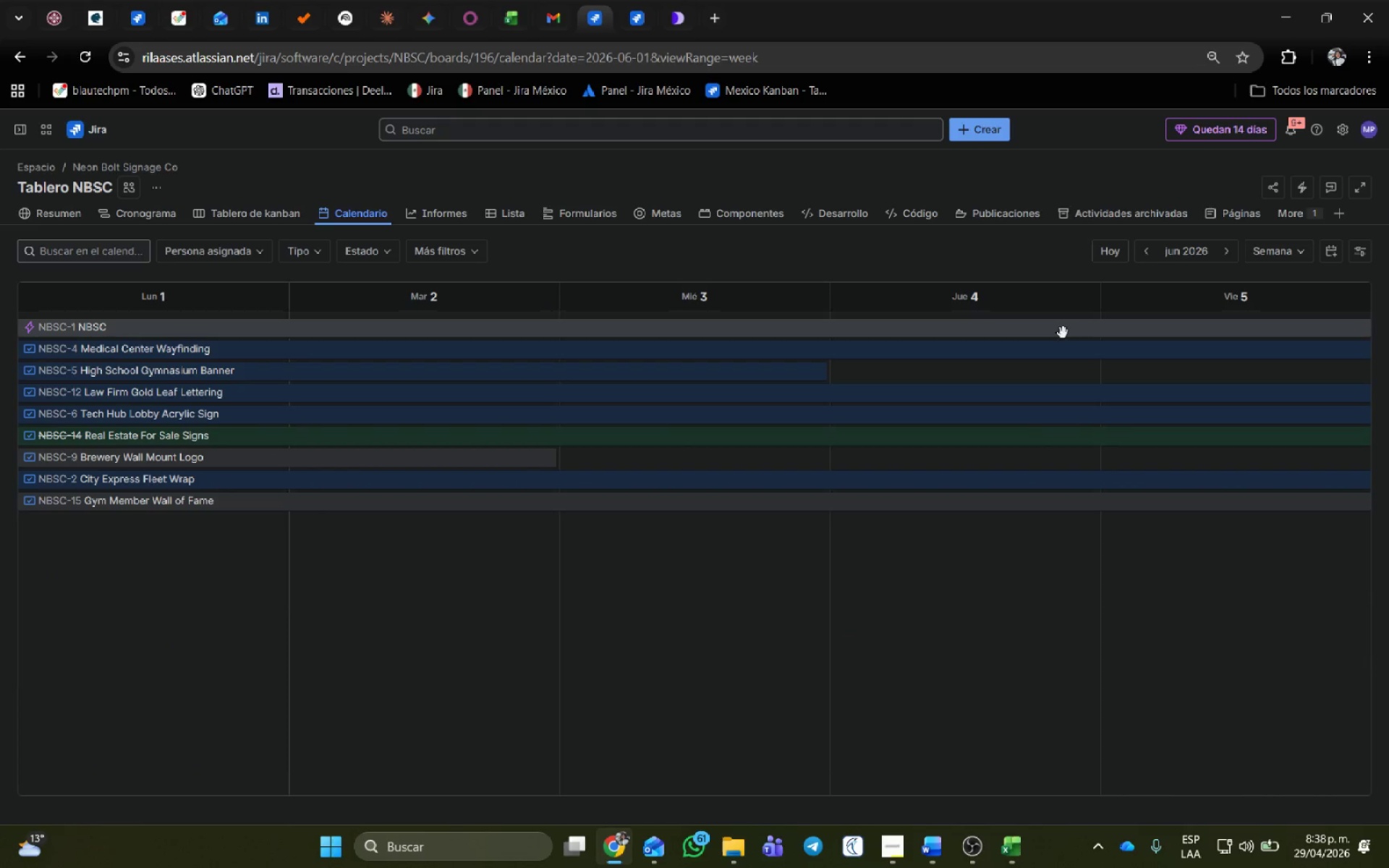 
wait(6.06)
 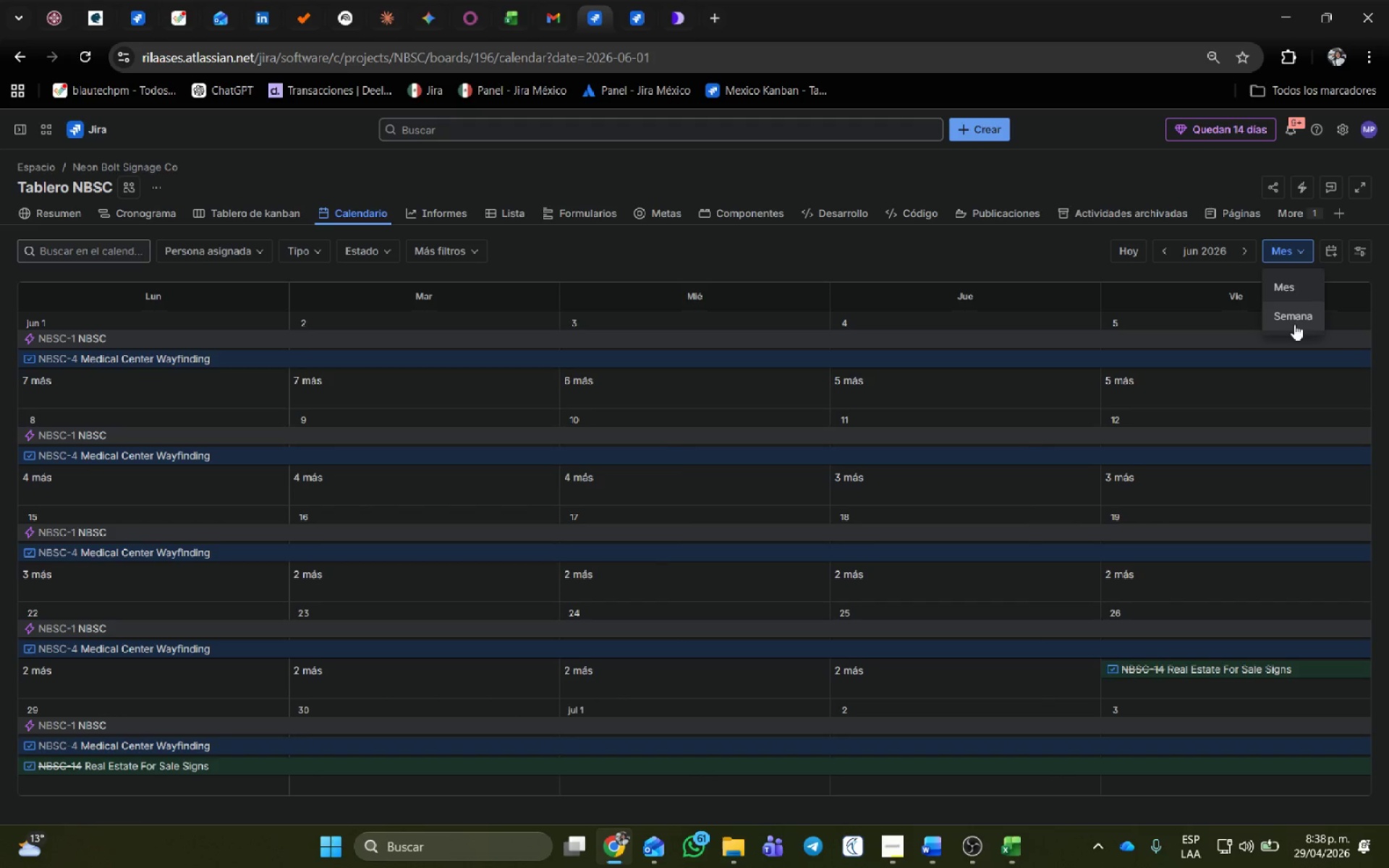 
left_click([1280, 281])
 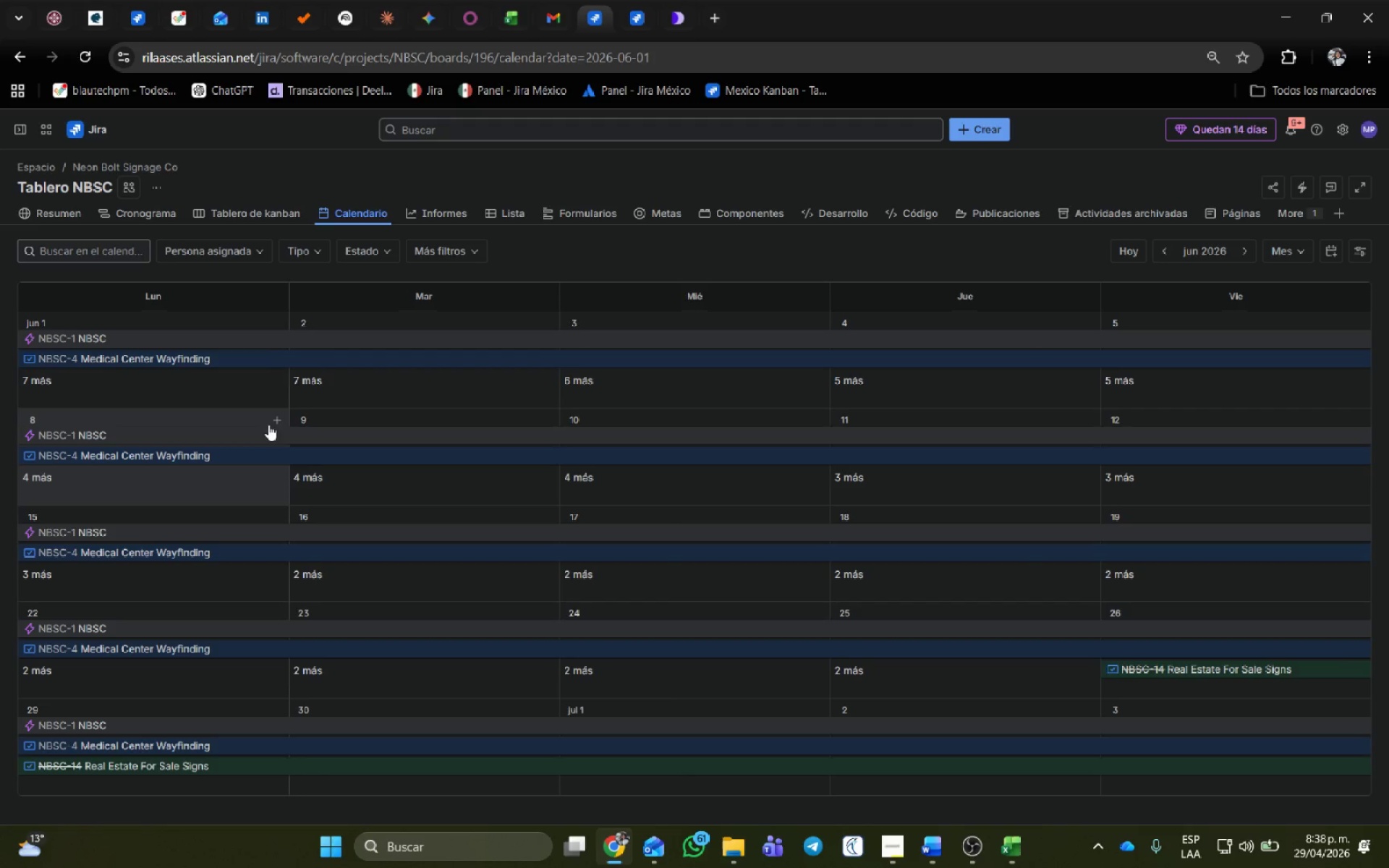 
scroll: coordinate [633, 653], scroll_direction: down, amount: 1.0
 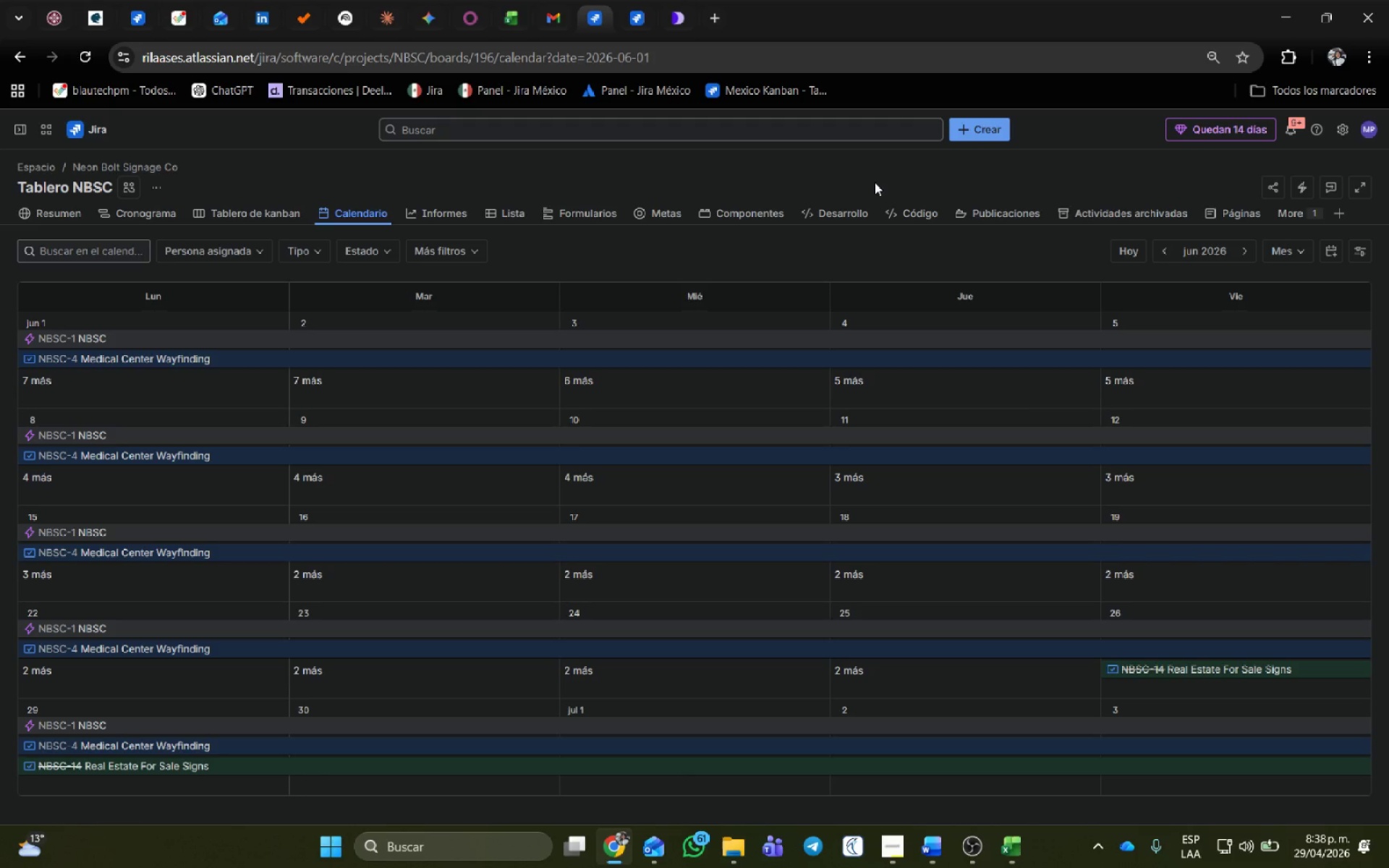 
wait(6.51)
 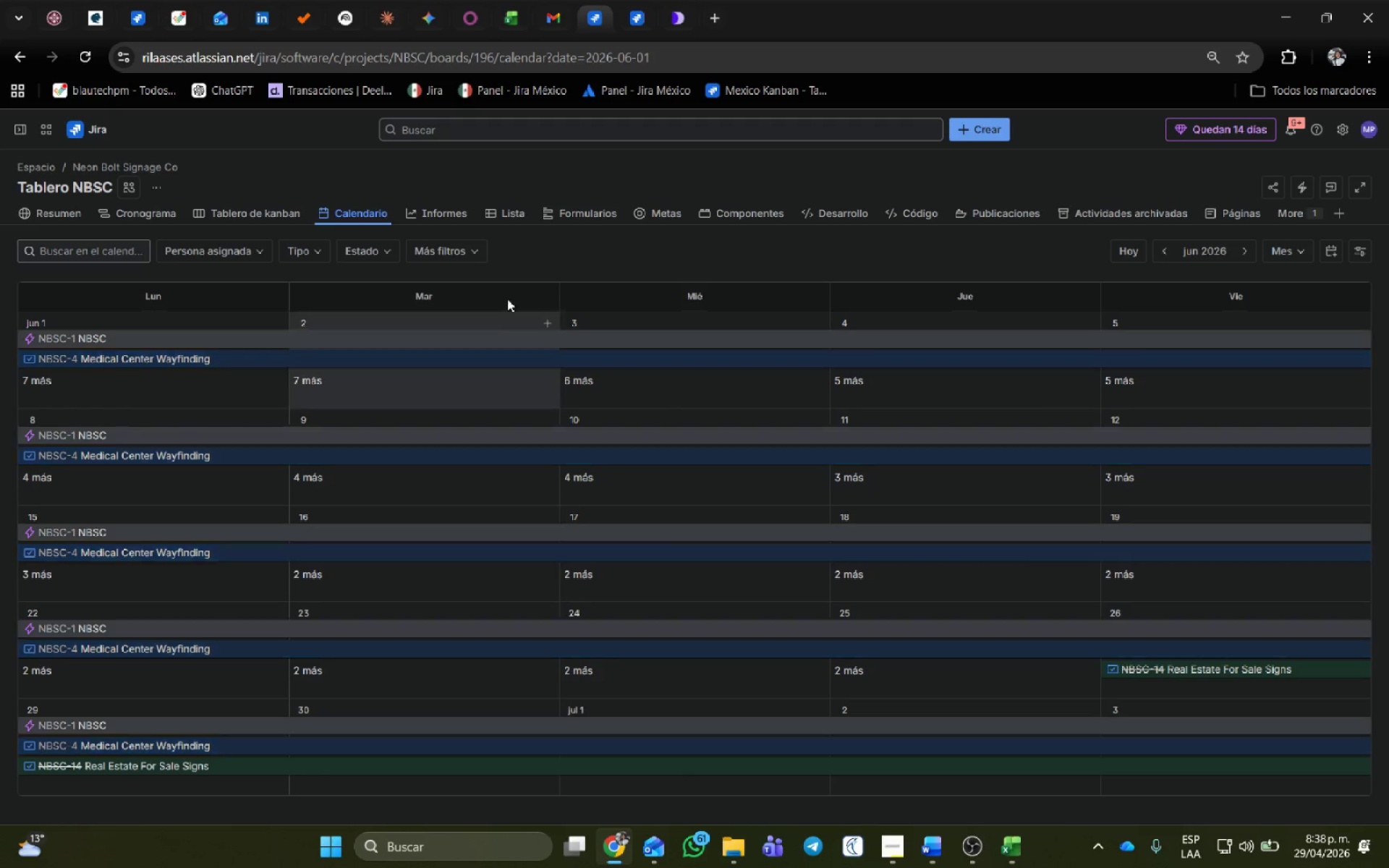 
left_click([1161, 250])
 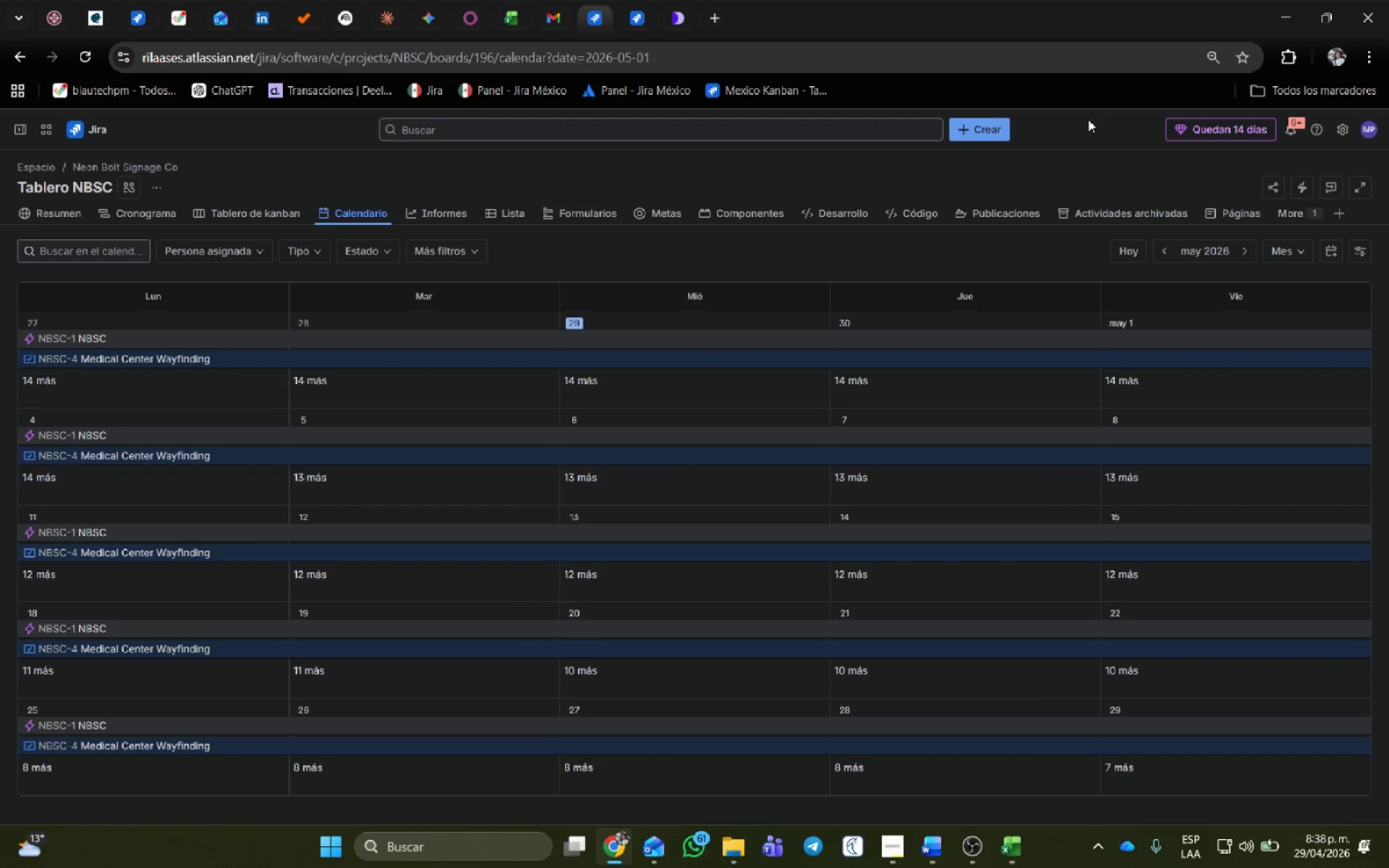 
left_click([36, 582])
 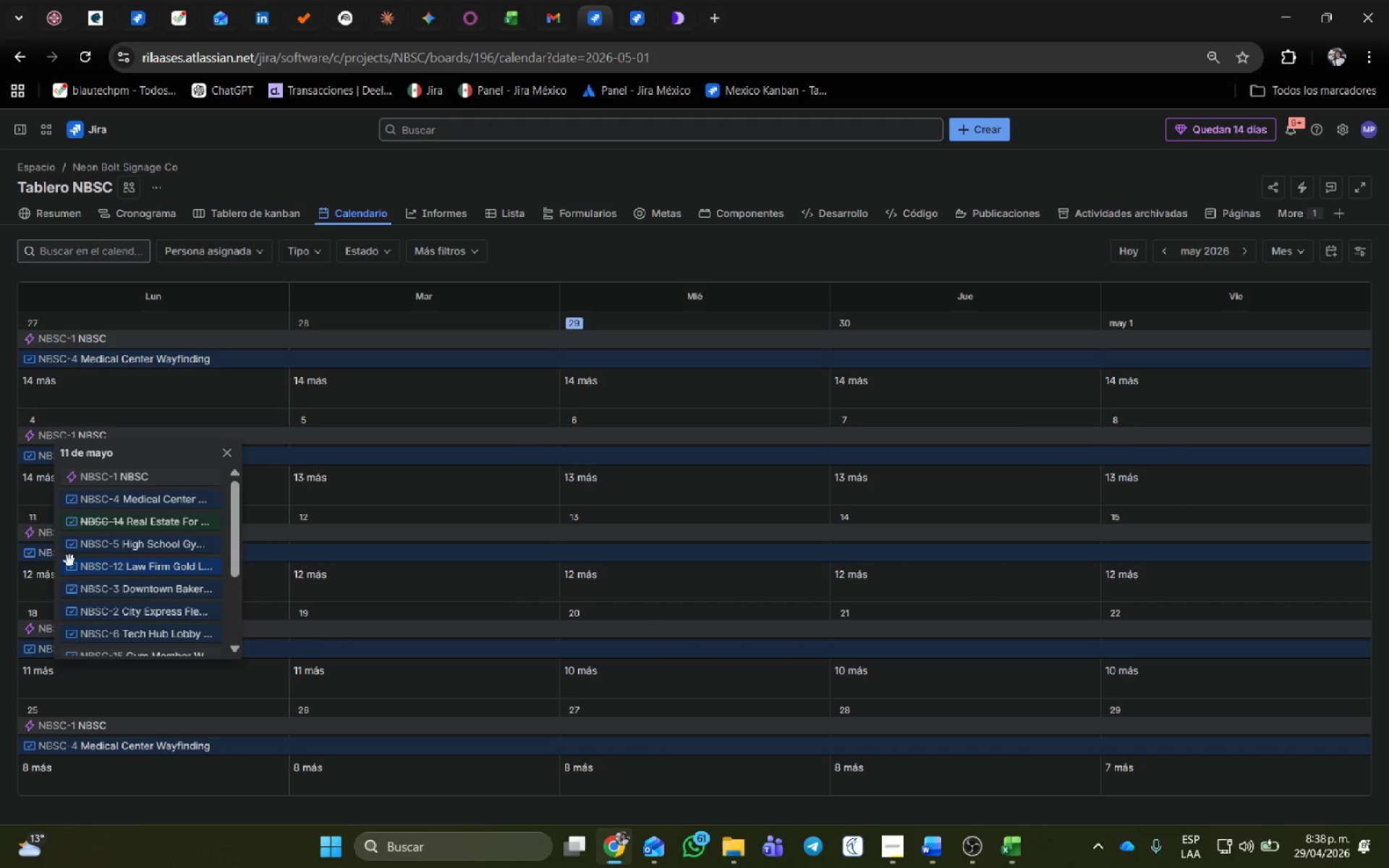 
scroll: coordinate [149, 545], scroll_direction: up, amount: 4.0
 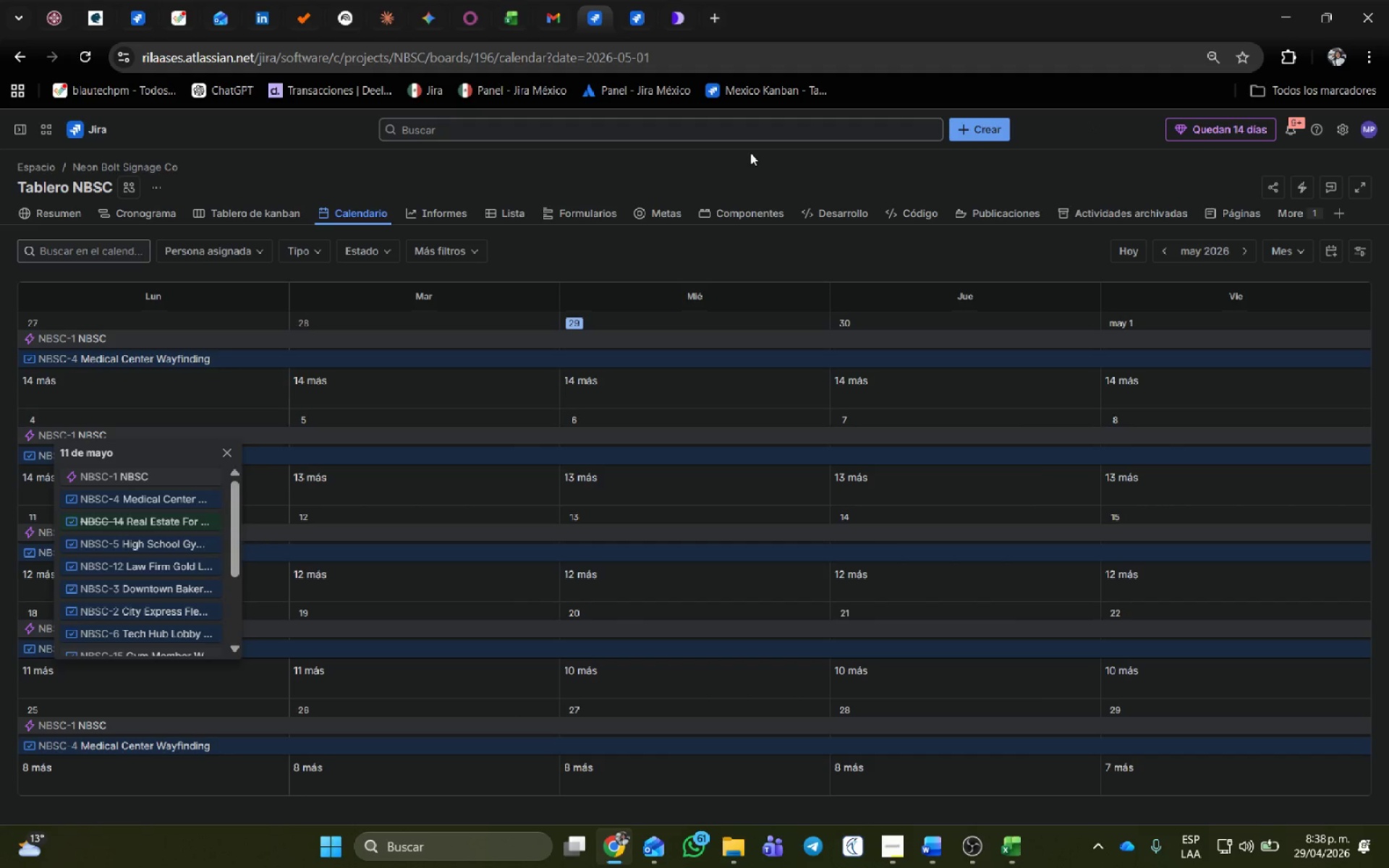 
left_click([751, 184])
 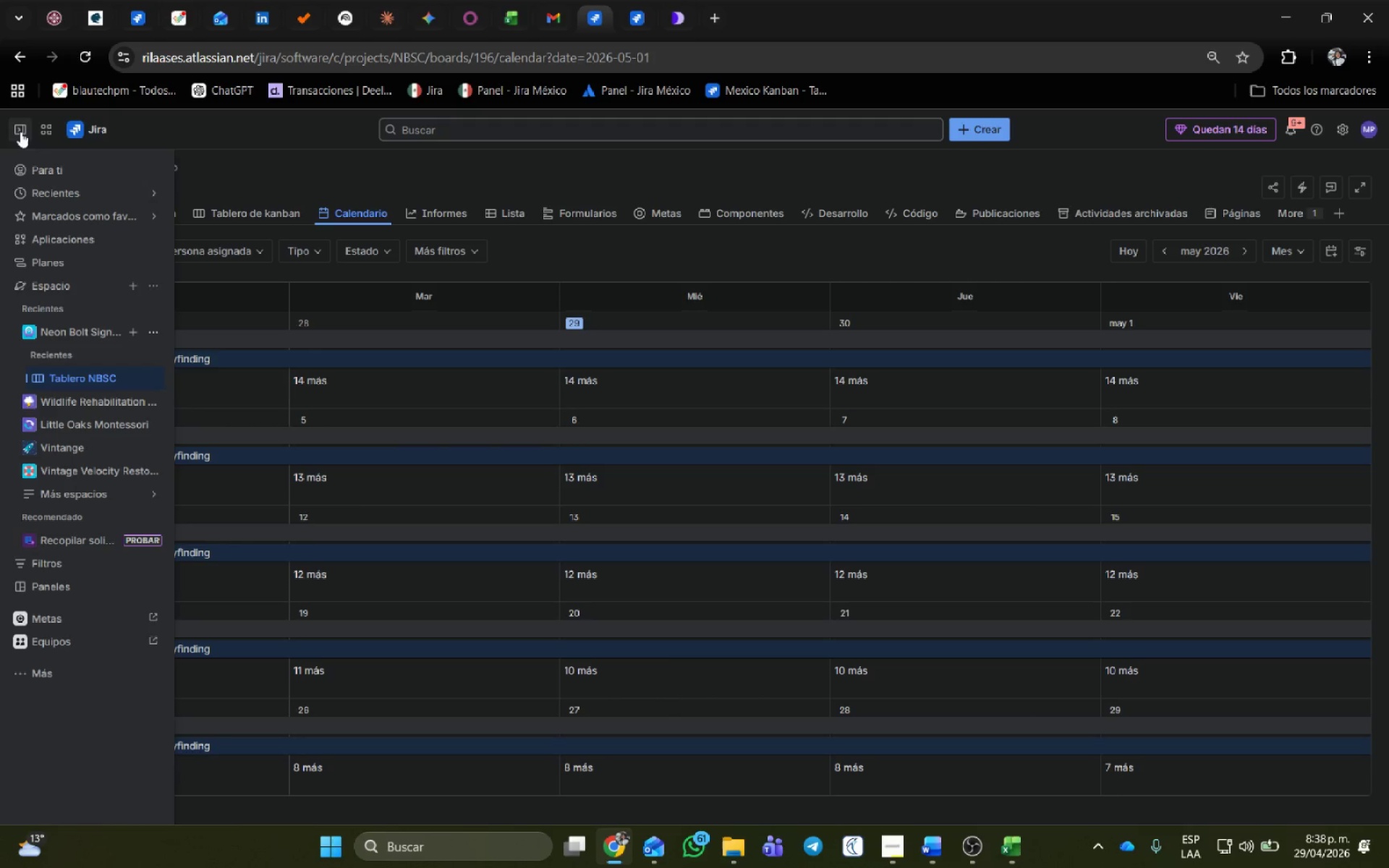 
wait(6.28)
 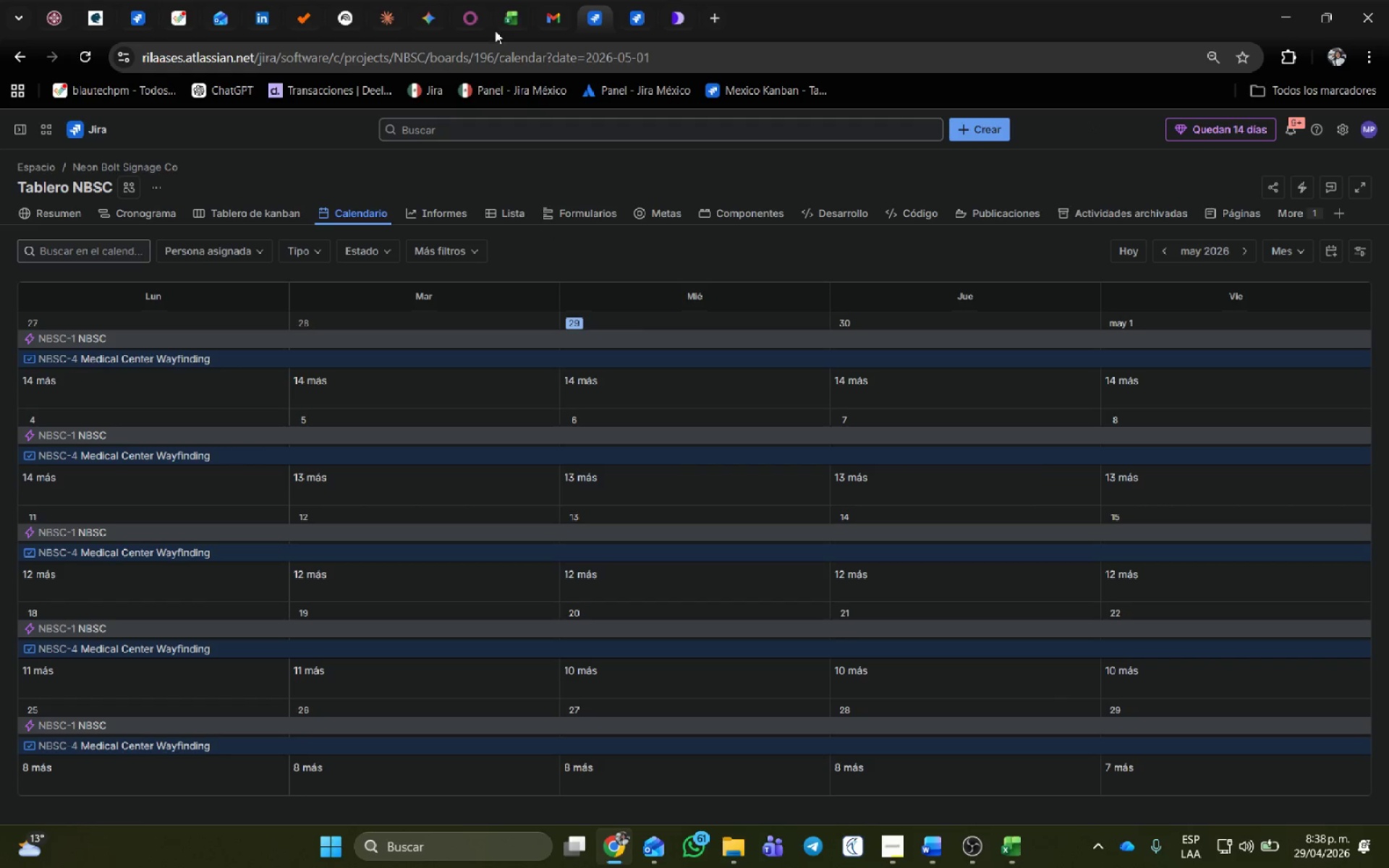 
left_click([152, 333])
 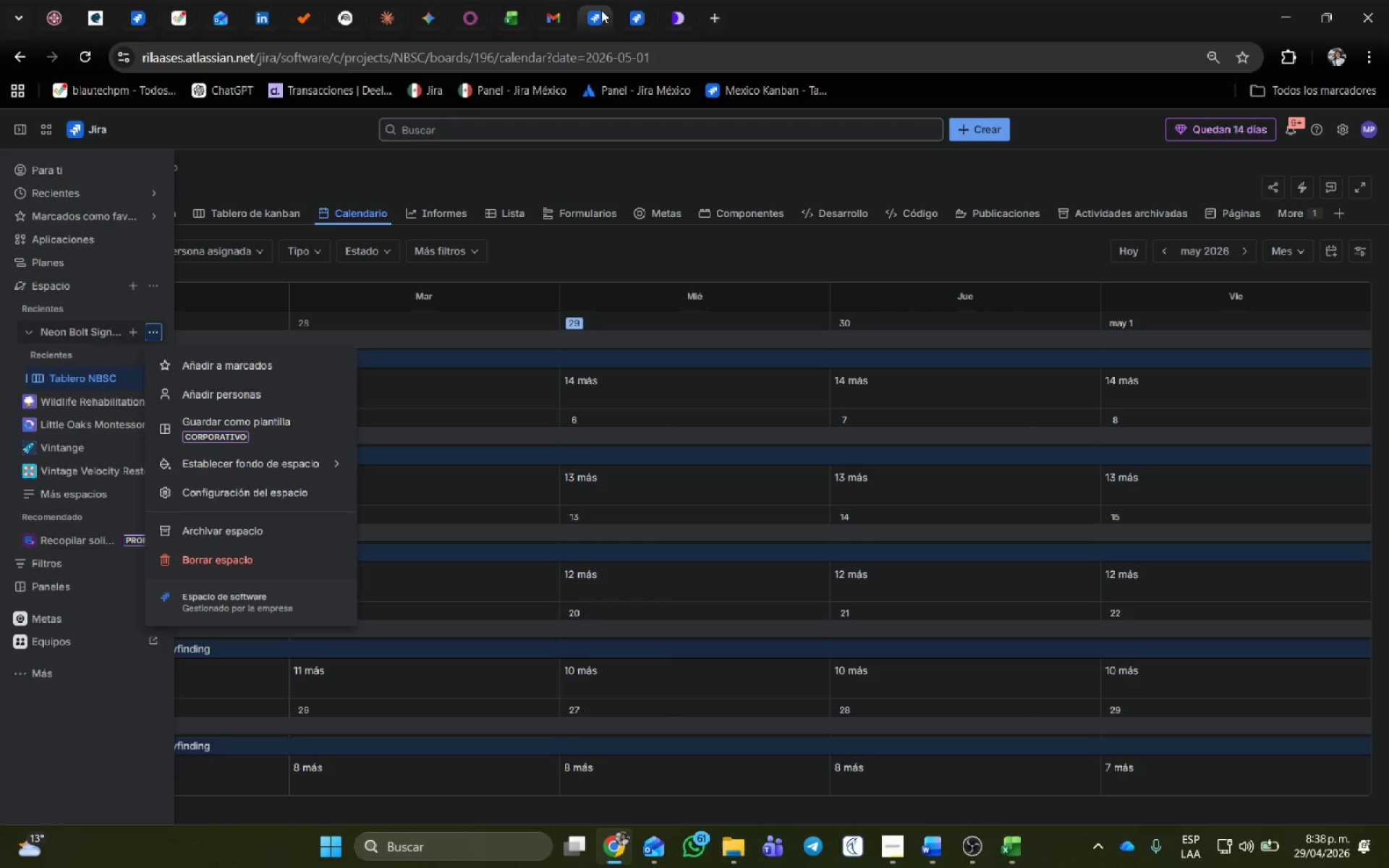 
left_click([640, 7])
 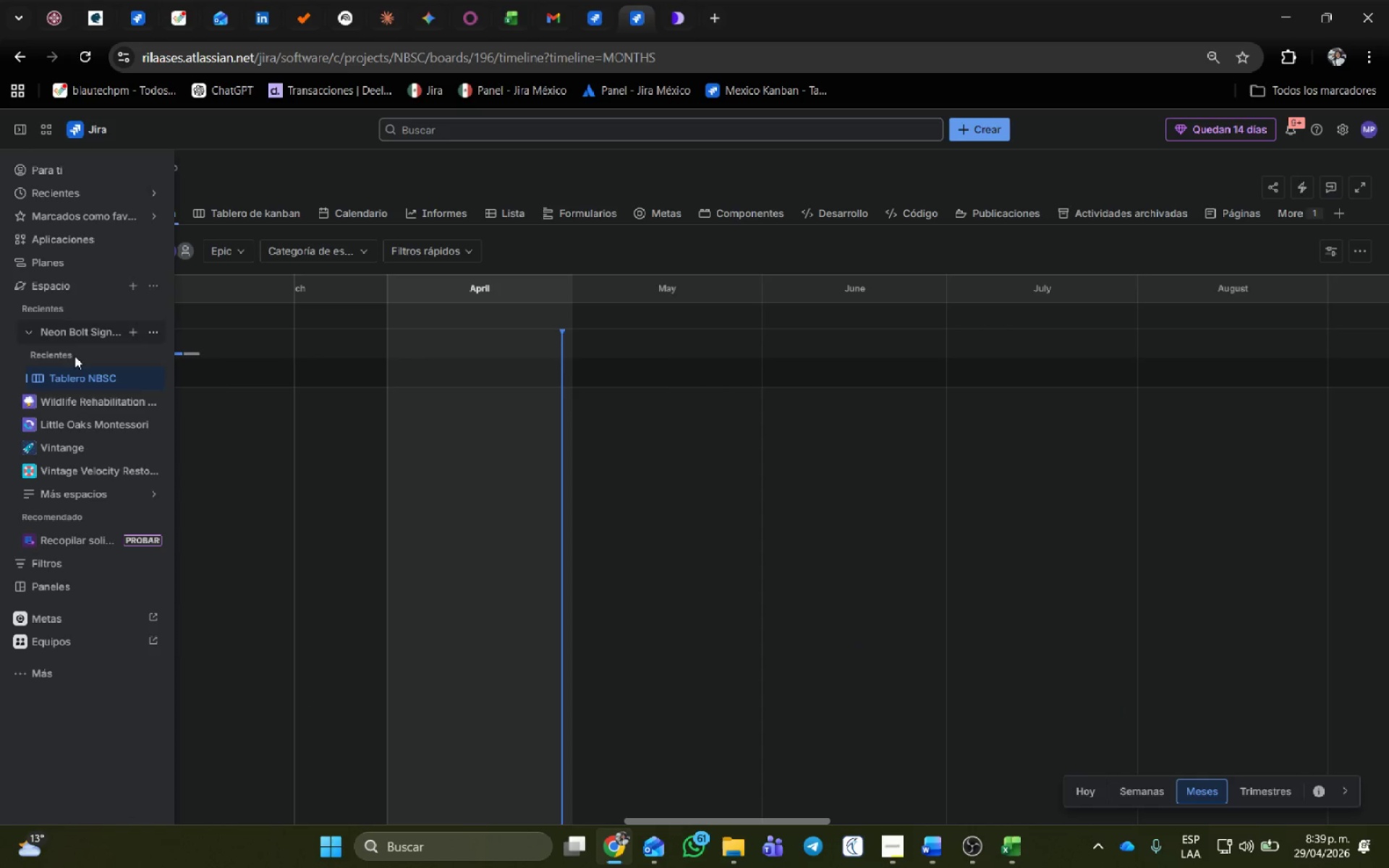 
left_click([154, 330])
 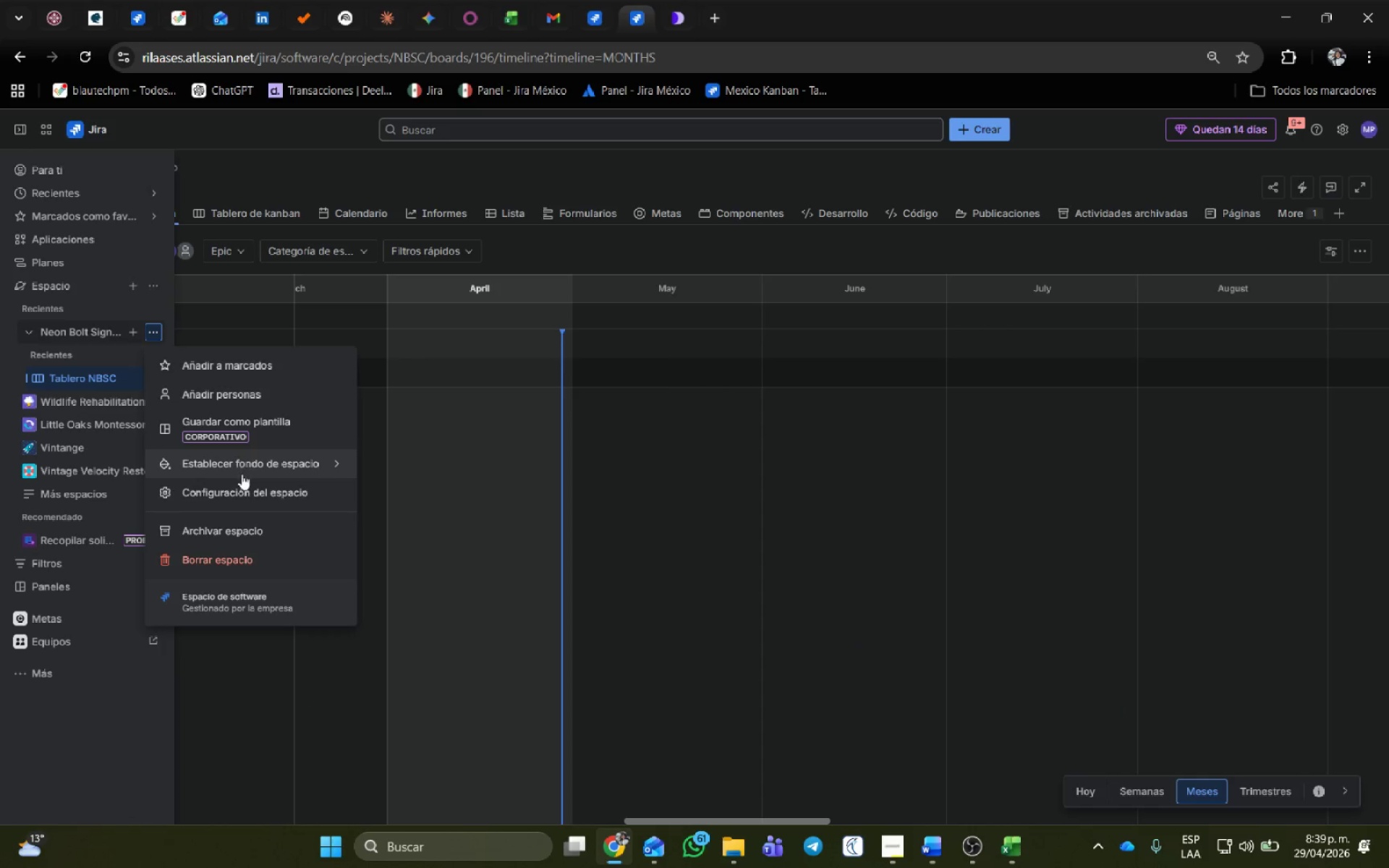 
left_click([240, 487])
 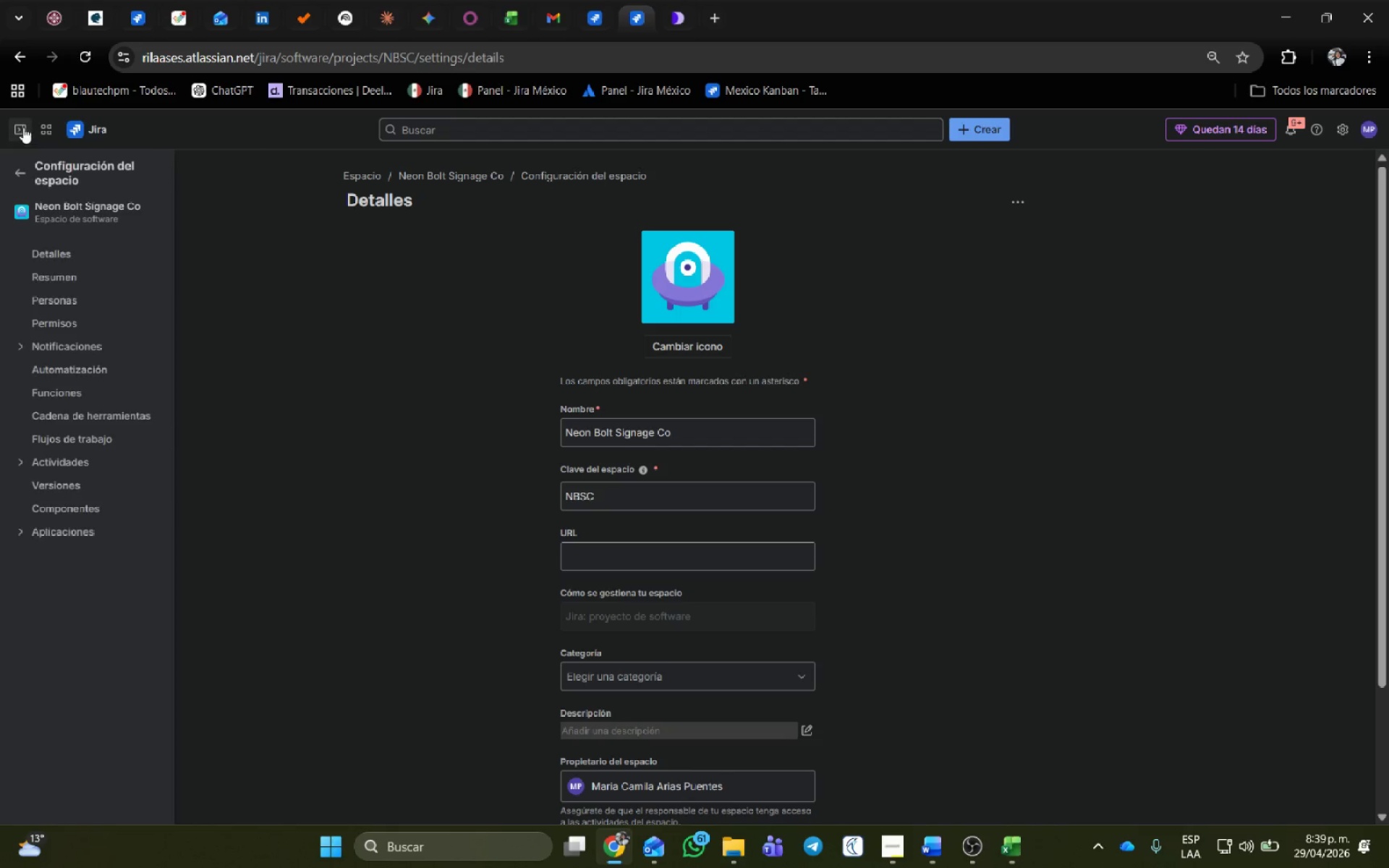 
left_click([105, 375])
 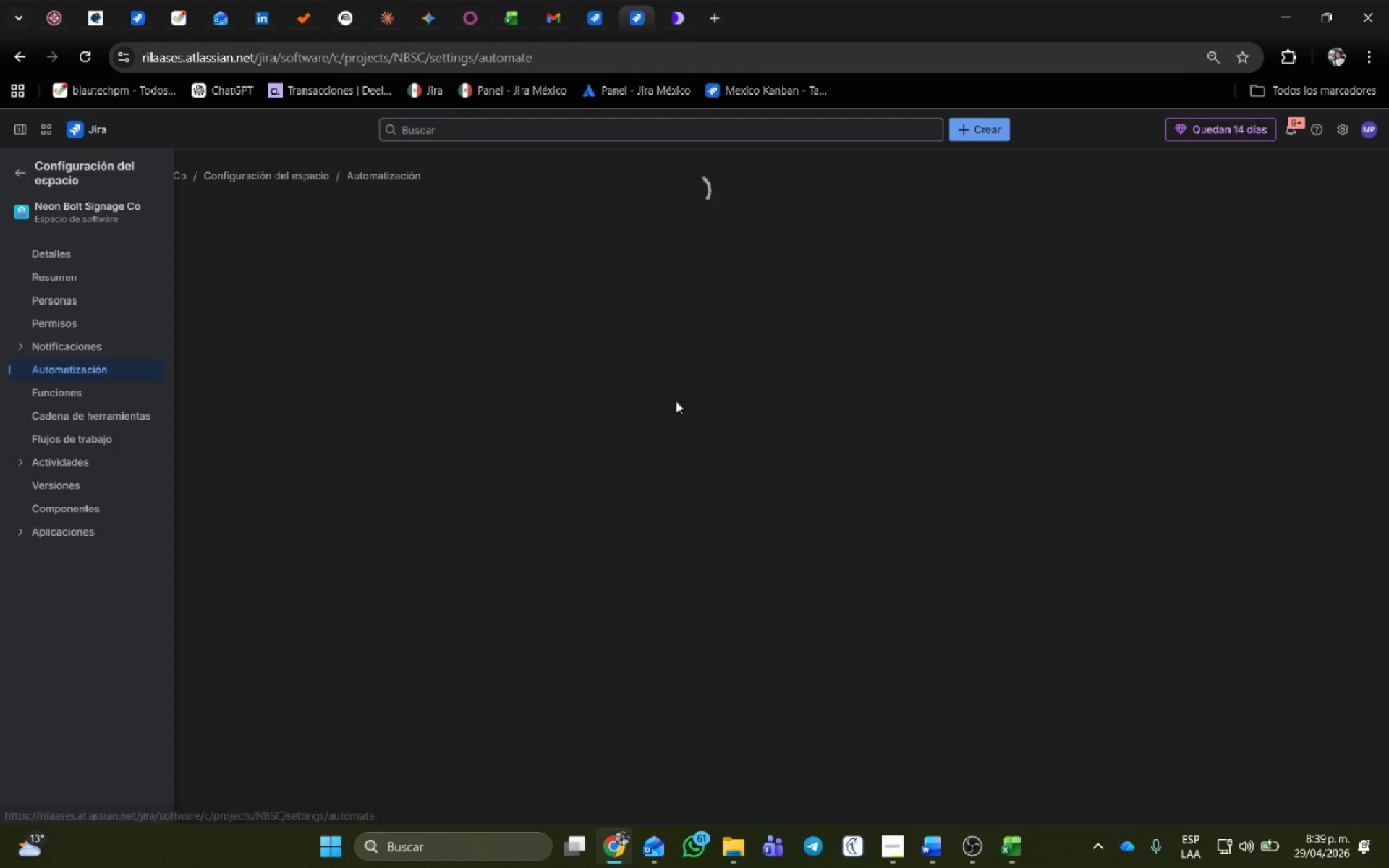 
wait(5.1)
 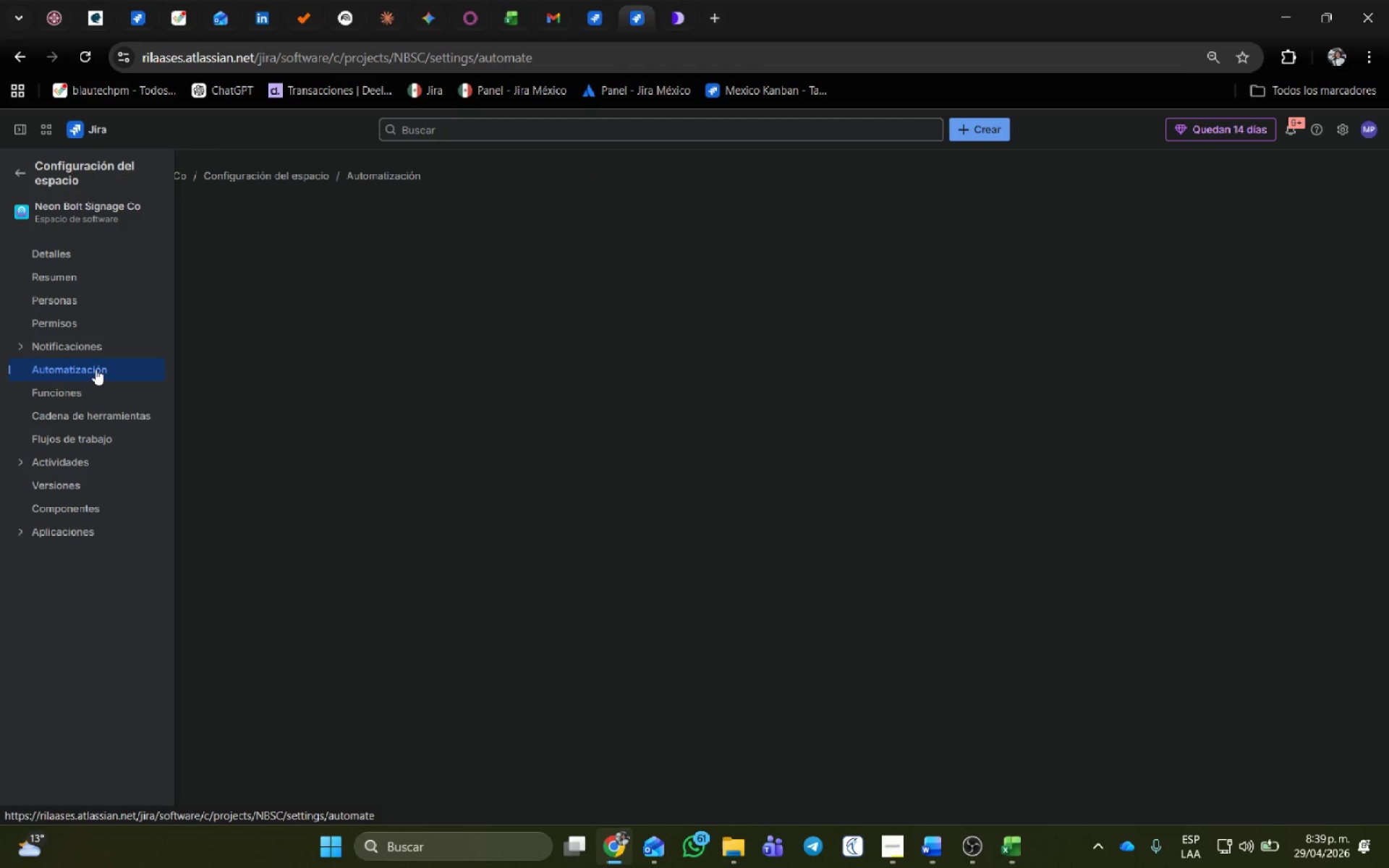 
mouse_move([137, 330])
 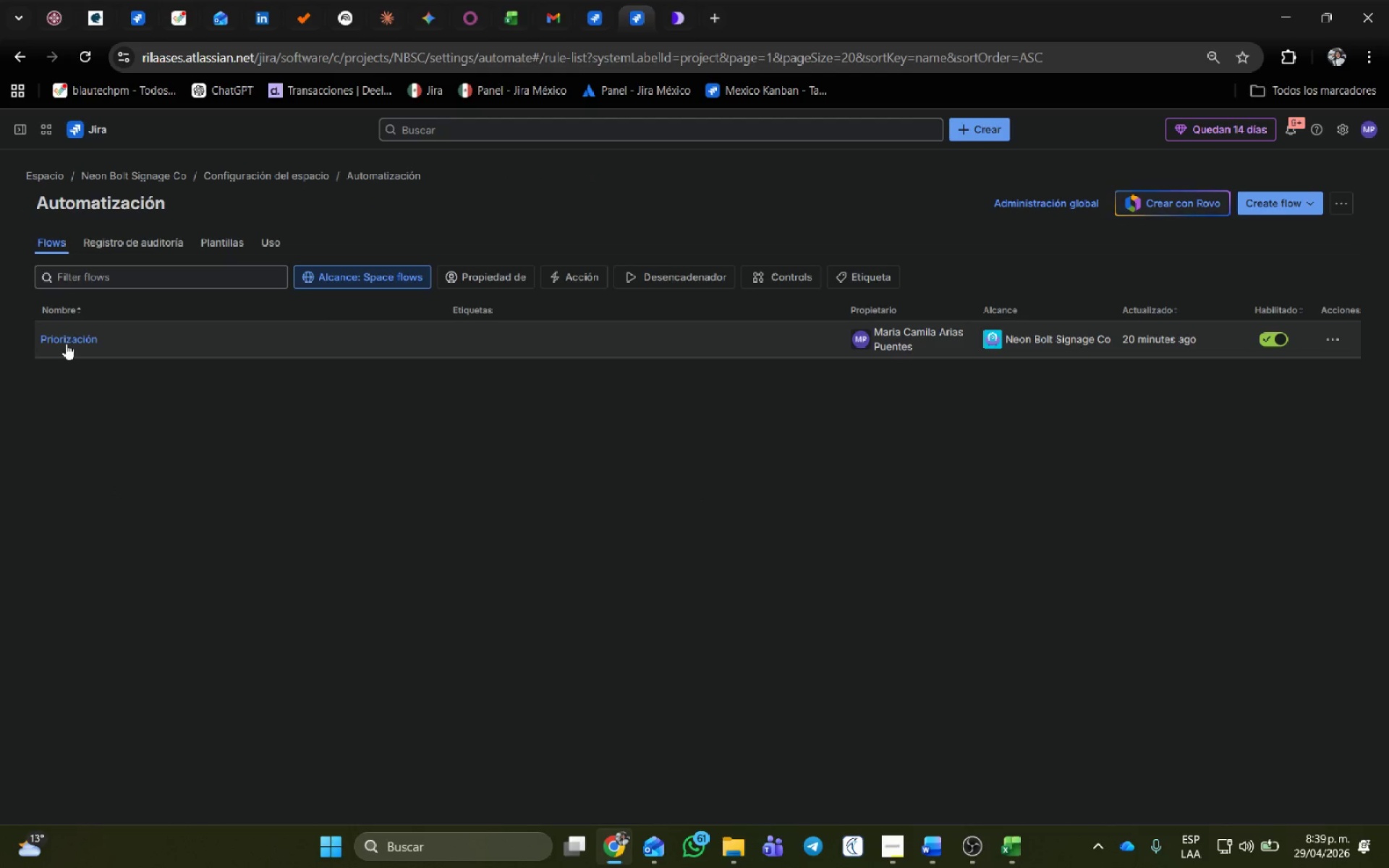 
left_click([67, 341])
 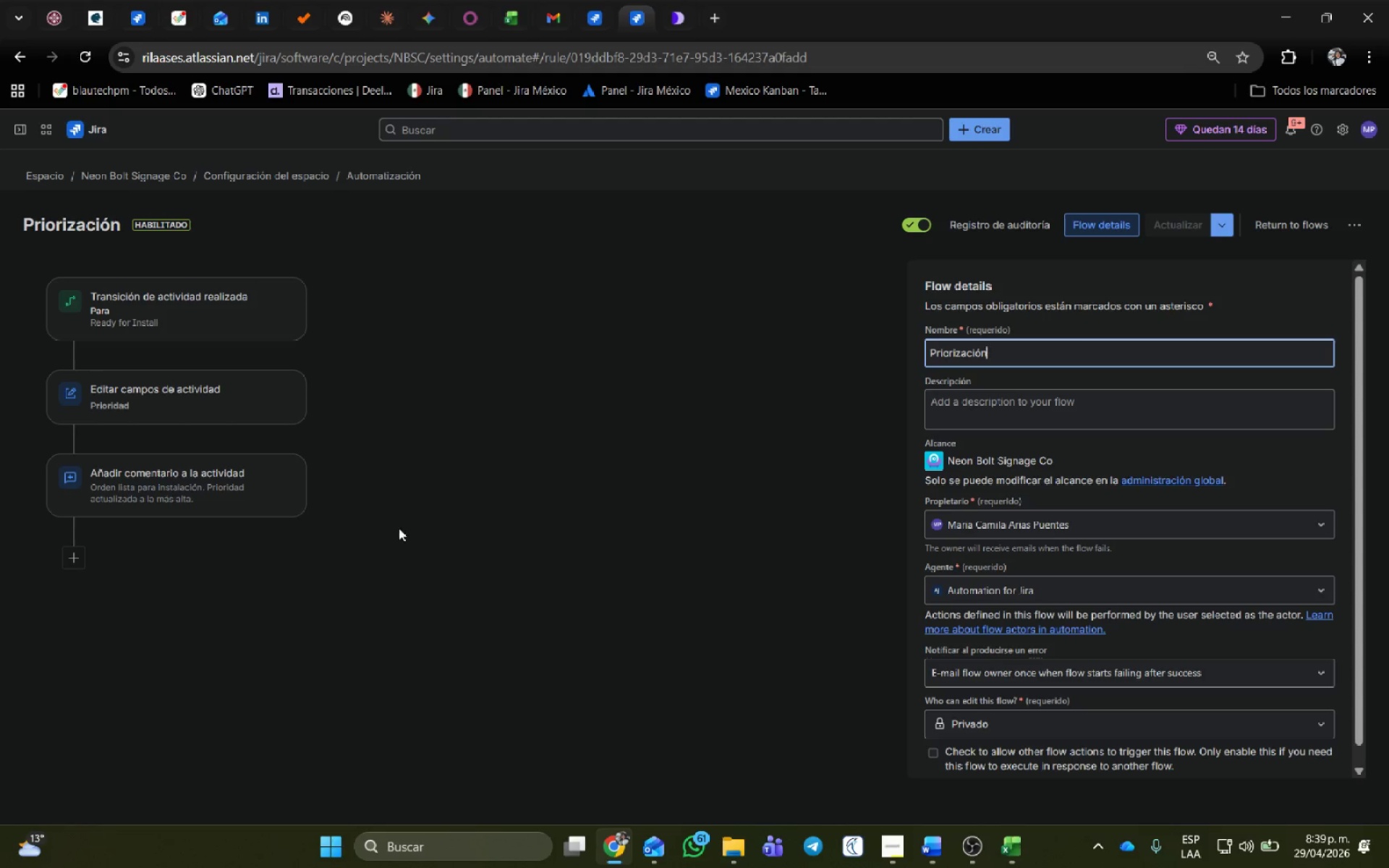 
wait(5.39)
 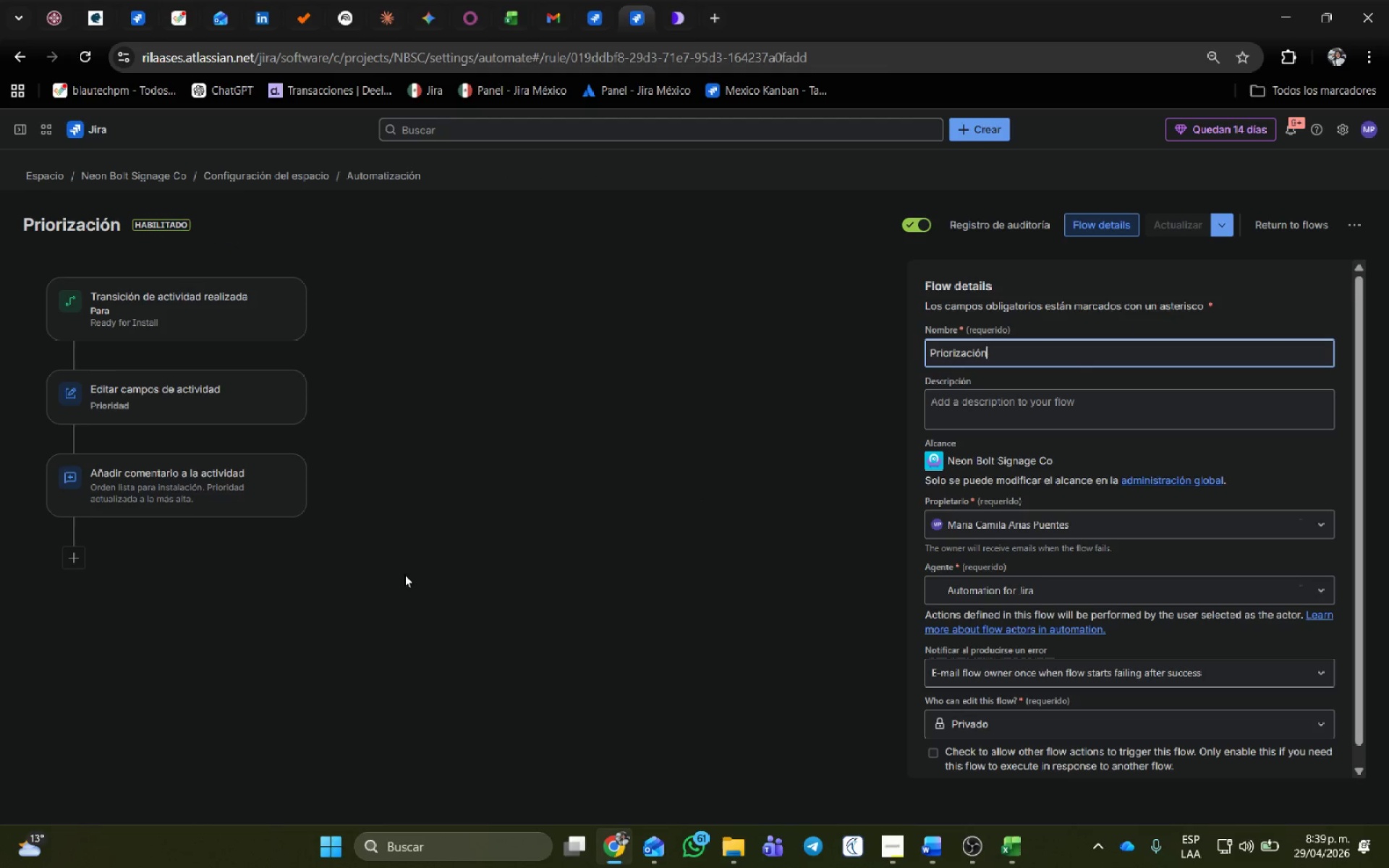 
left_click([590, 15])
 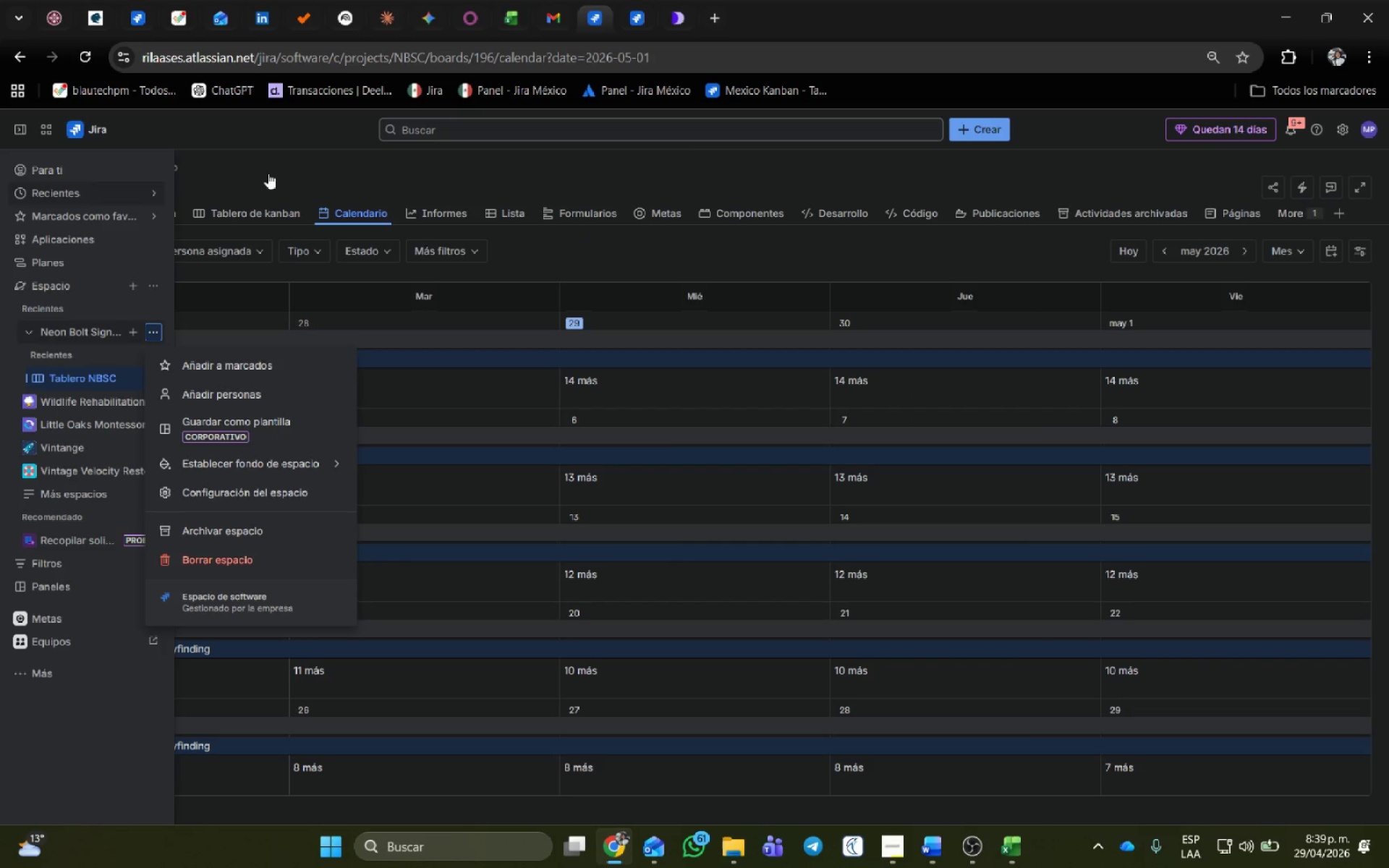 
left_click([298, 168])
 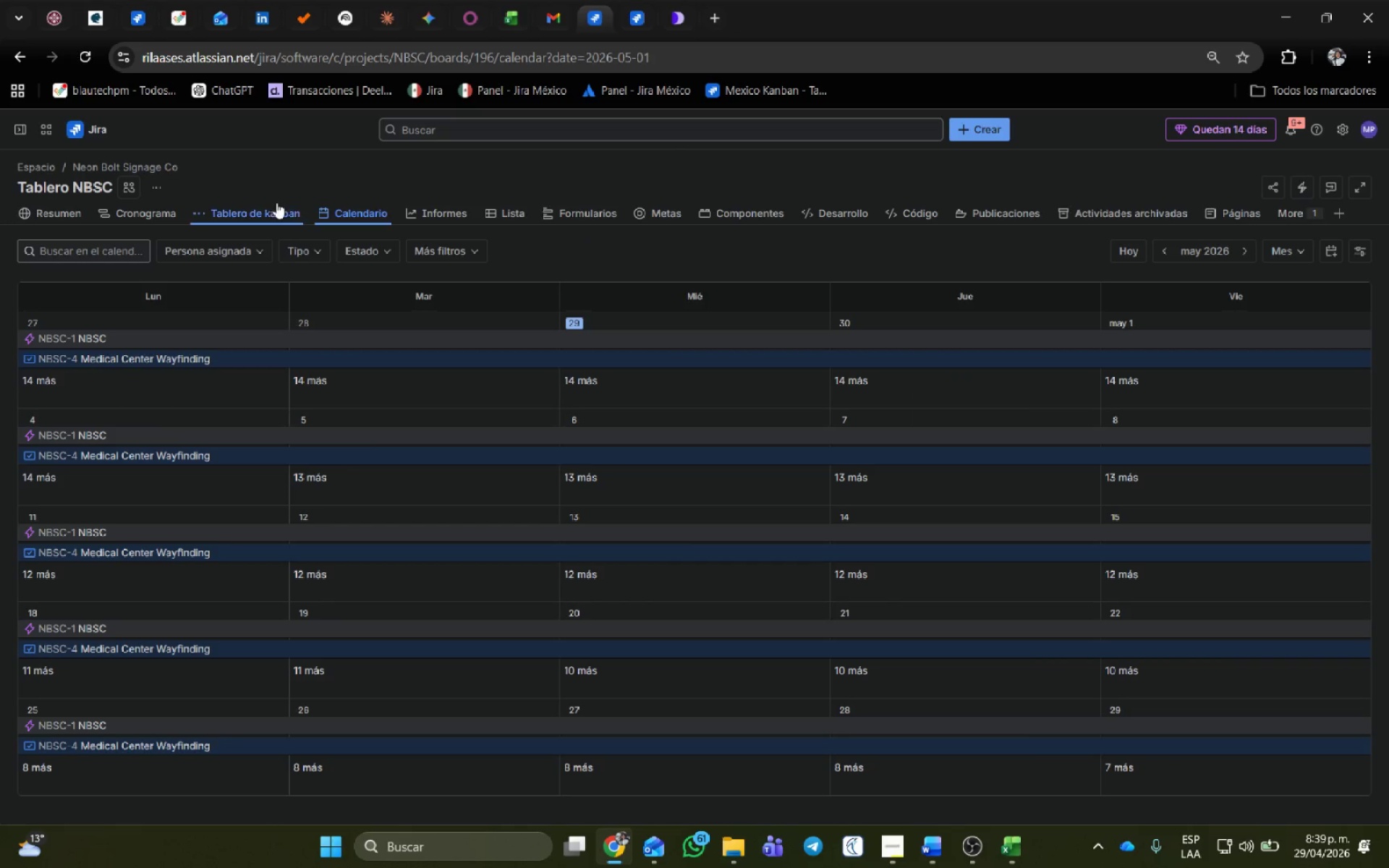 
left_click([275, 210])
 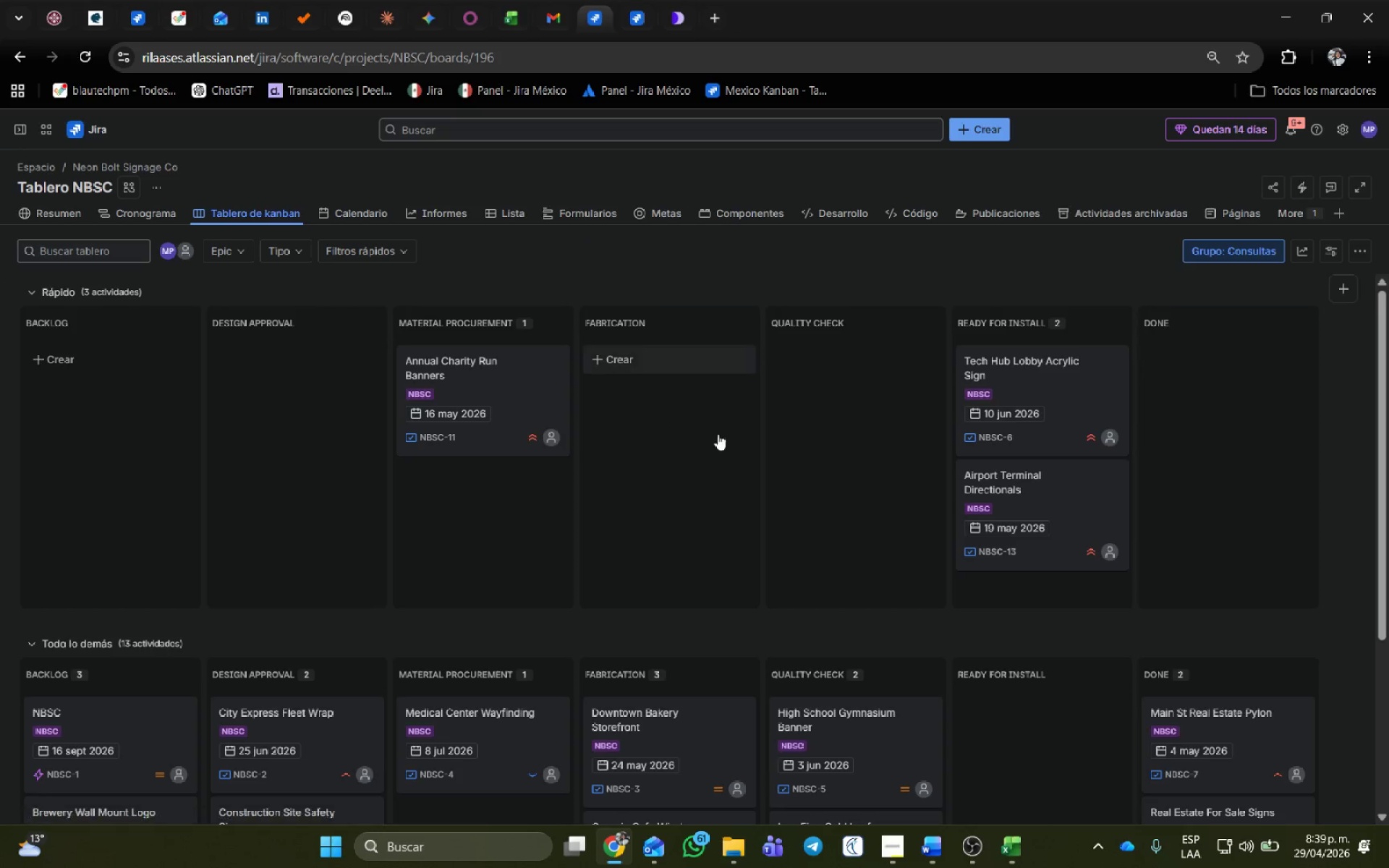 
scroll: coordinate [670, 523], scroll_direction: down, amount: 1.0
 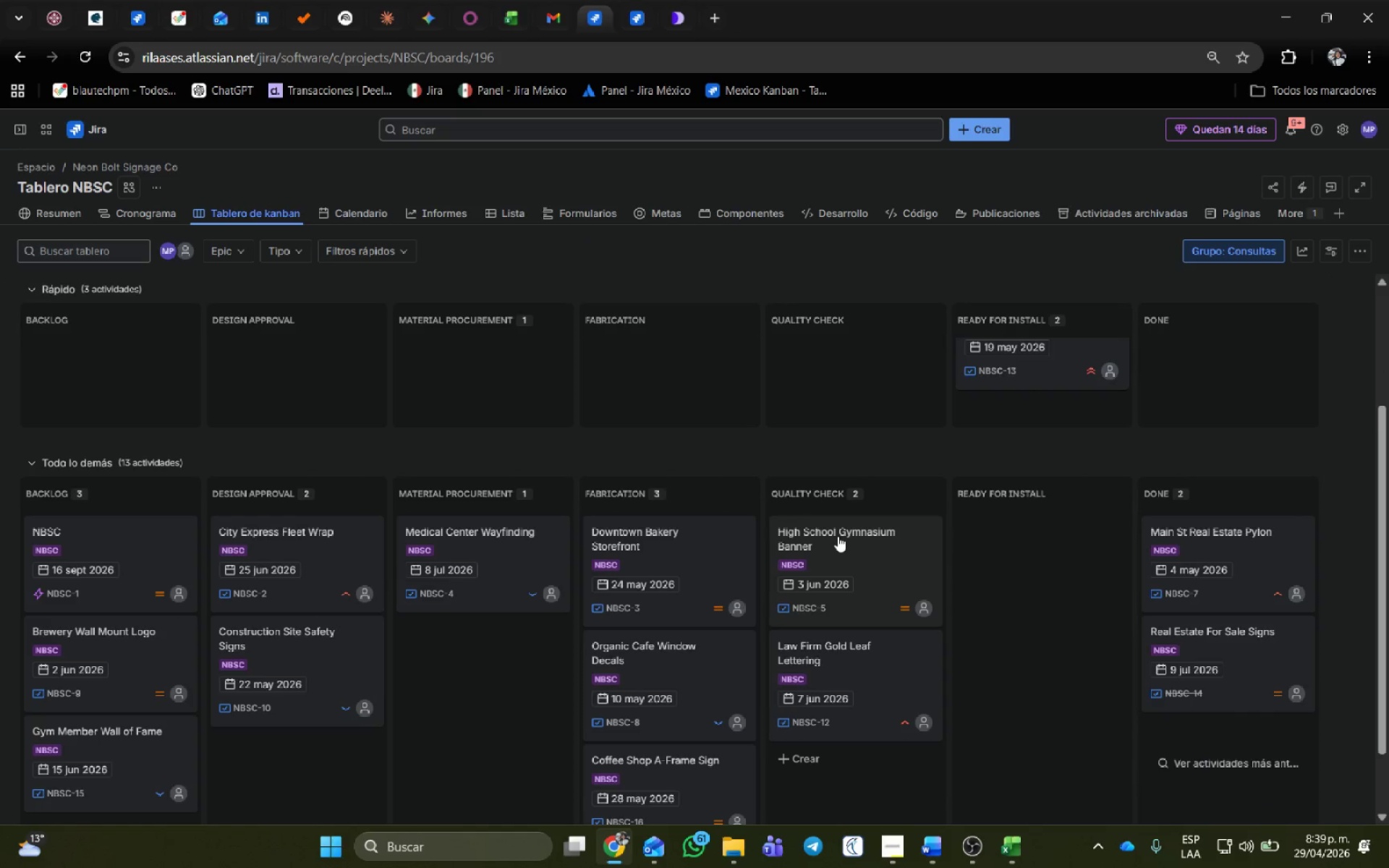 
left_click([838, 532])
 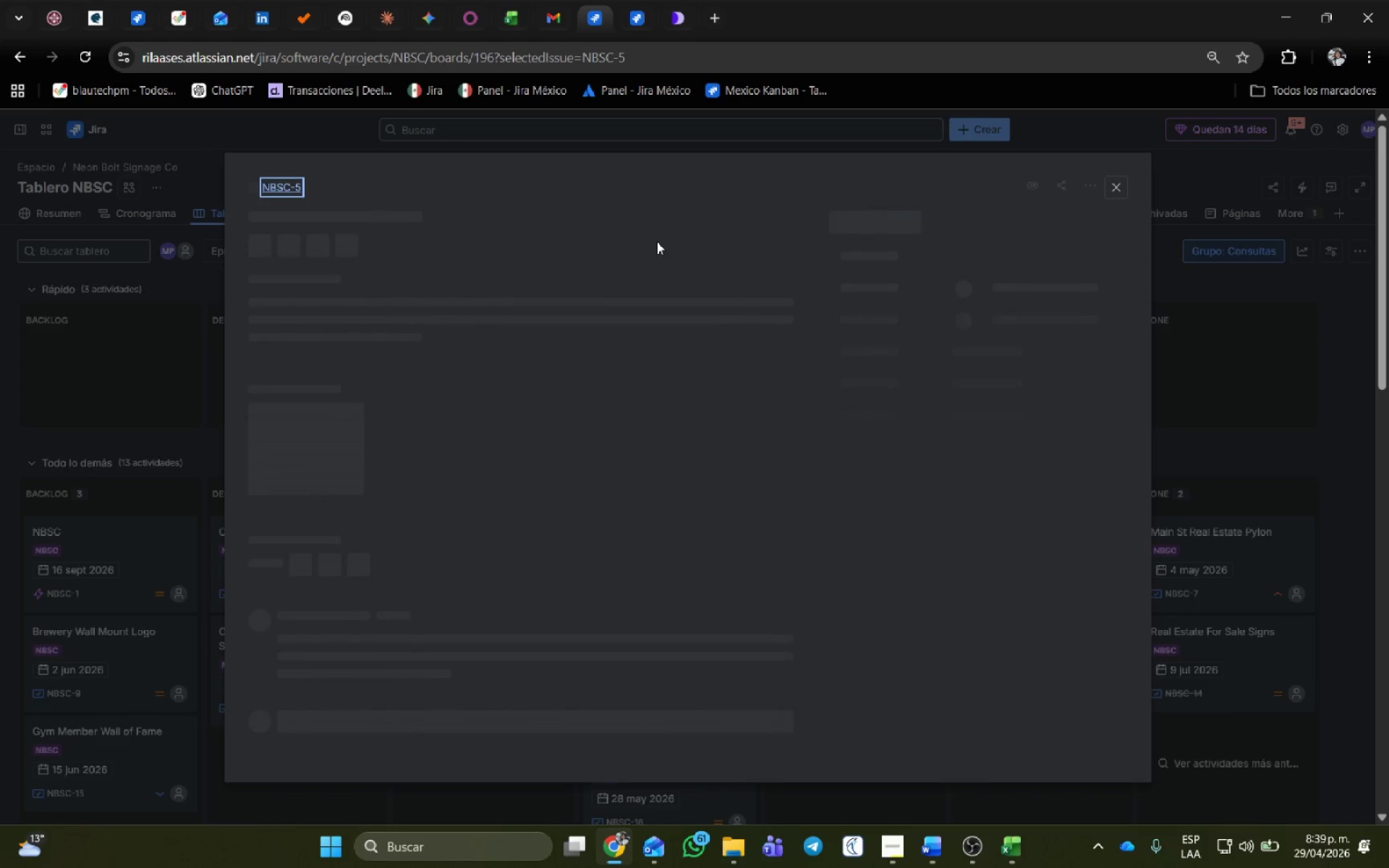 
mouse_move([938, 247])
 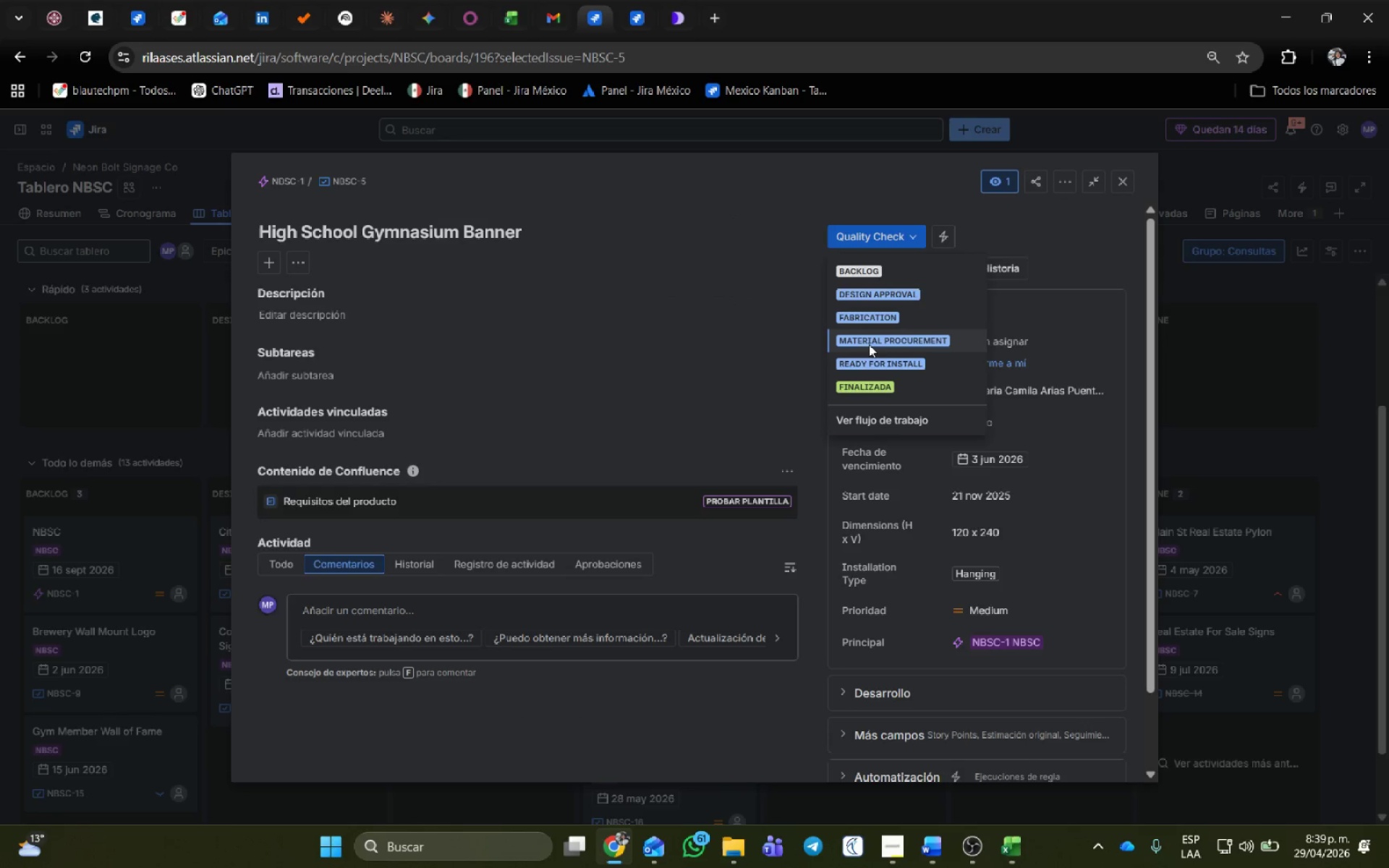 
left_click([867, 364])
 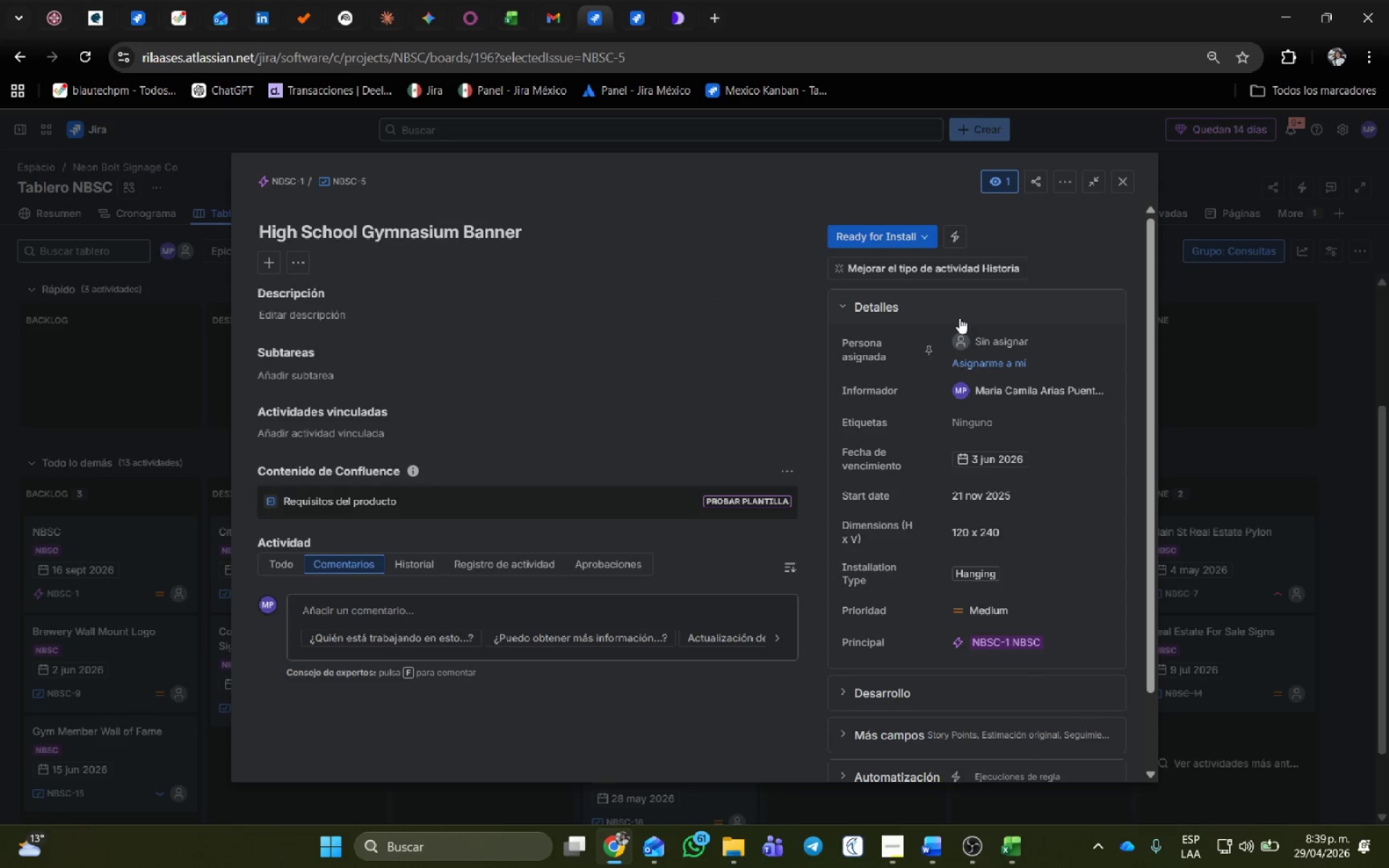 
left_click([647, 19])
 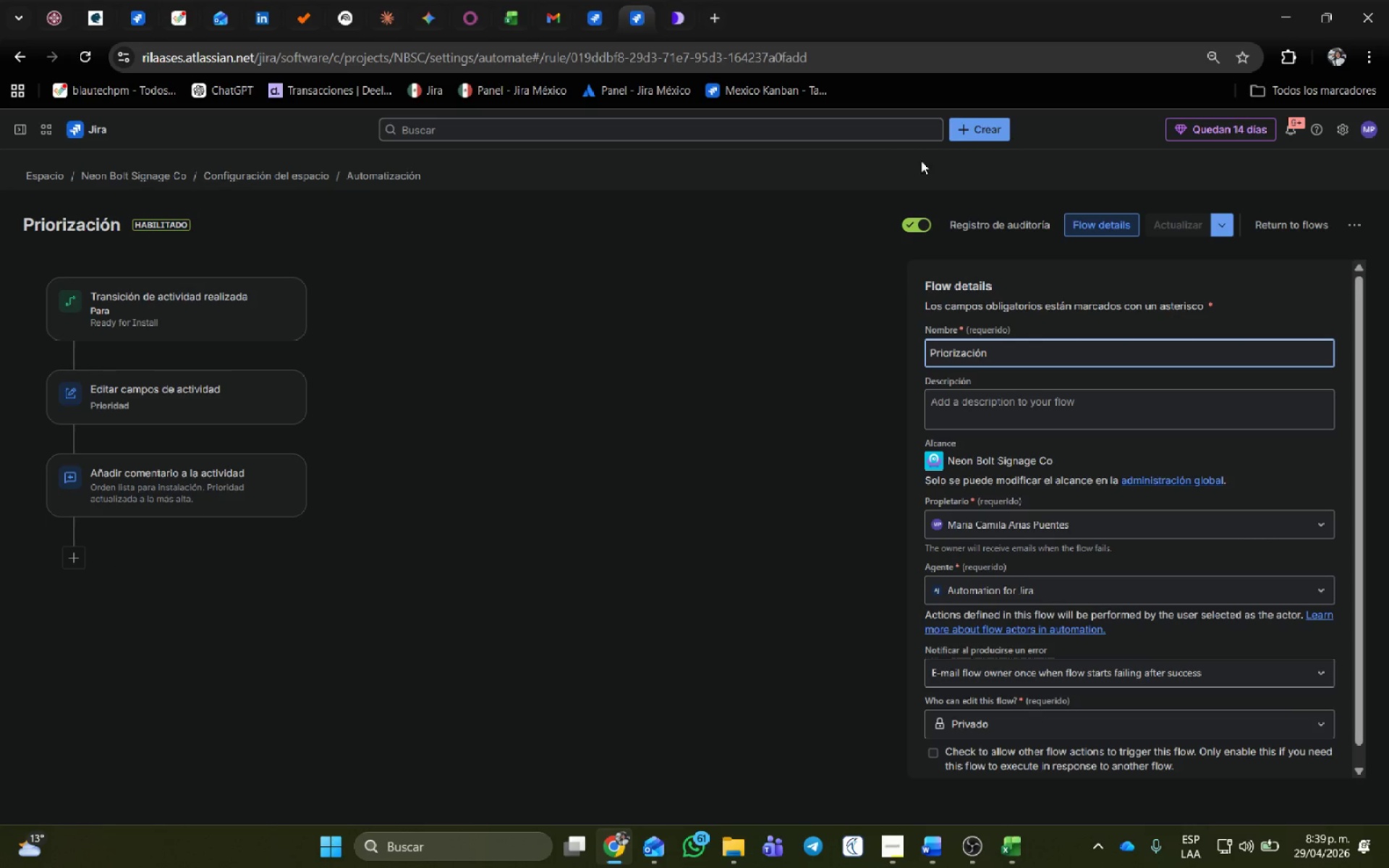 
left_click([1280, 226])
 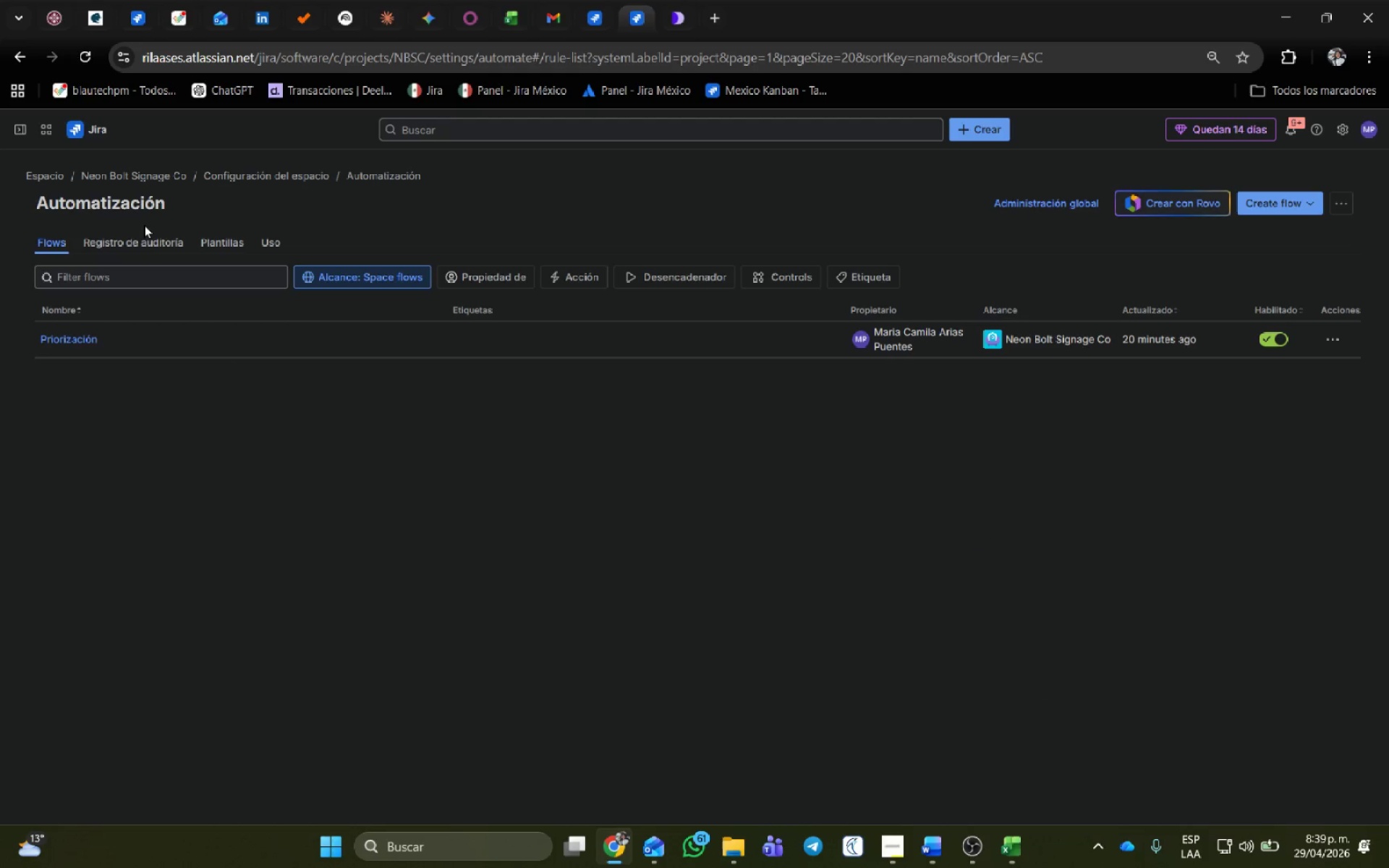 
left_click([141, 242])
 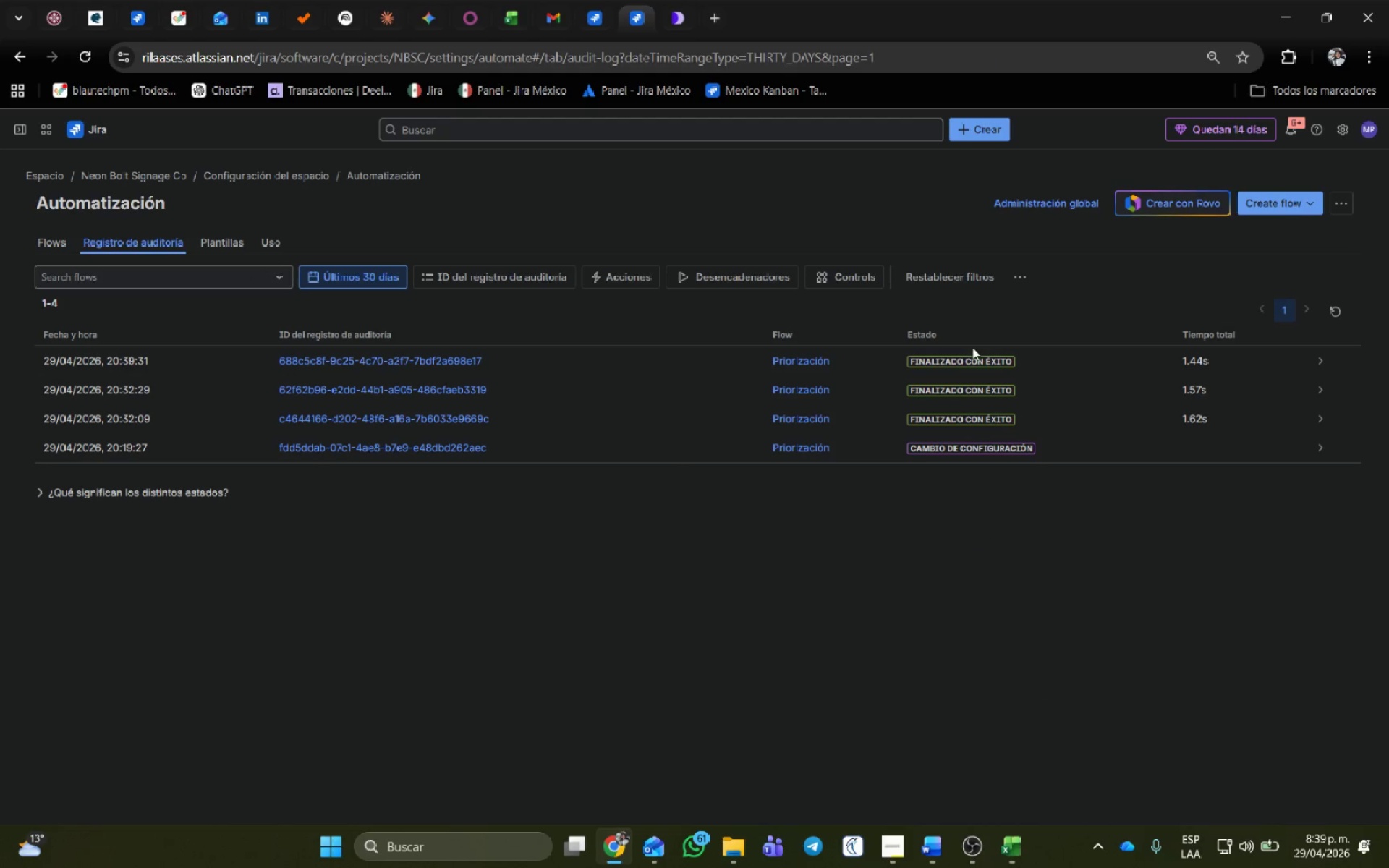 
left_click([595, 9])
 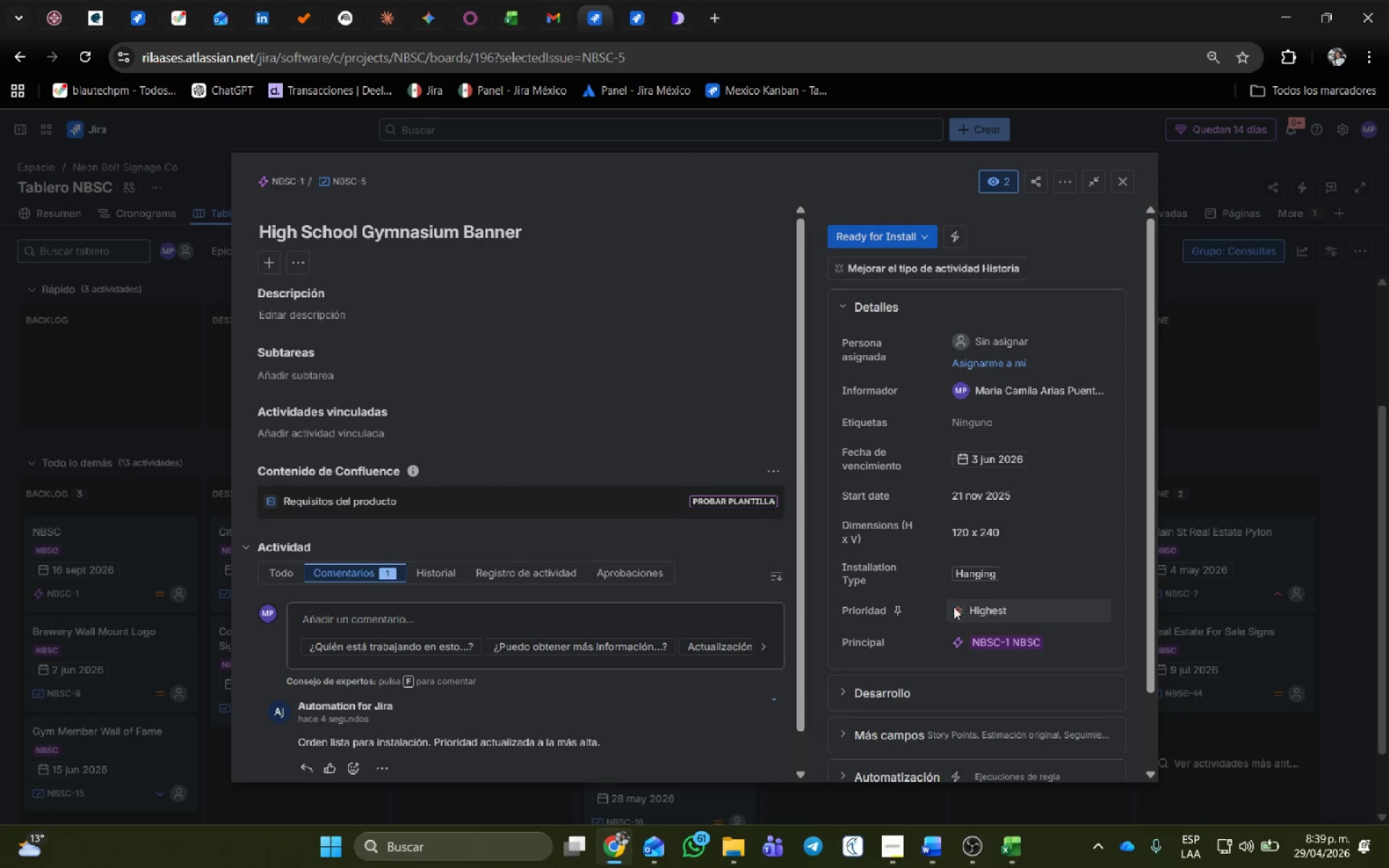 
scroll: coordinate [420, 647], scroll_direction: down, amount: 2.0
 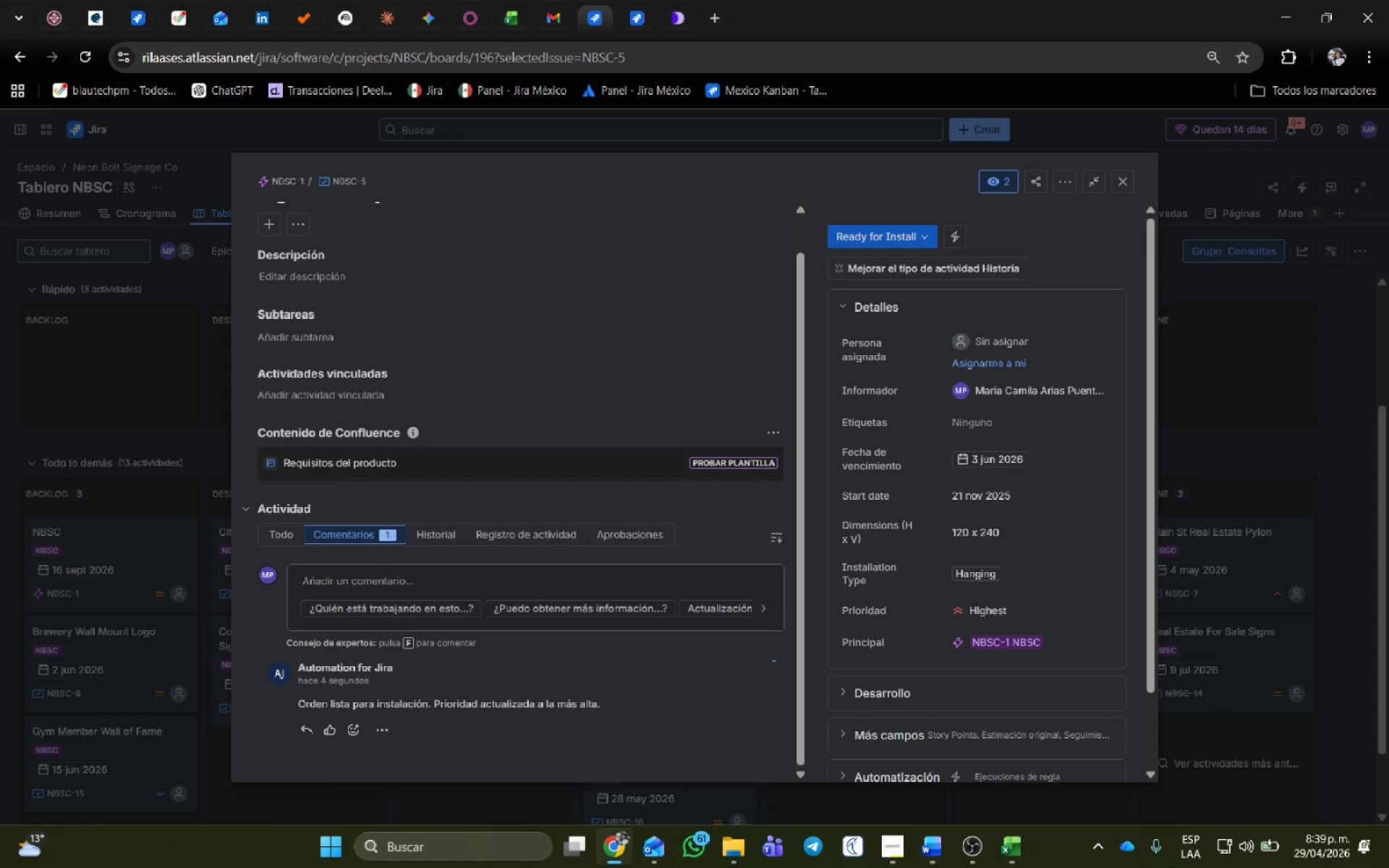 
left_click([980, 850])
 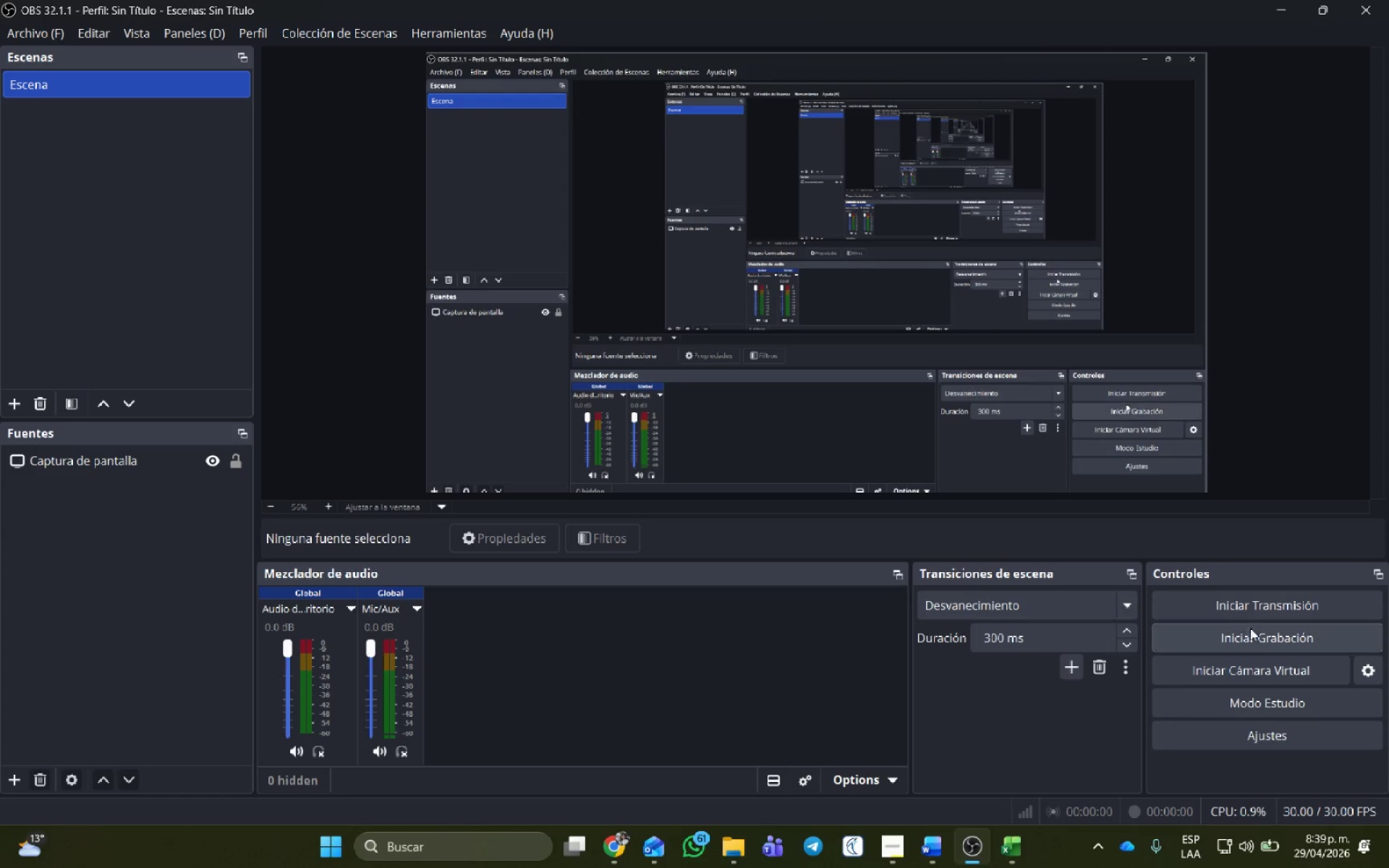 
left_click([1256, 643])
 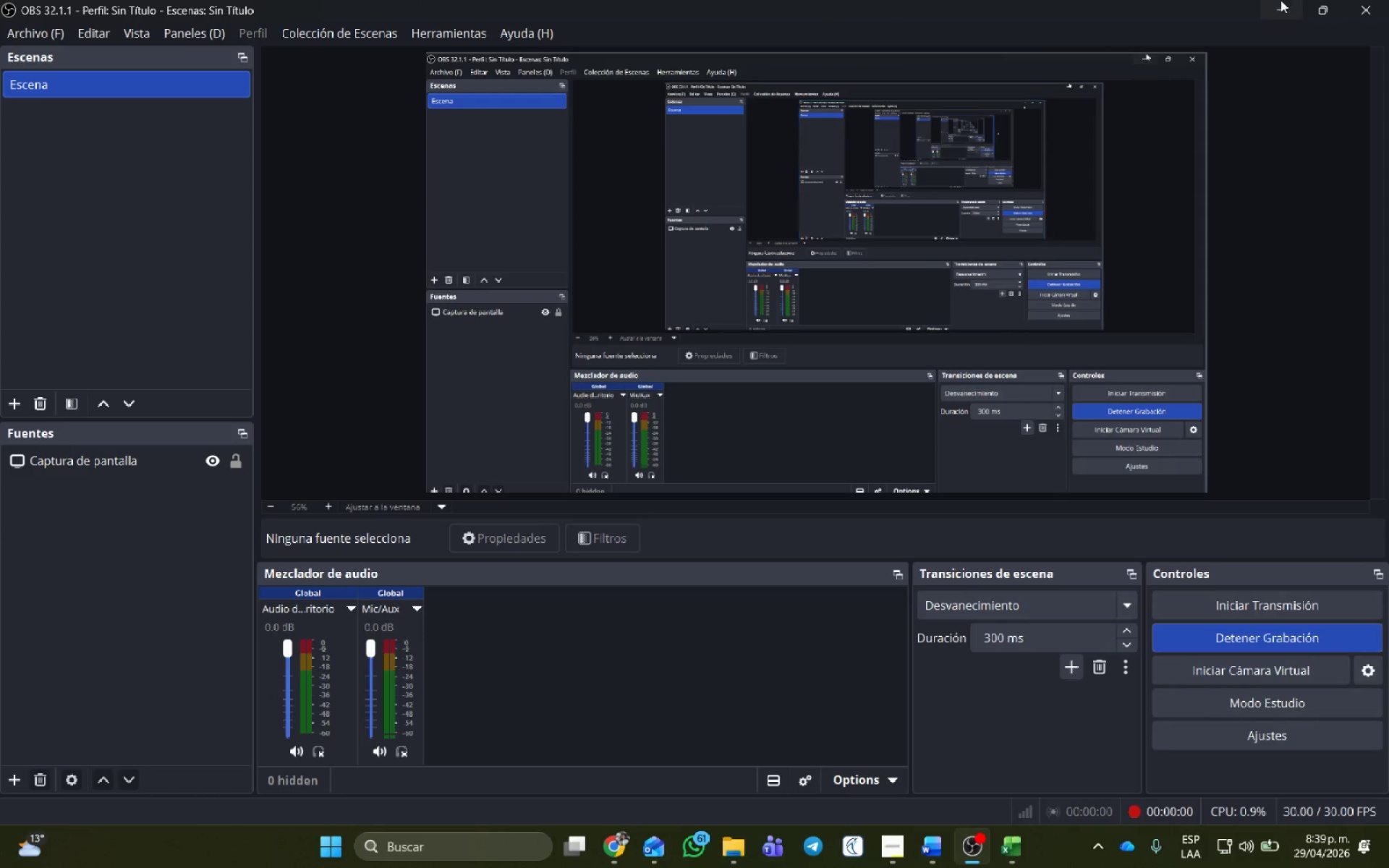 
left_click([1280, 5])
 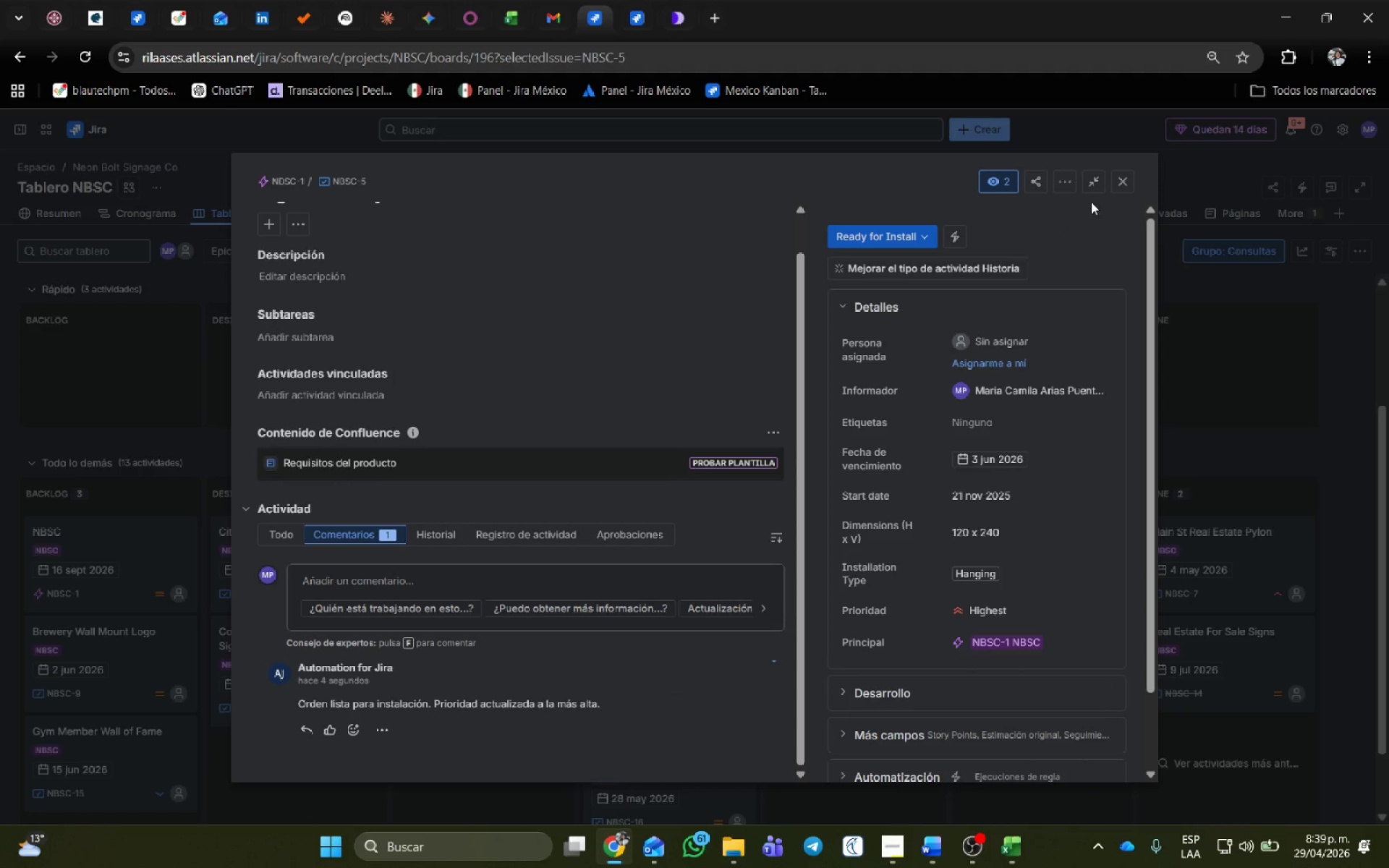 
left_click([1139, 174])
 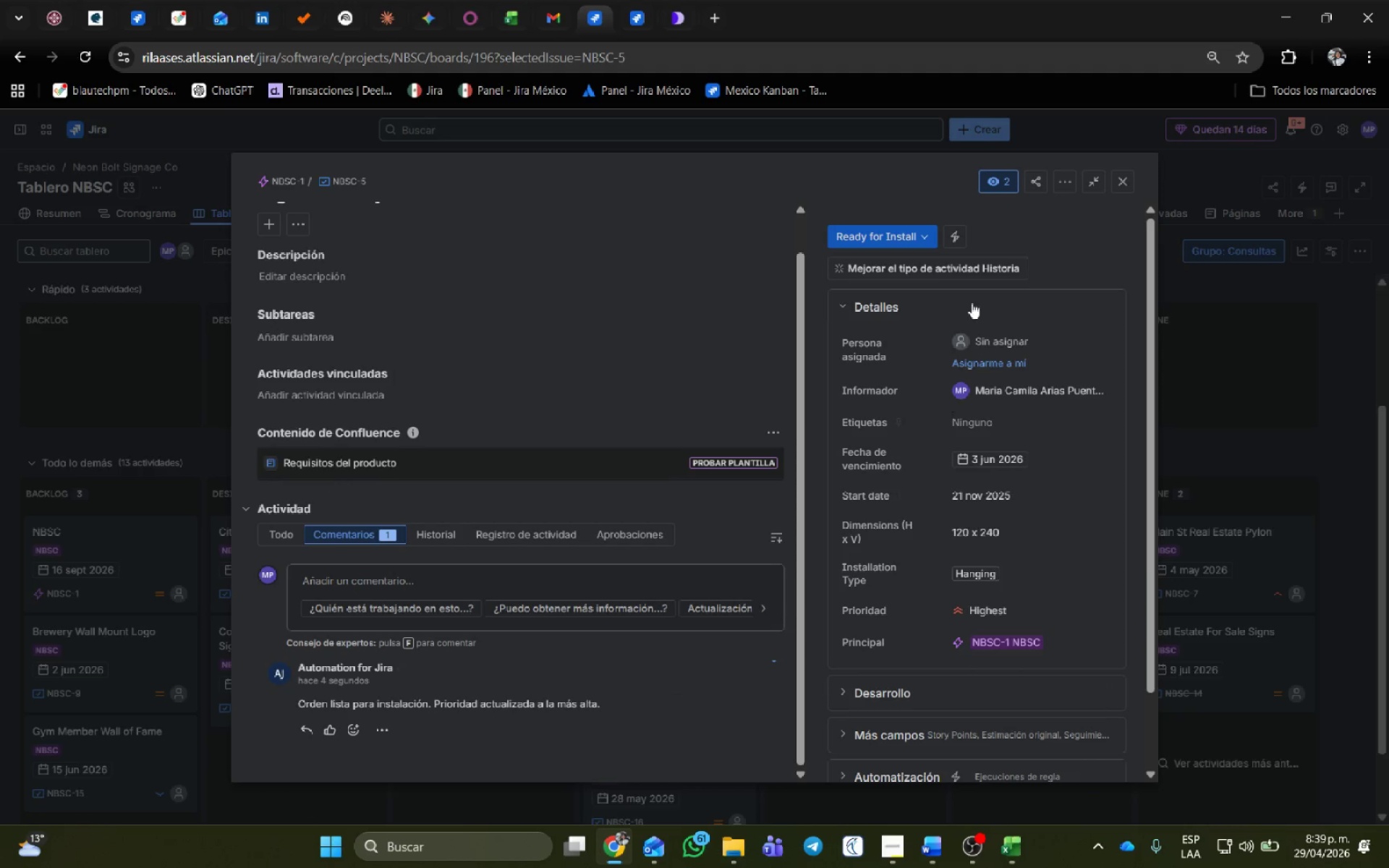 
left_click([1125, 180])
 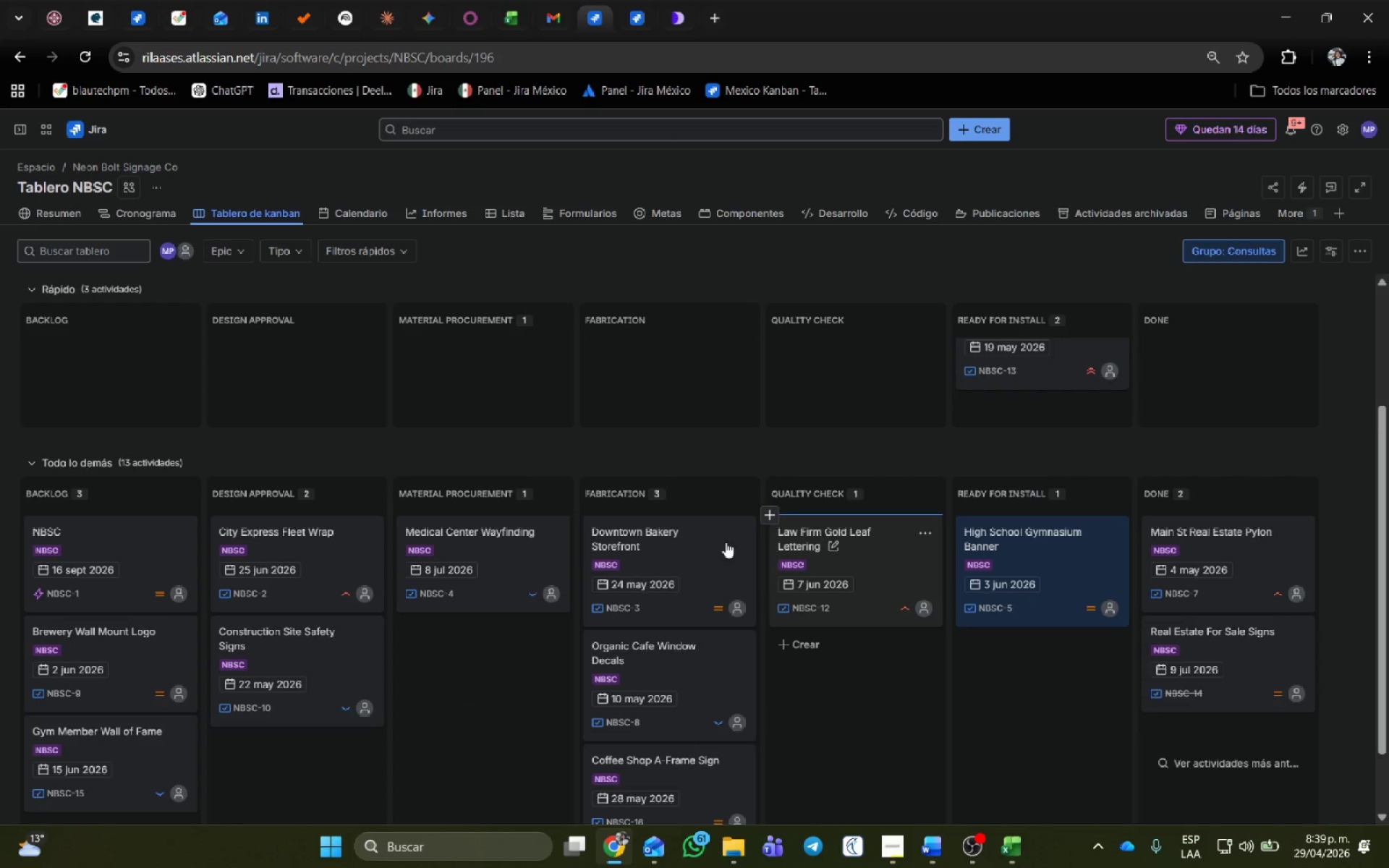 
left_click([653, 531])
 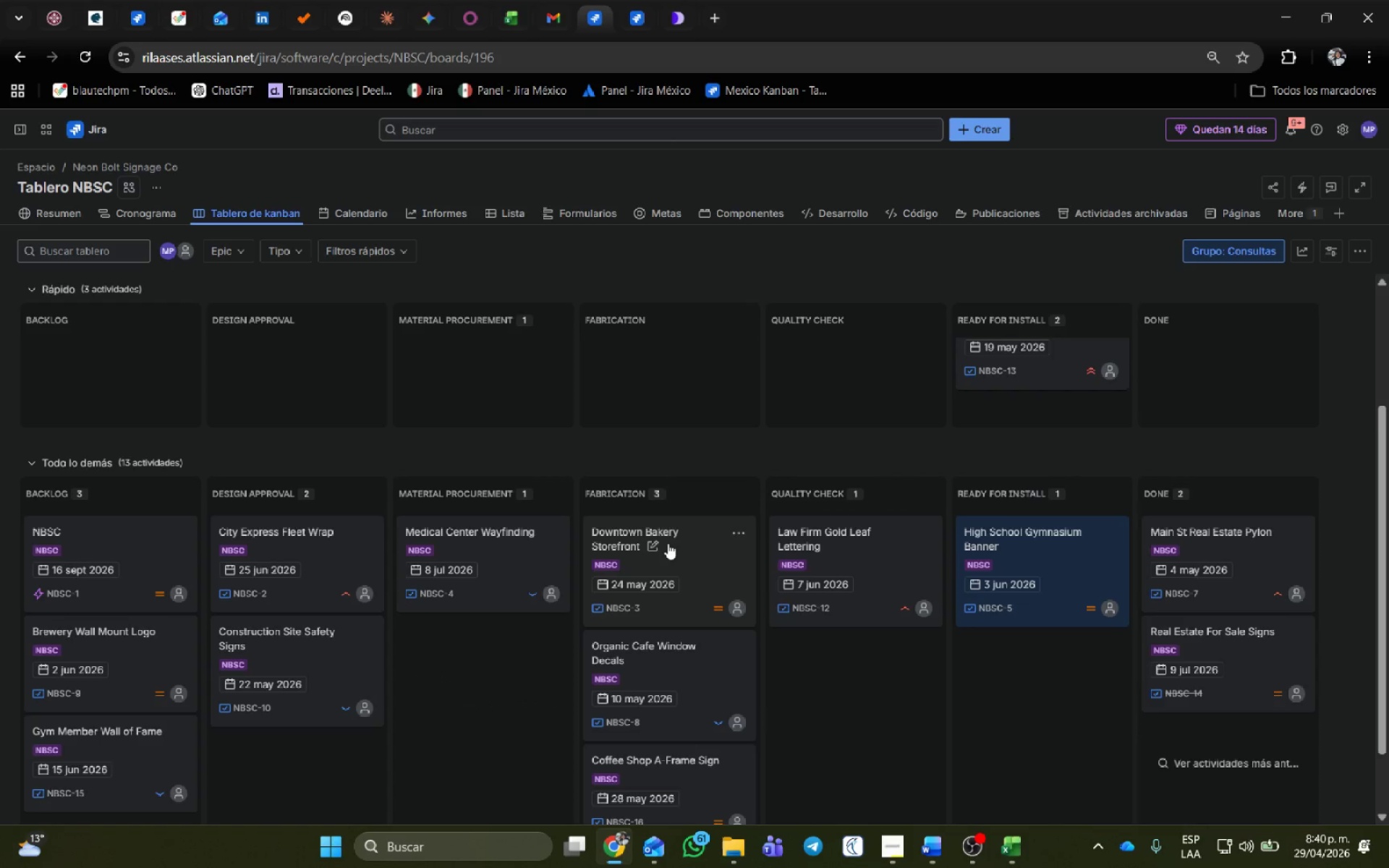 
left_click([696, 535])
 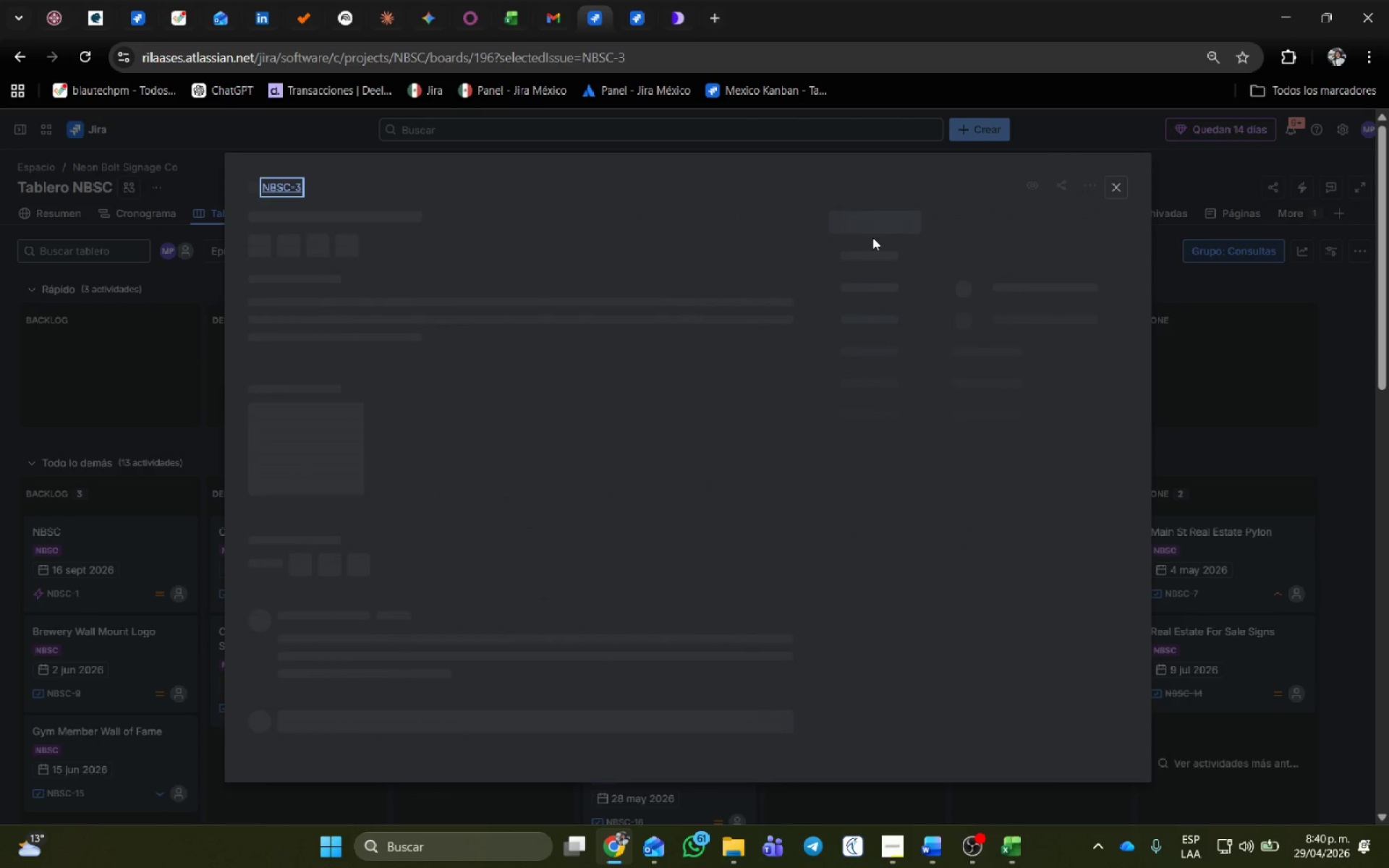 
left_click([874, 234])
 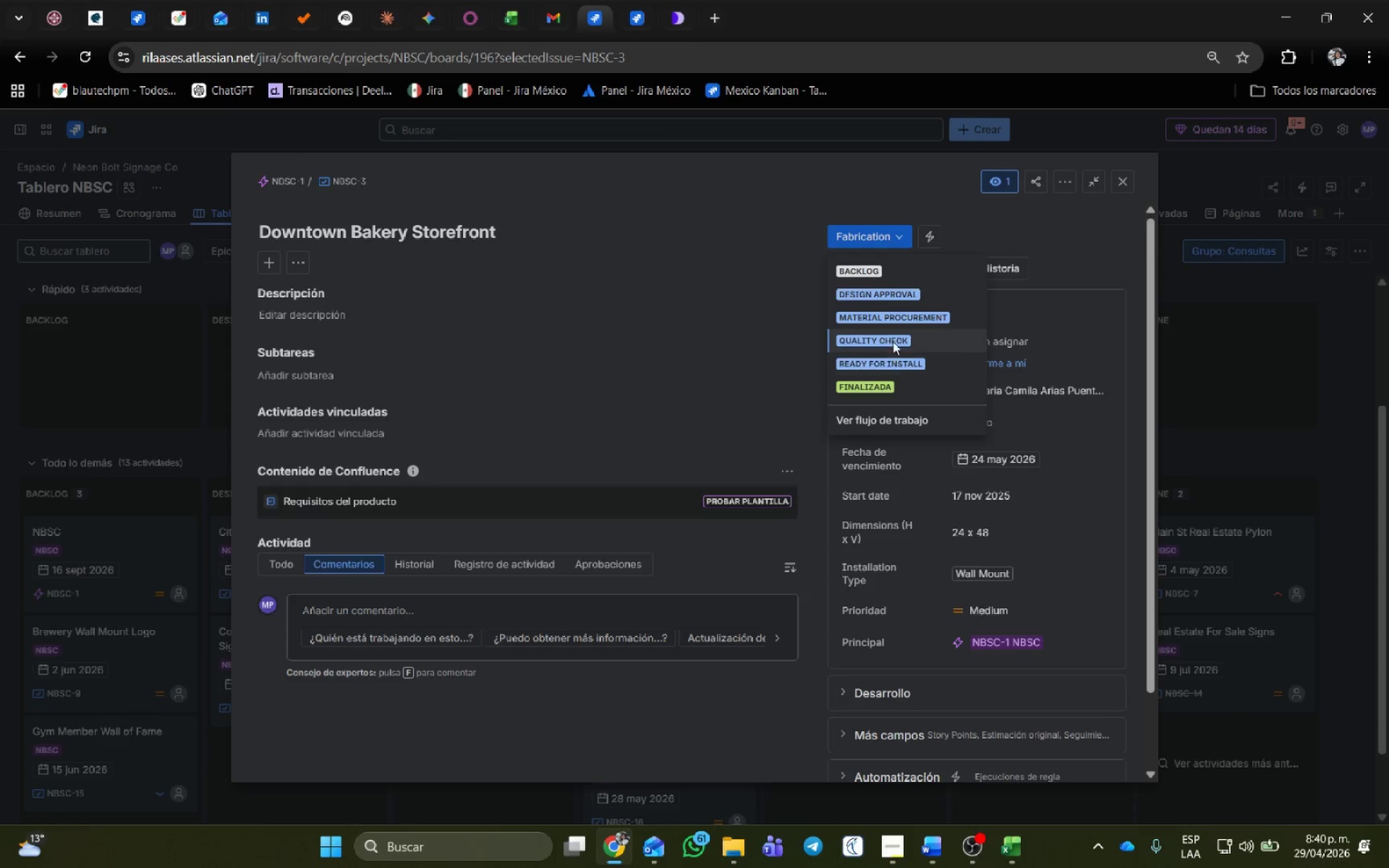 
left_click([893, 335])
 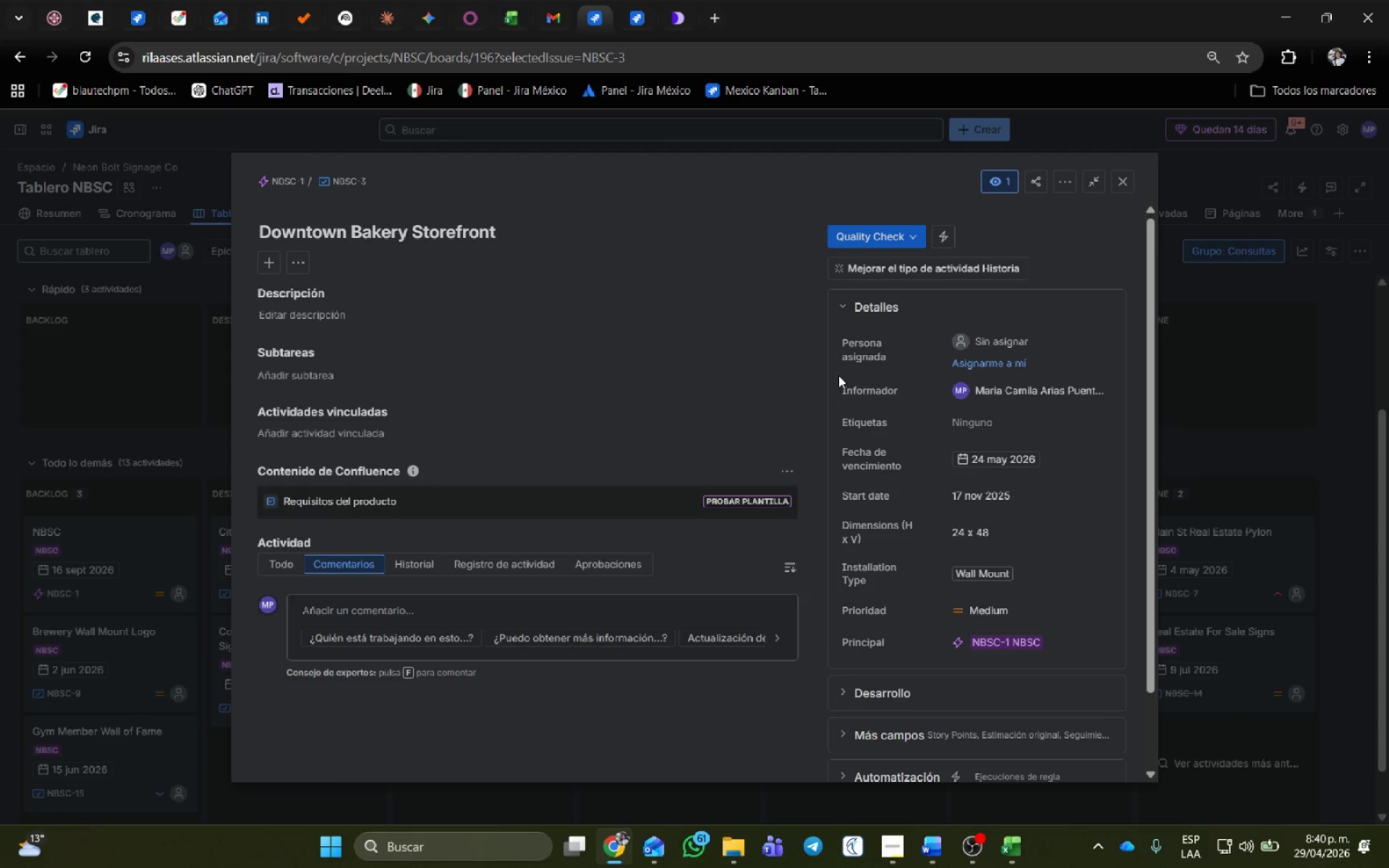 
wait(16.92)
 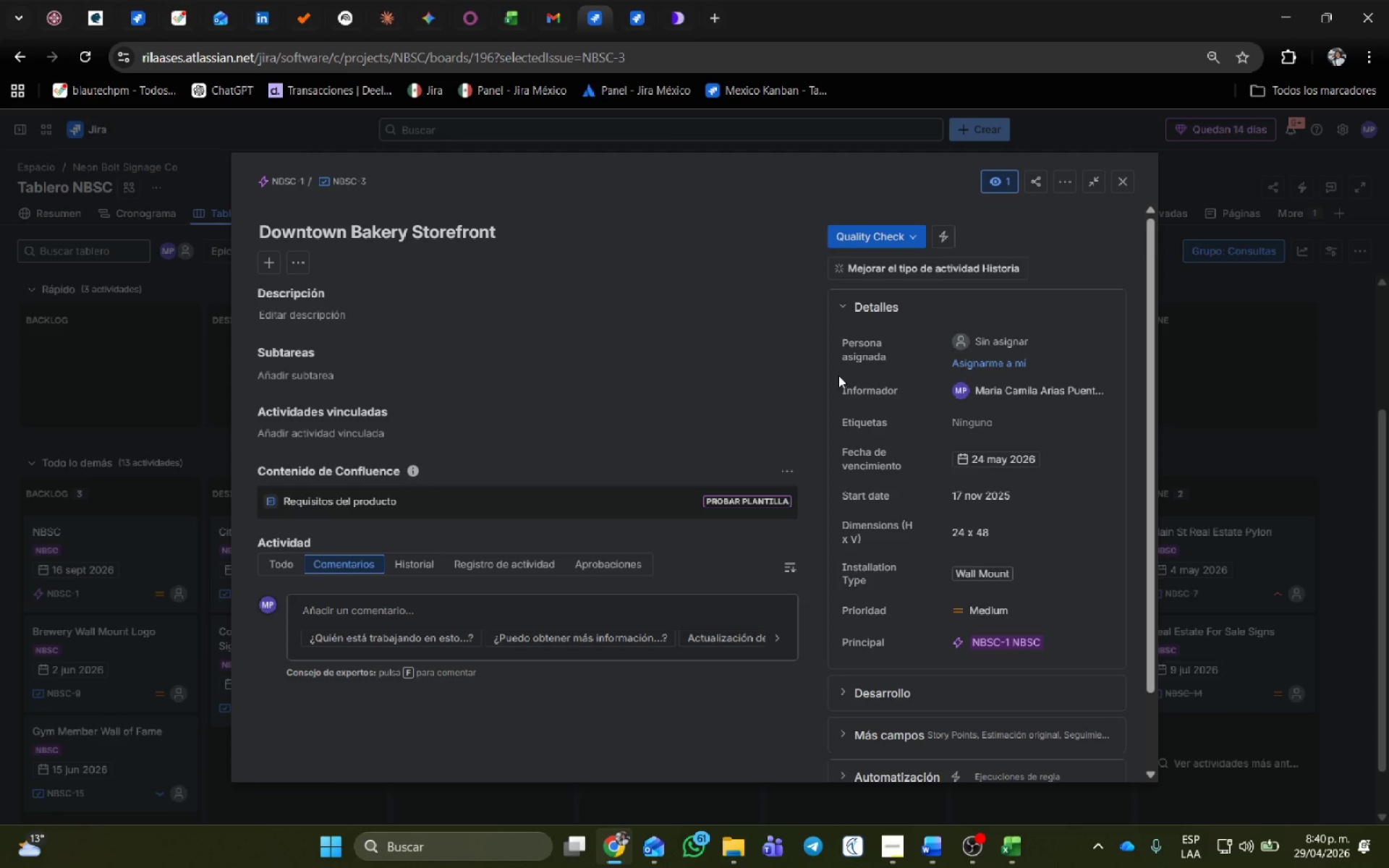 
left_click([878, 231])
 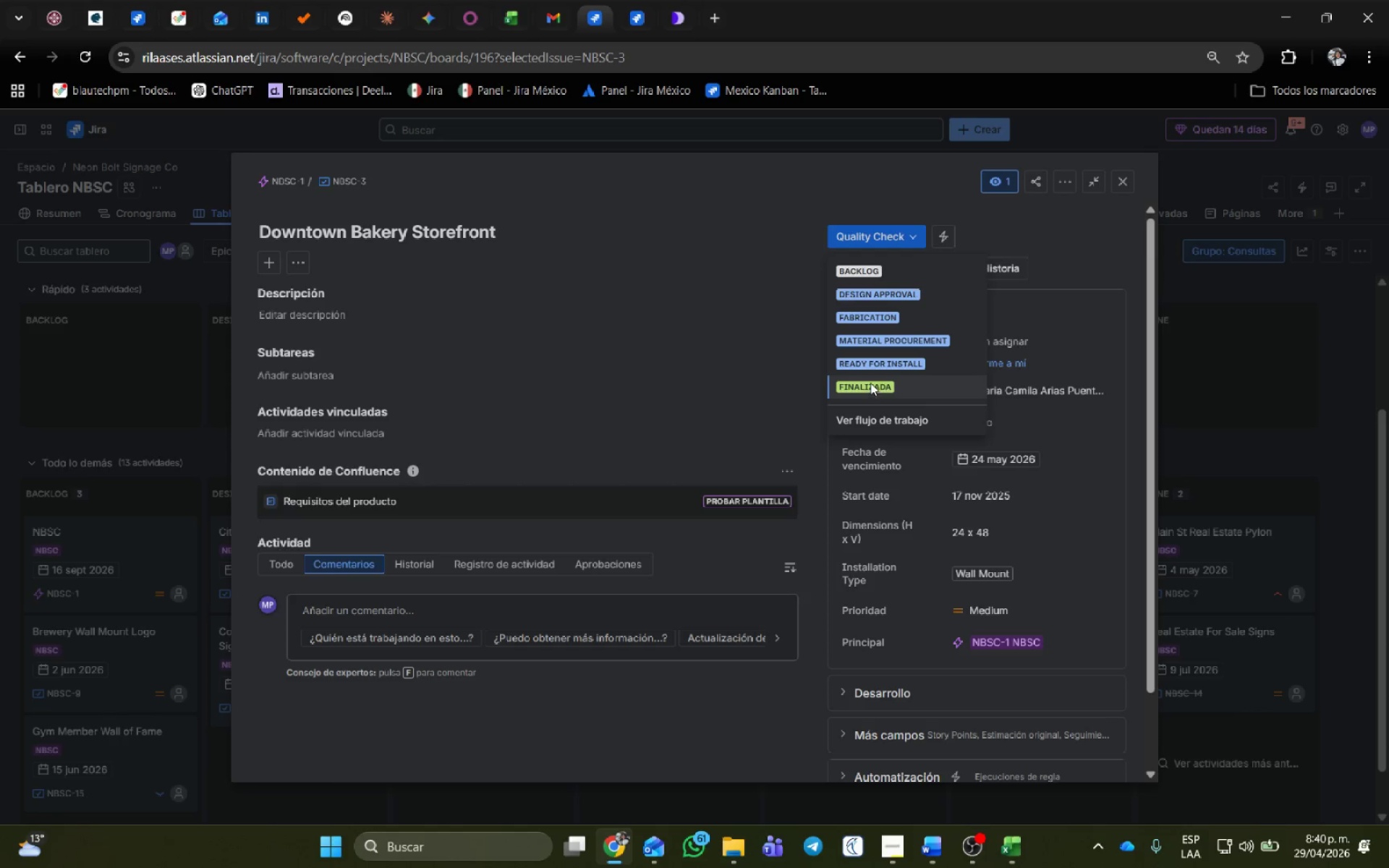 
left_click([879, 365])
 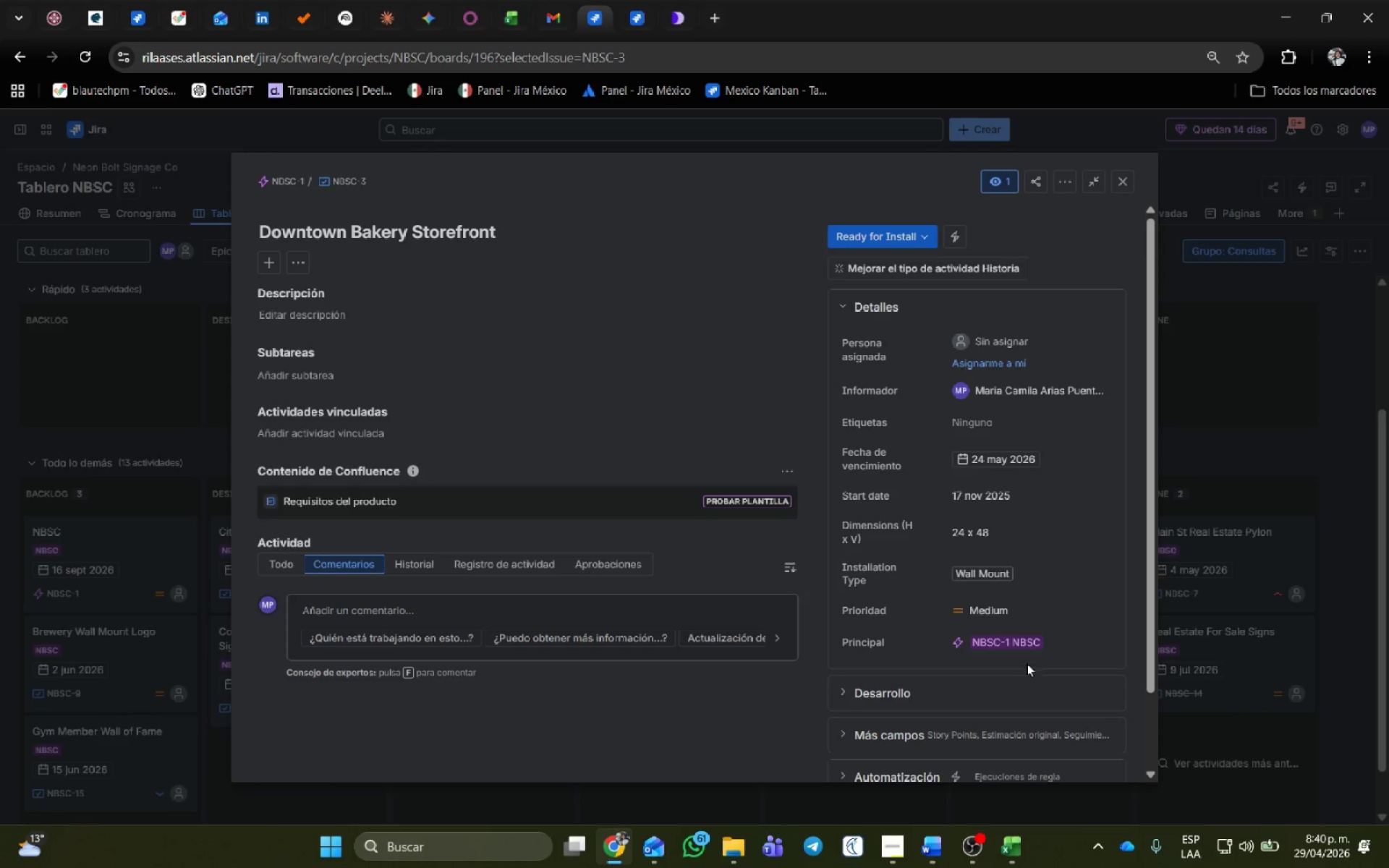 
wait(9.23)
 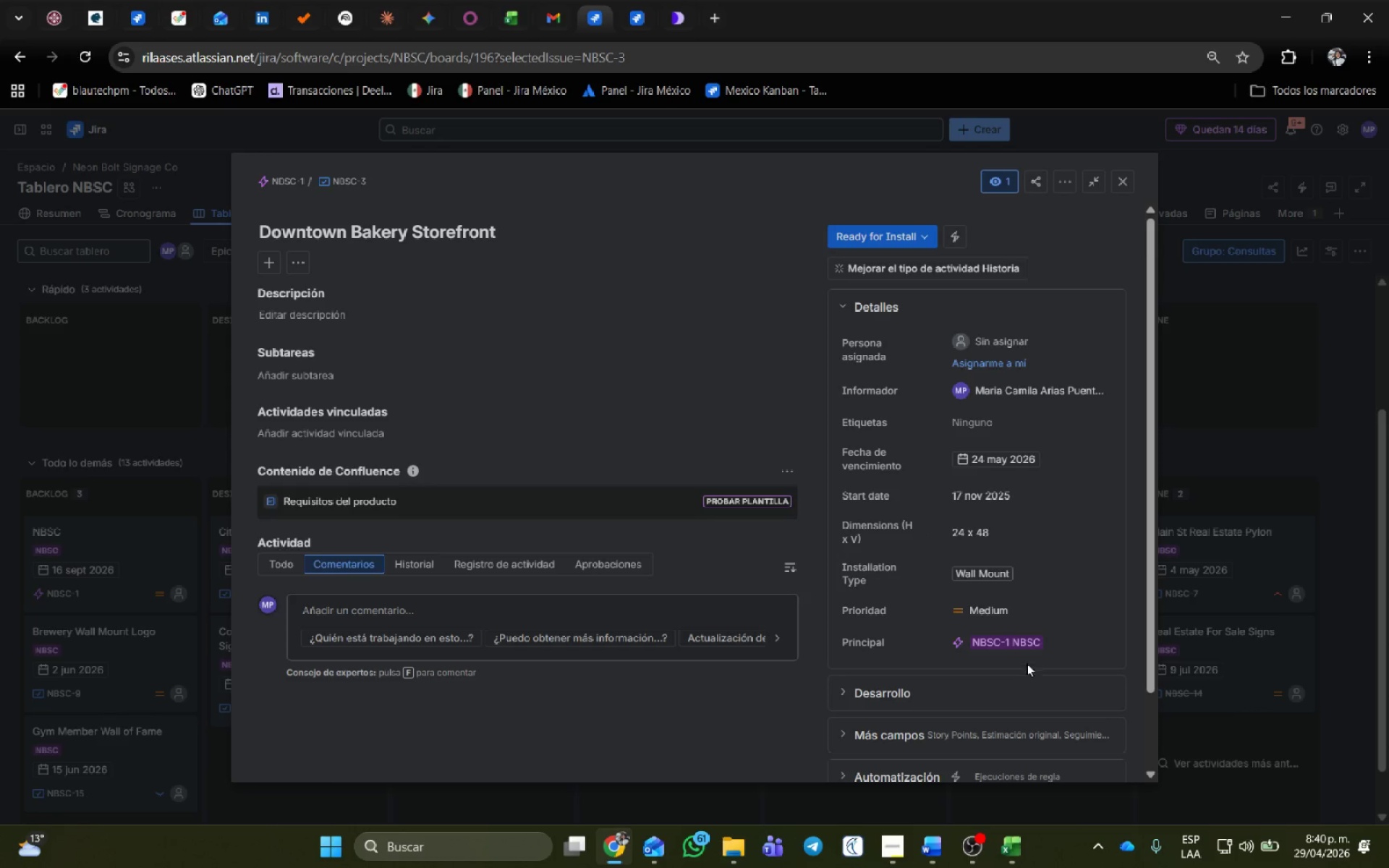 
scroll: coordinate [590, 658], scroll_direction: down, amount: 2.0
 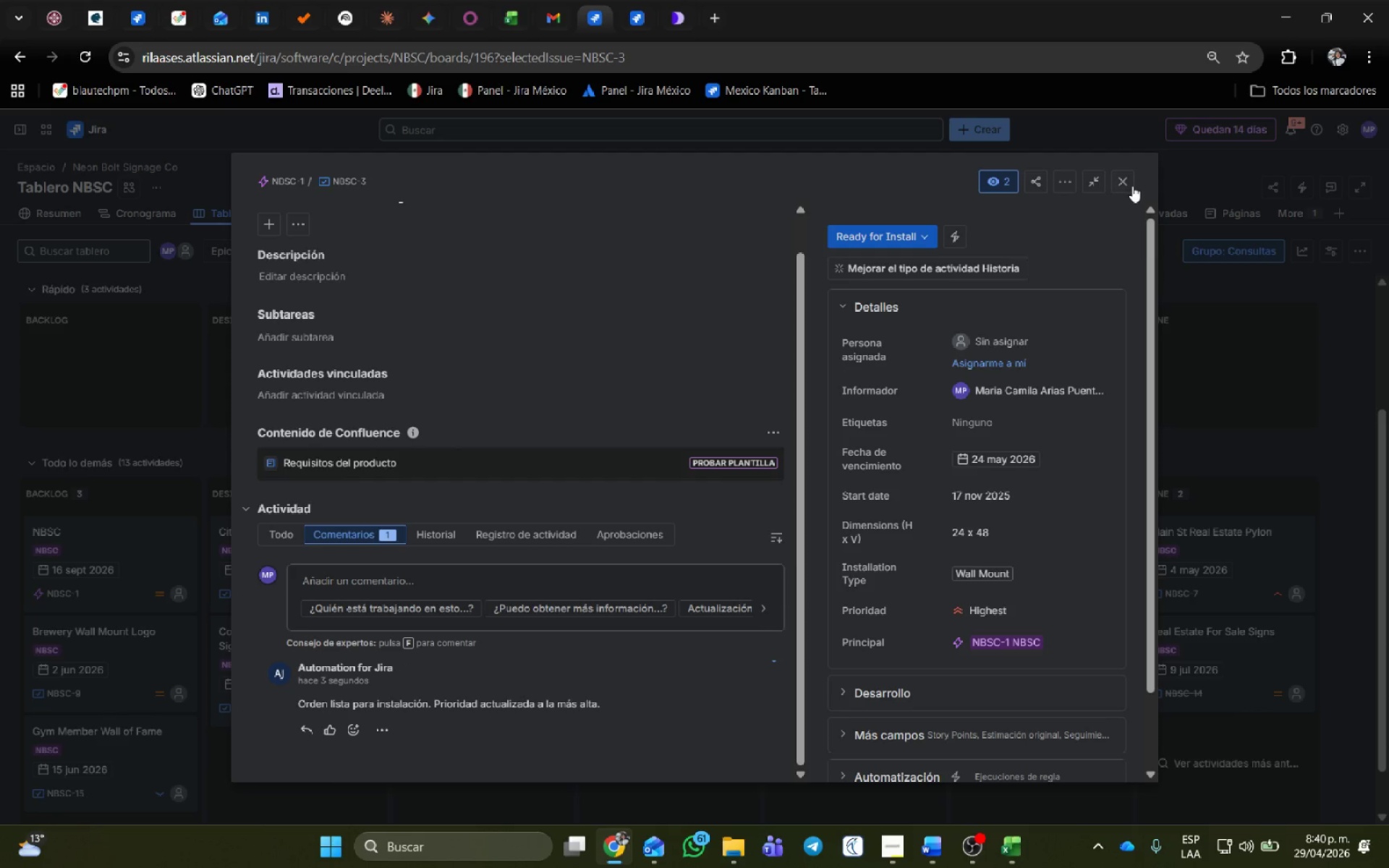 
left_click([1132, 186])
 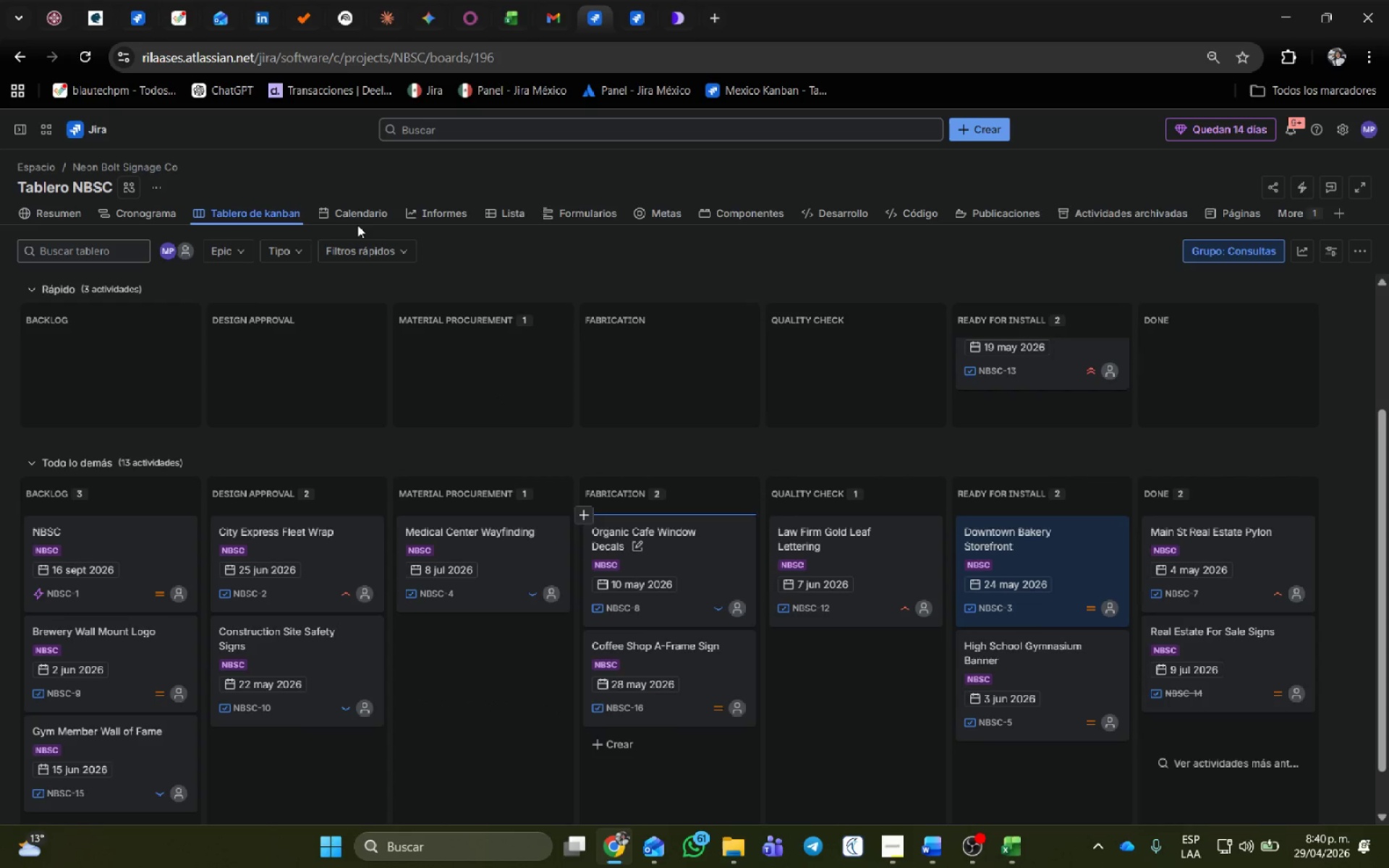 
left_click([362, 213])
 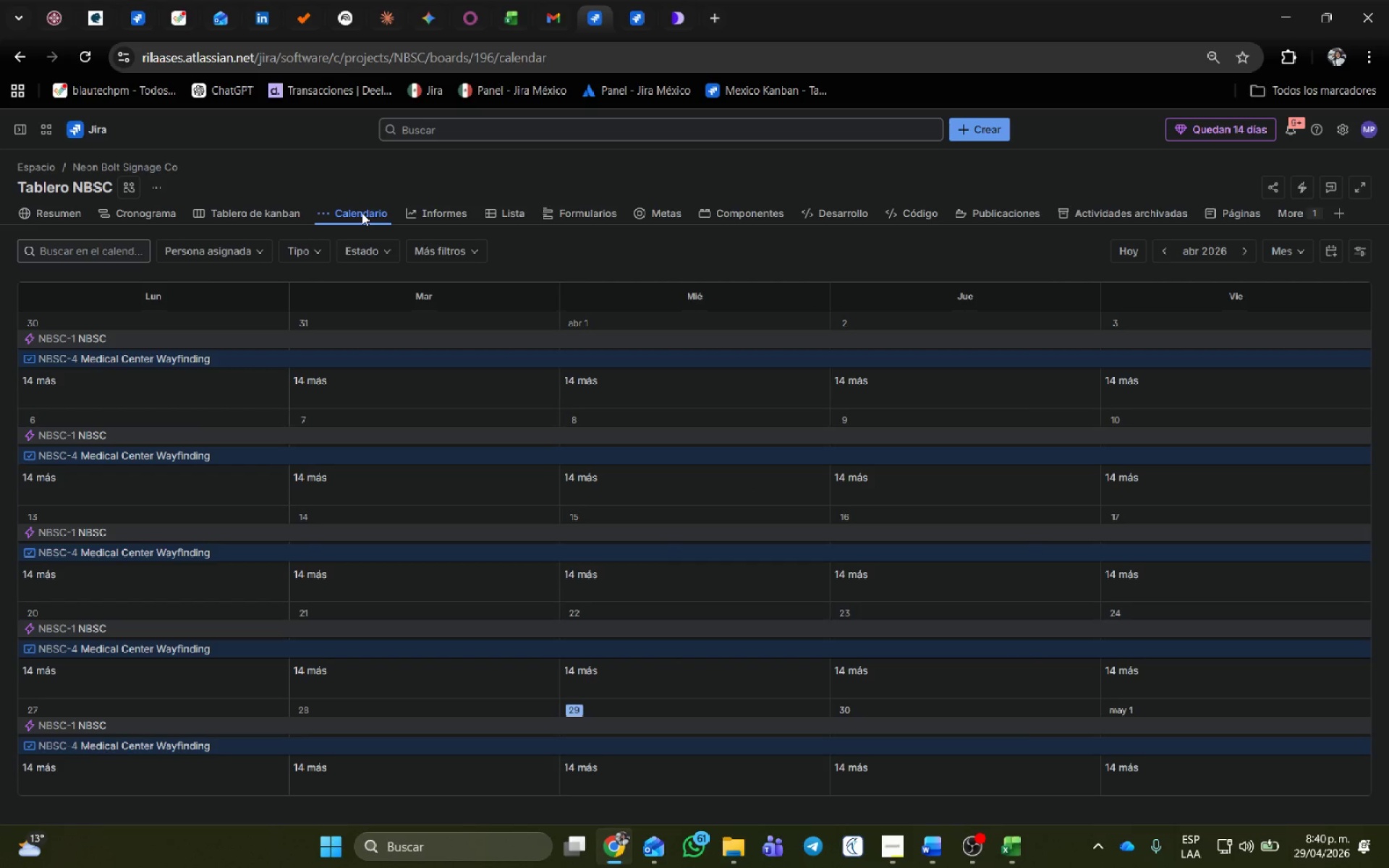 
scroll: coordinate [732, 631], scroll_direction: none, amount: 0.0
 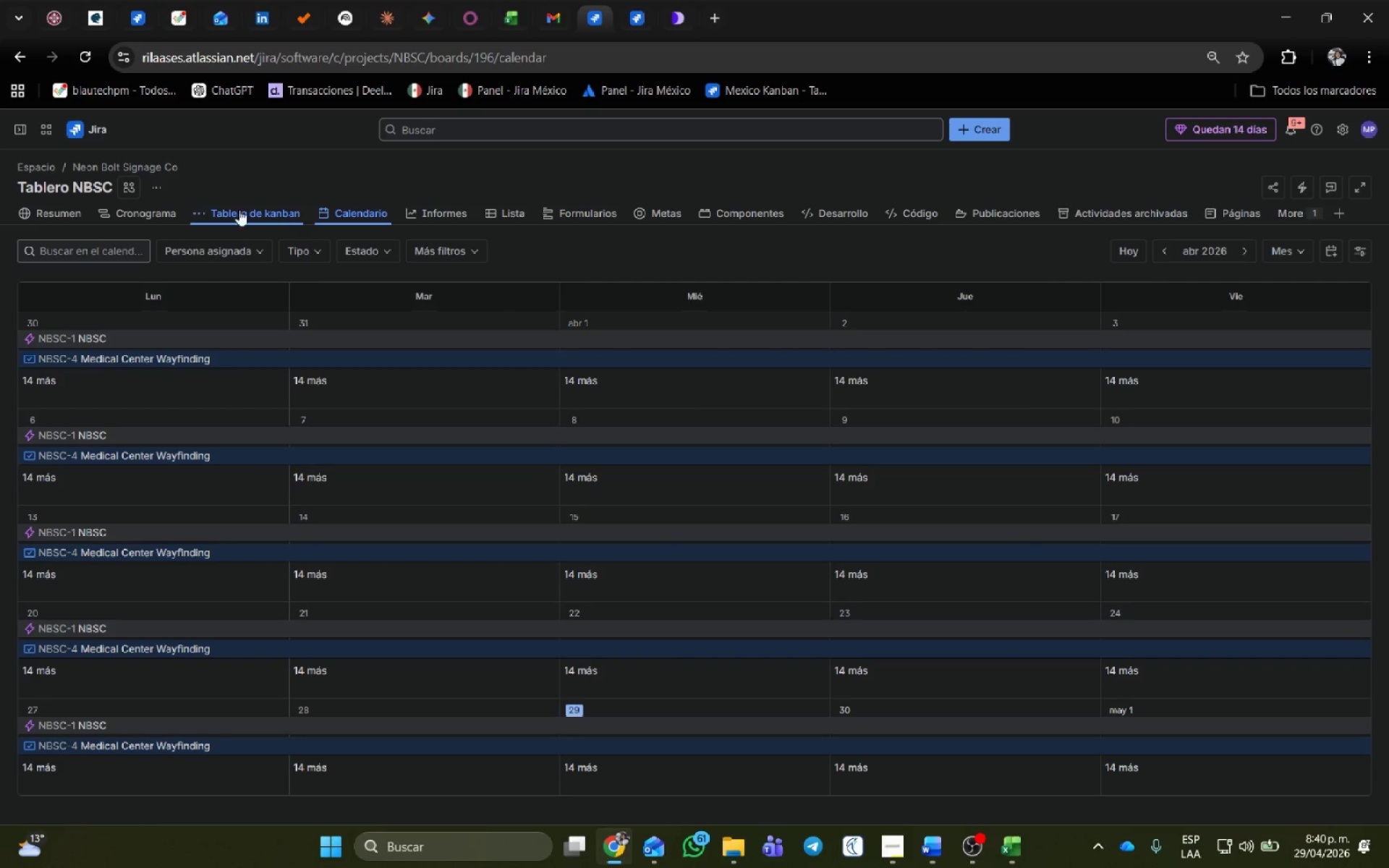 
left_click([146, 215])
 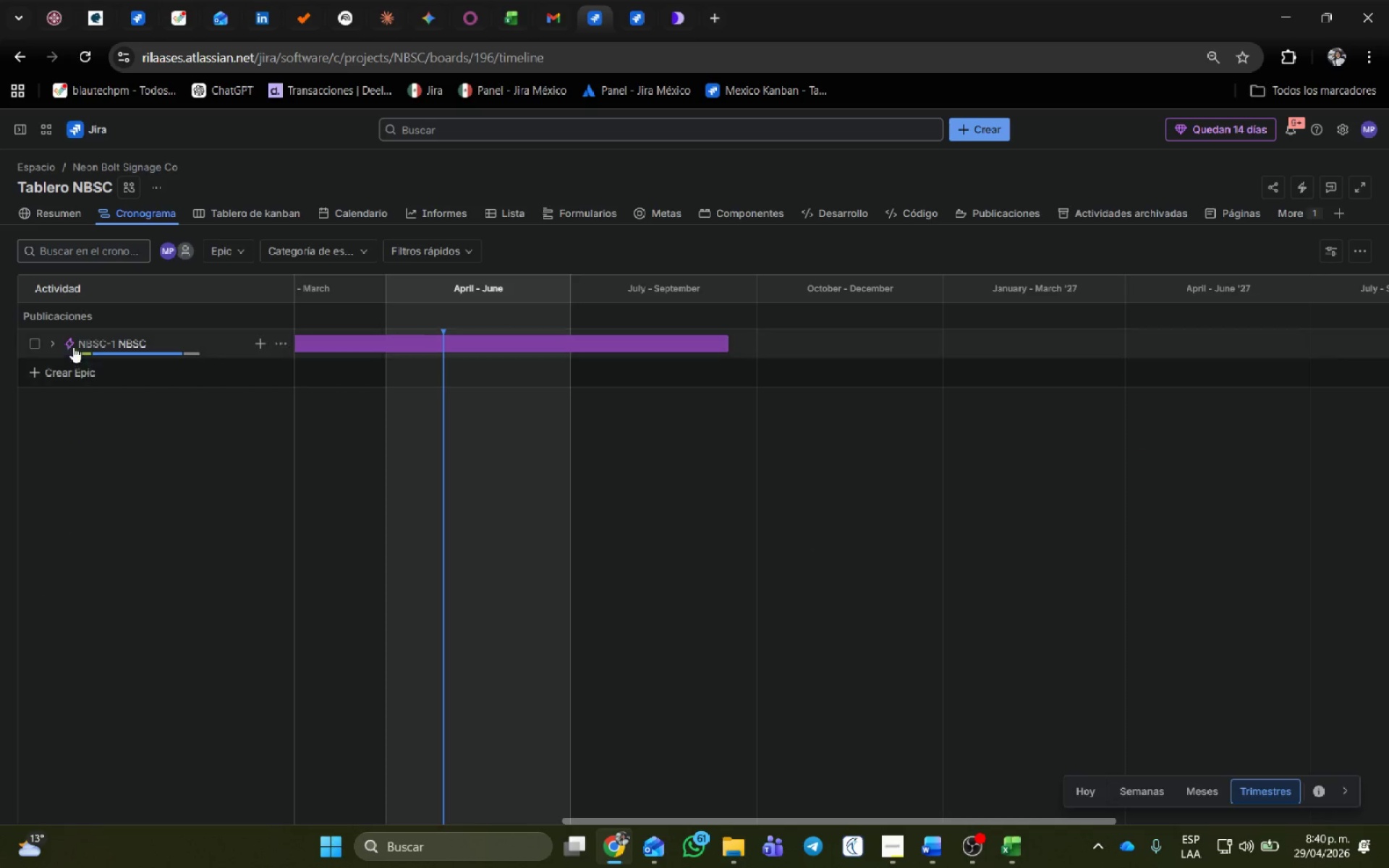 
left_click([54, 340])
 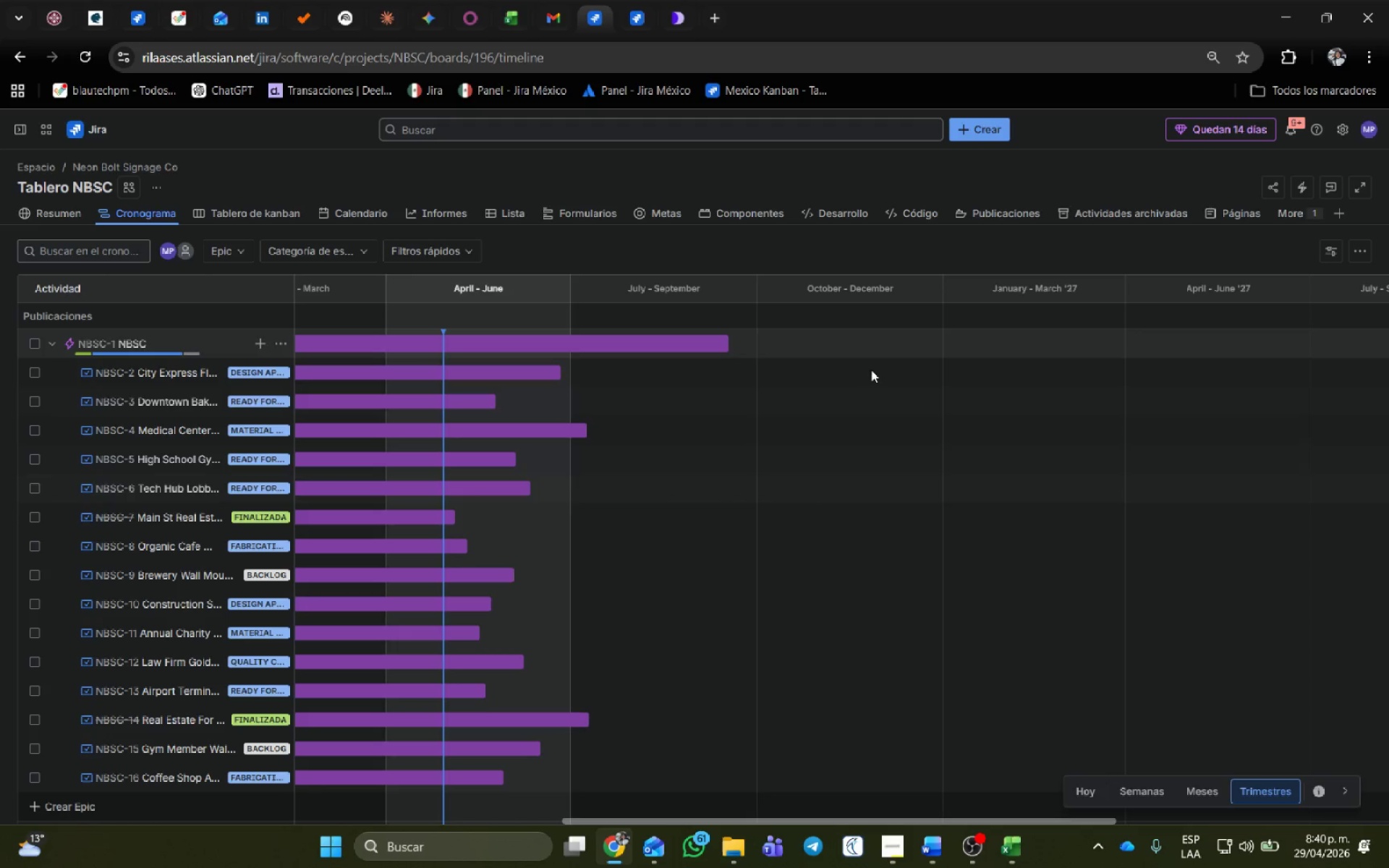 
scroll: coordinate [871, 361], scroll_direction: down, amount: 1.0
 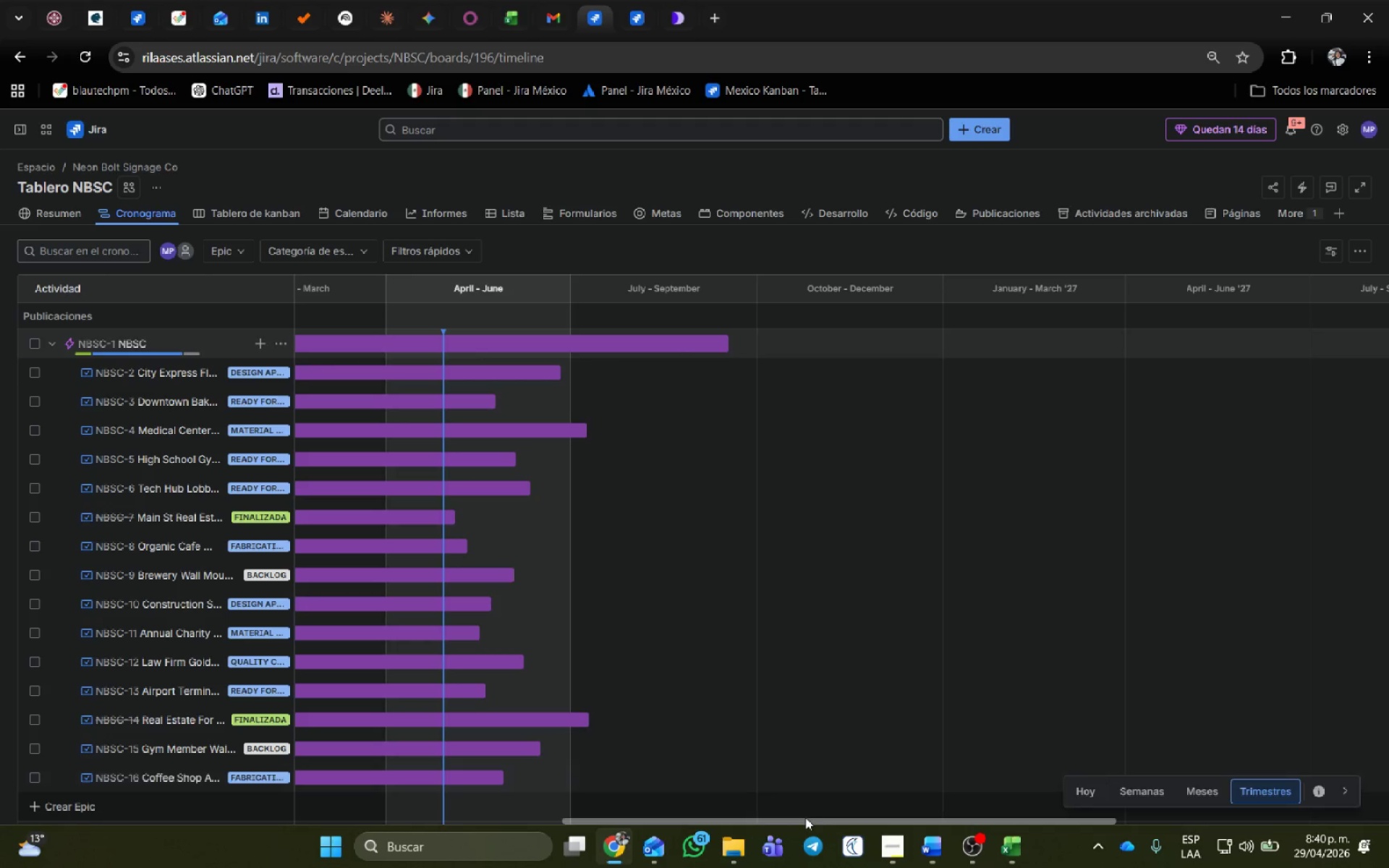 
left_click_drag(start_coordinate=[807, 823], to_coordinate=[639, 831])
 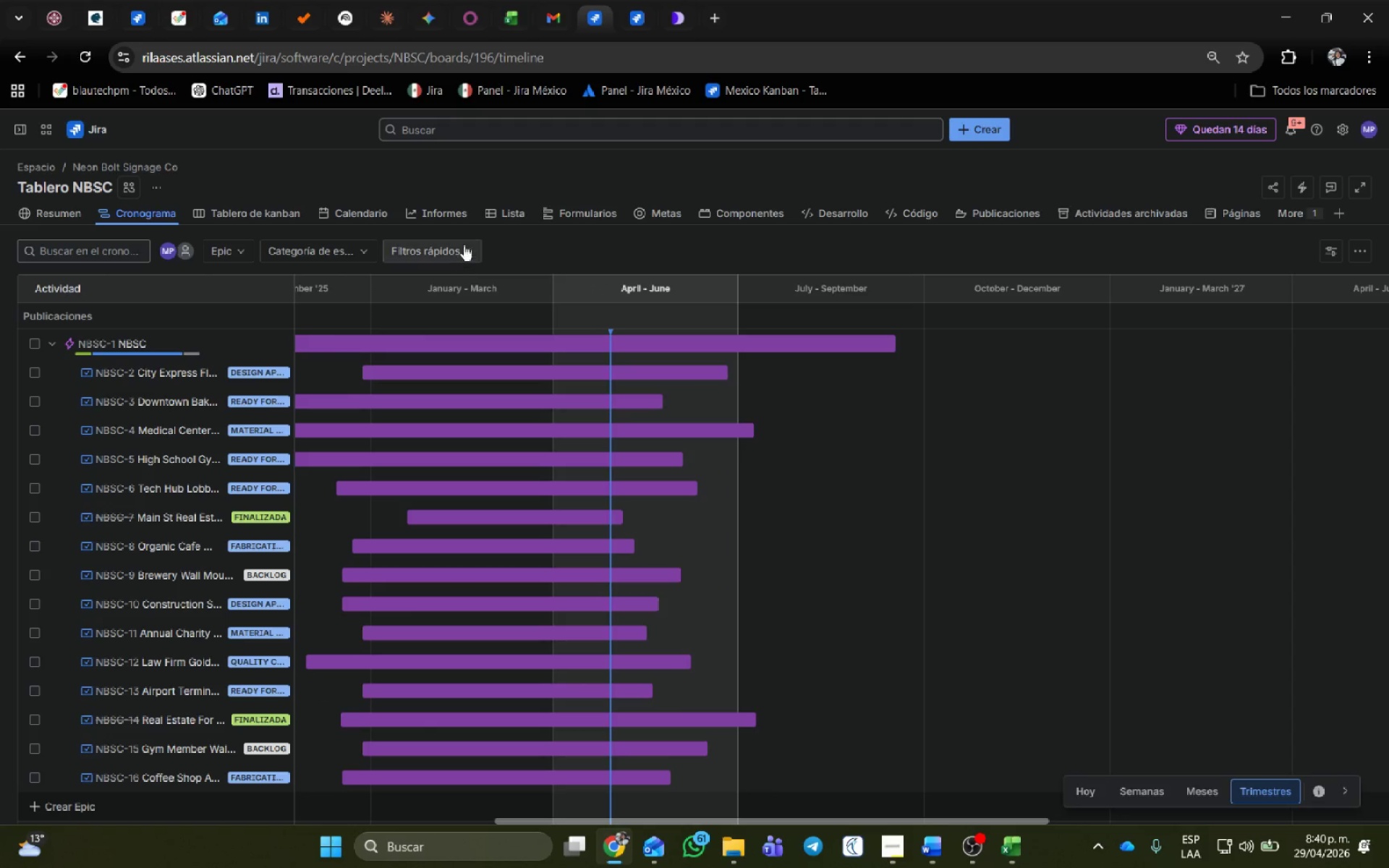 
left_click([509, 213])
 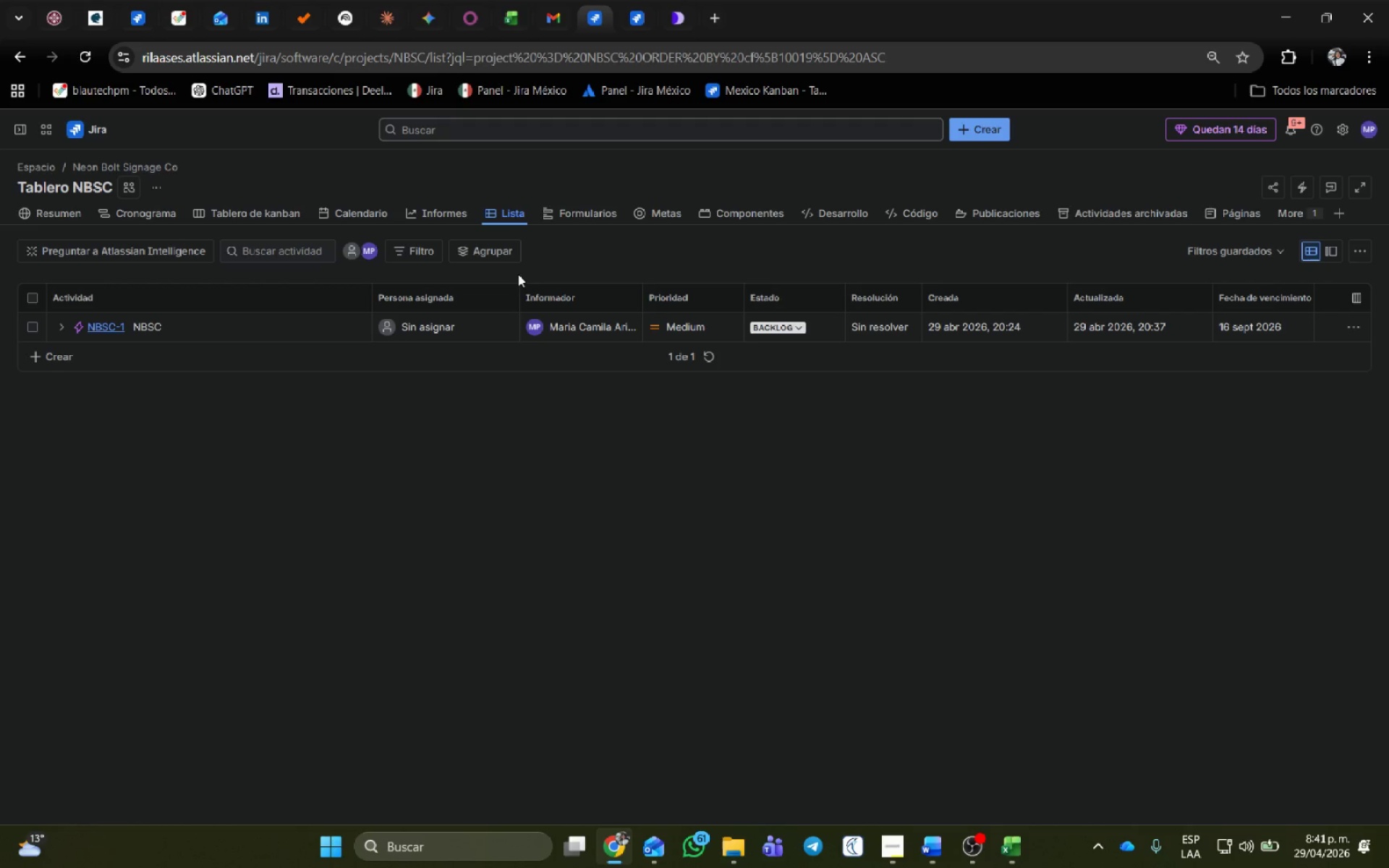 
wait(11.58)
 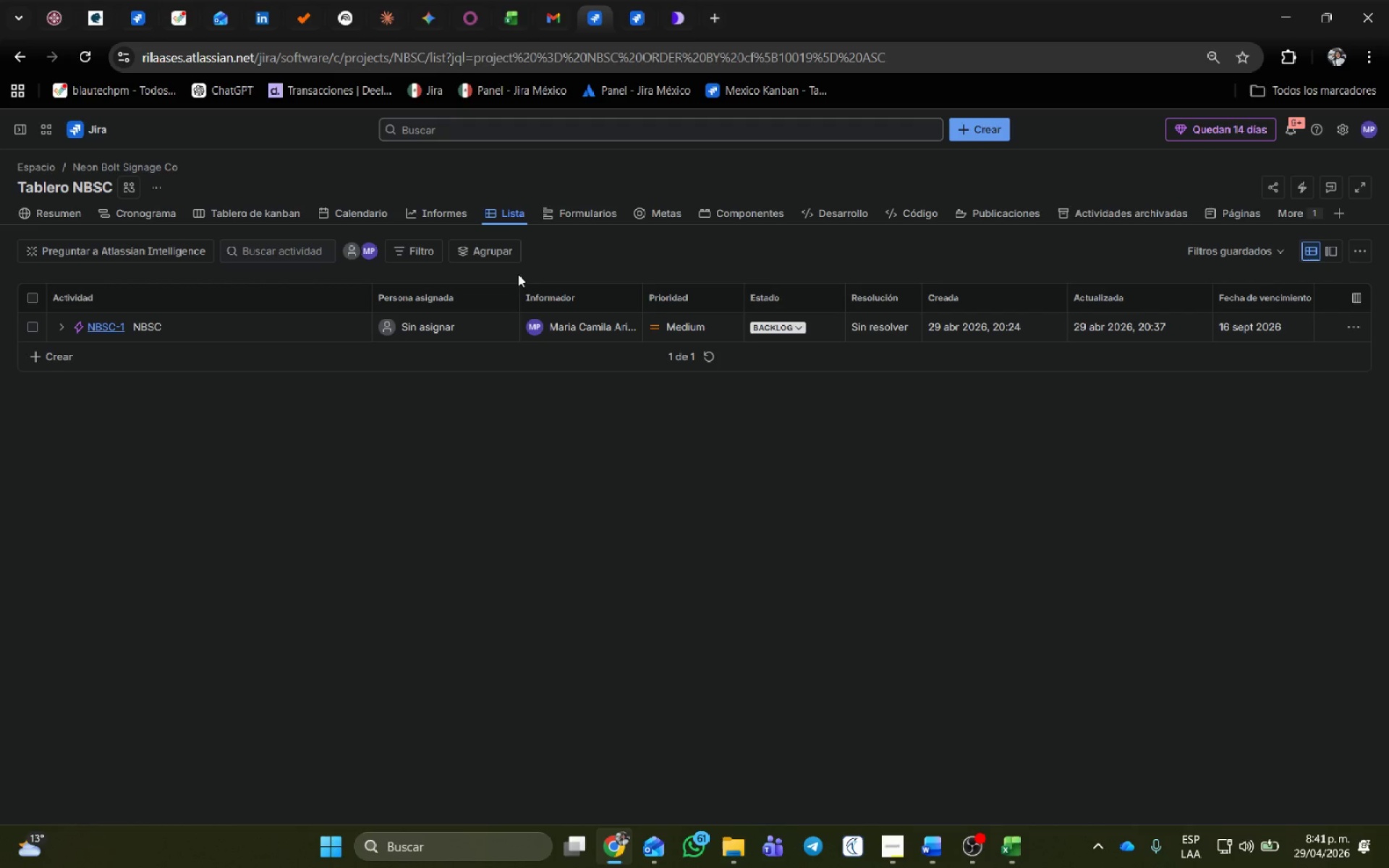 
left_click([59, 327])
 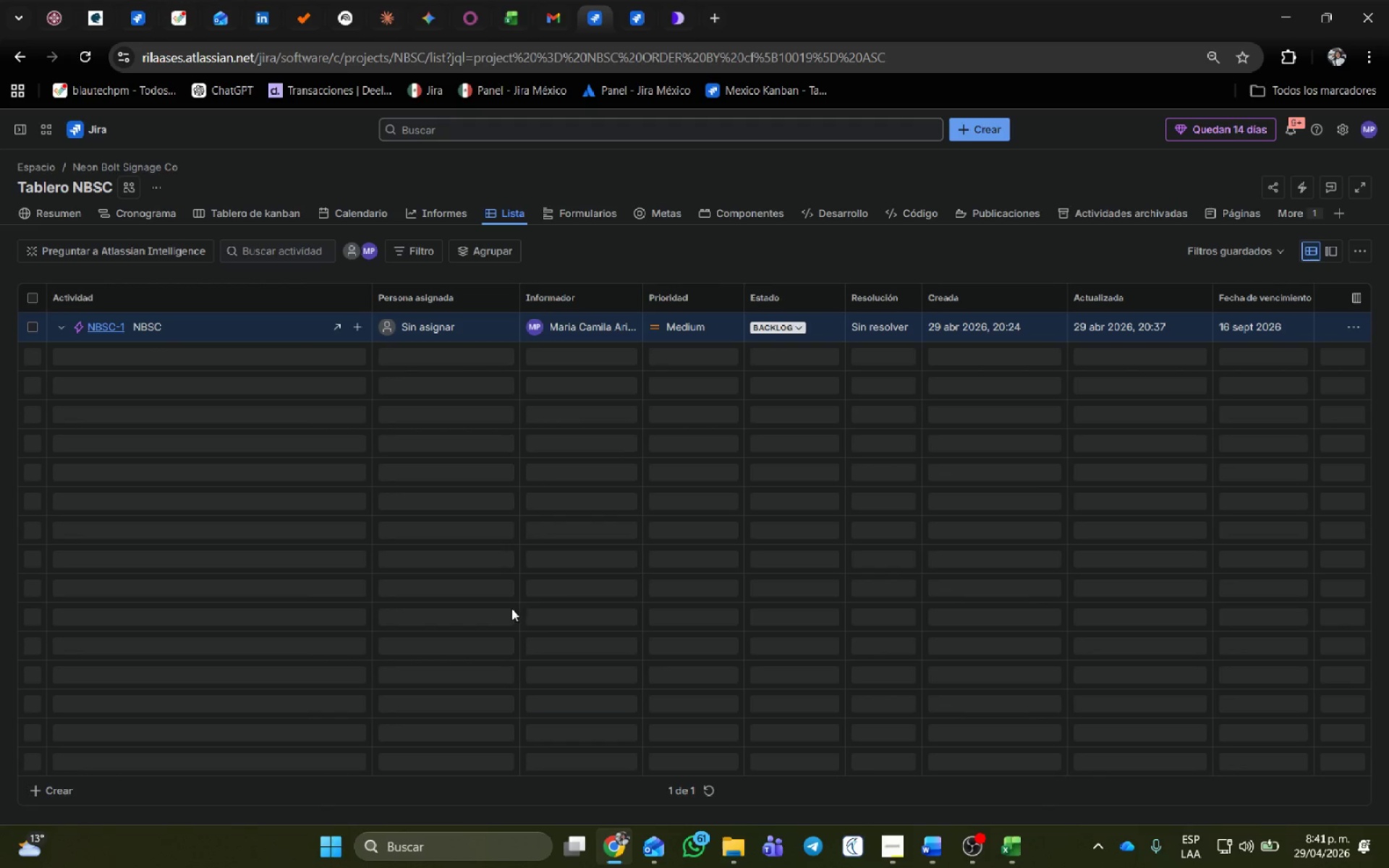 
mouse_move([602, 505])
 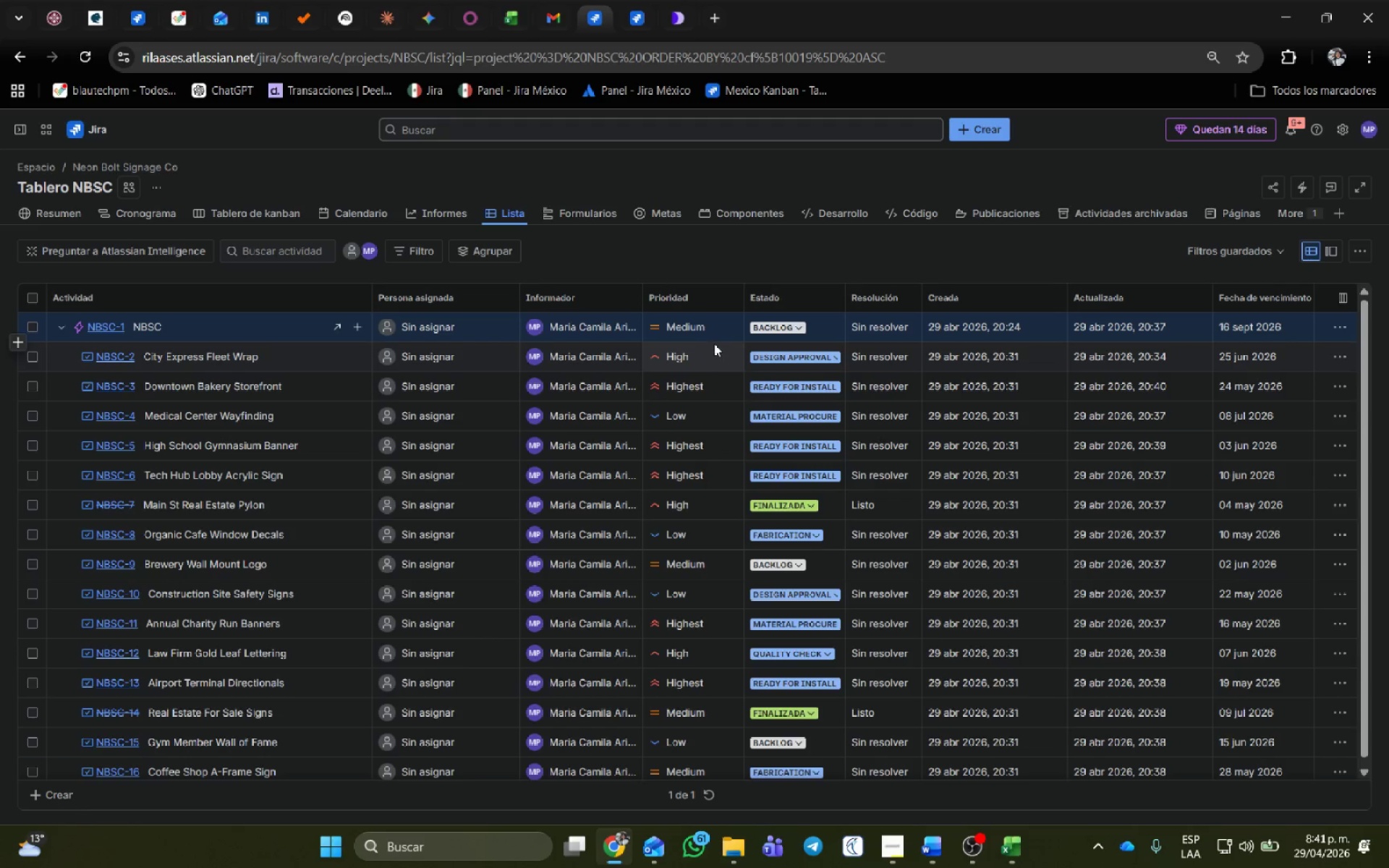 
scroll: coordinate [719, 332], scroll_direction: down, amount: 1.0
 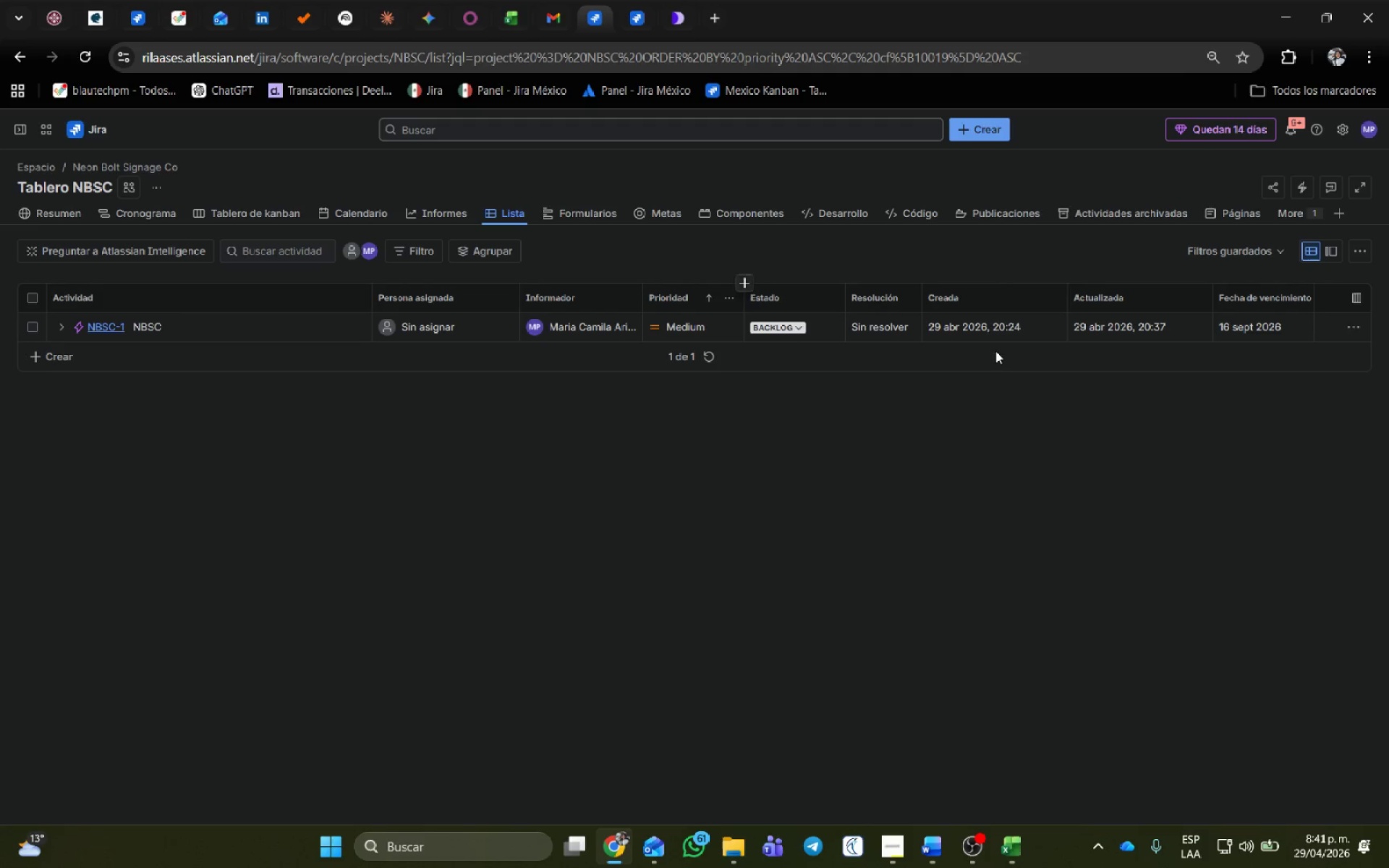 
wait(6.03)
 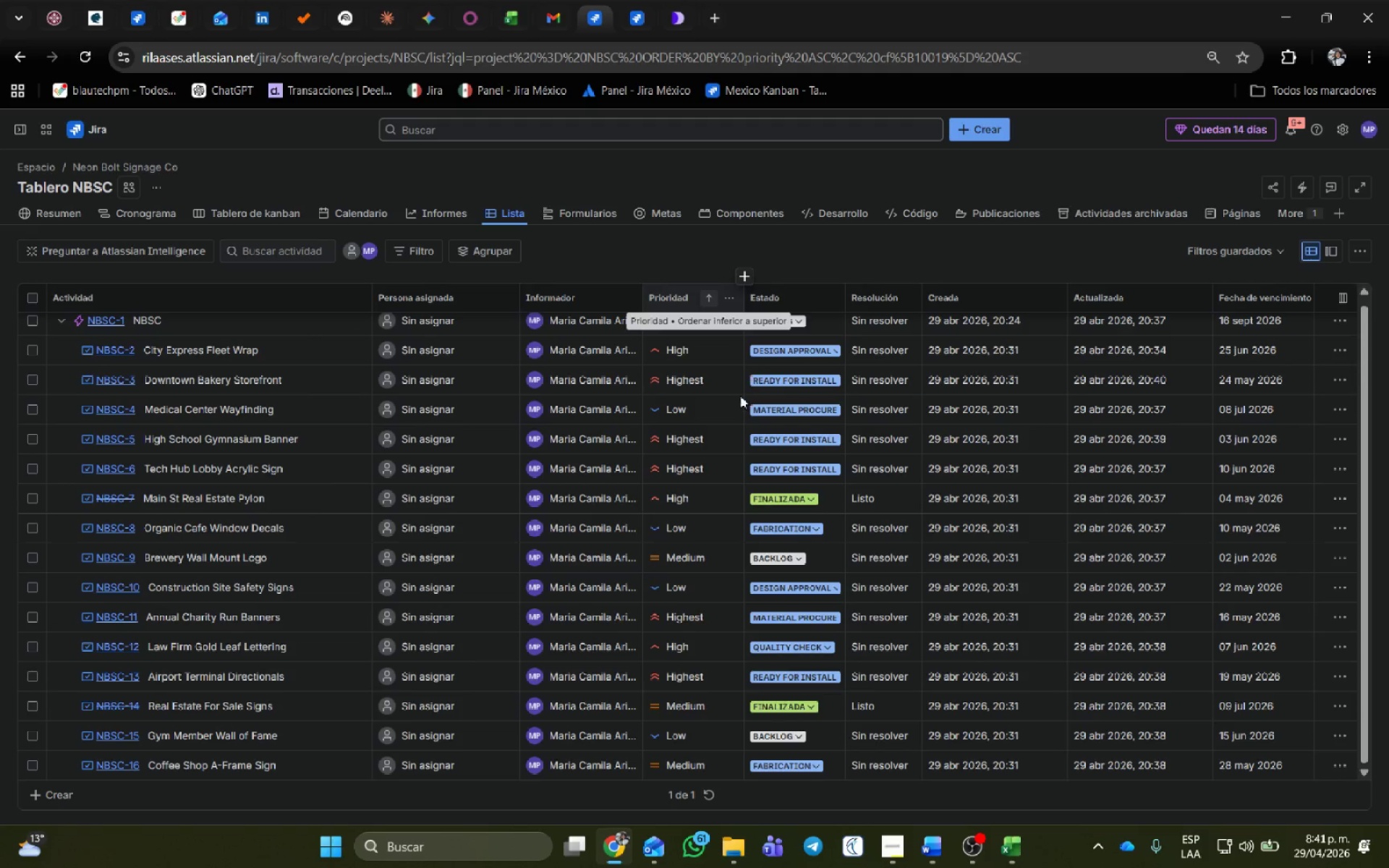 
left_click([64, 322])
 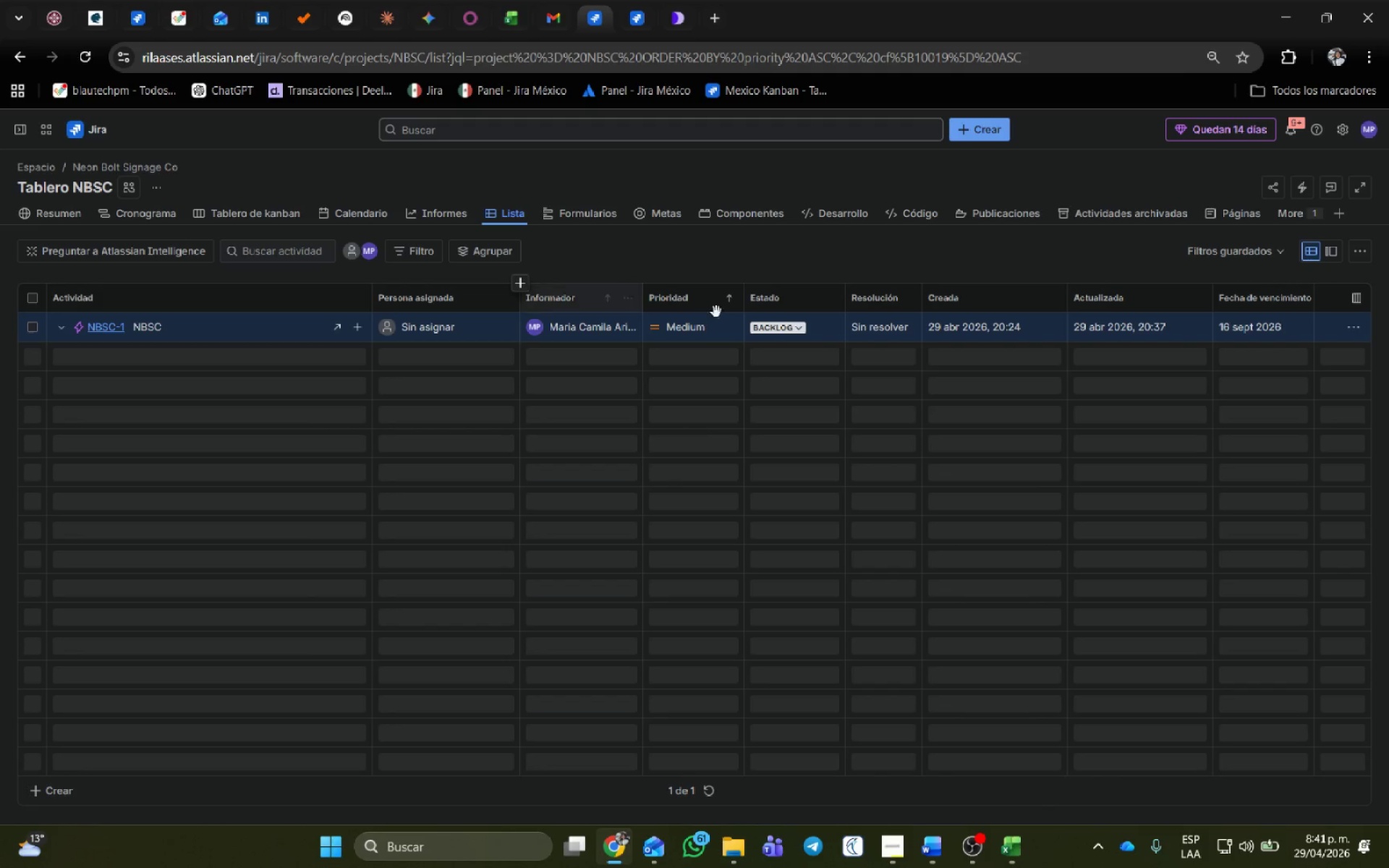 
mouse_move([673, 354])
 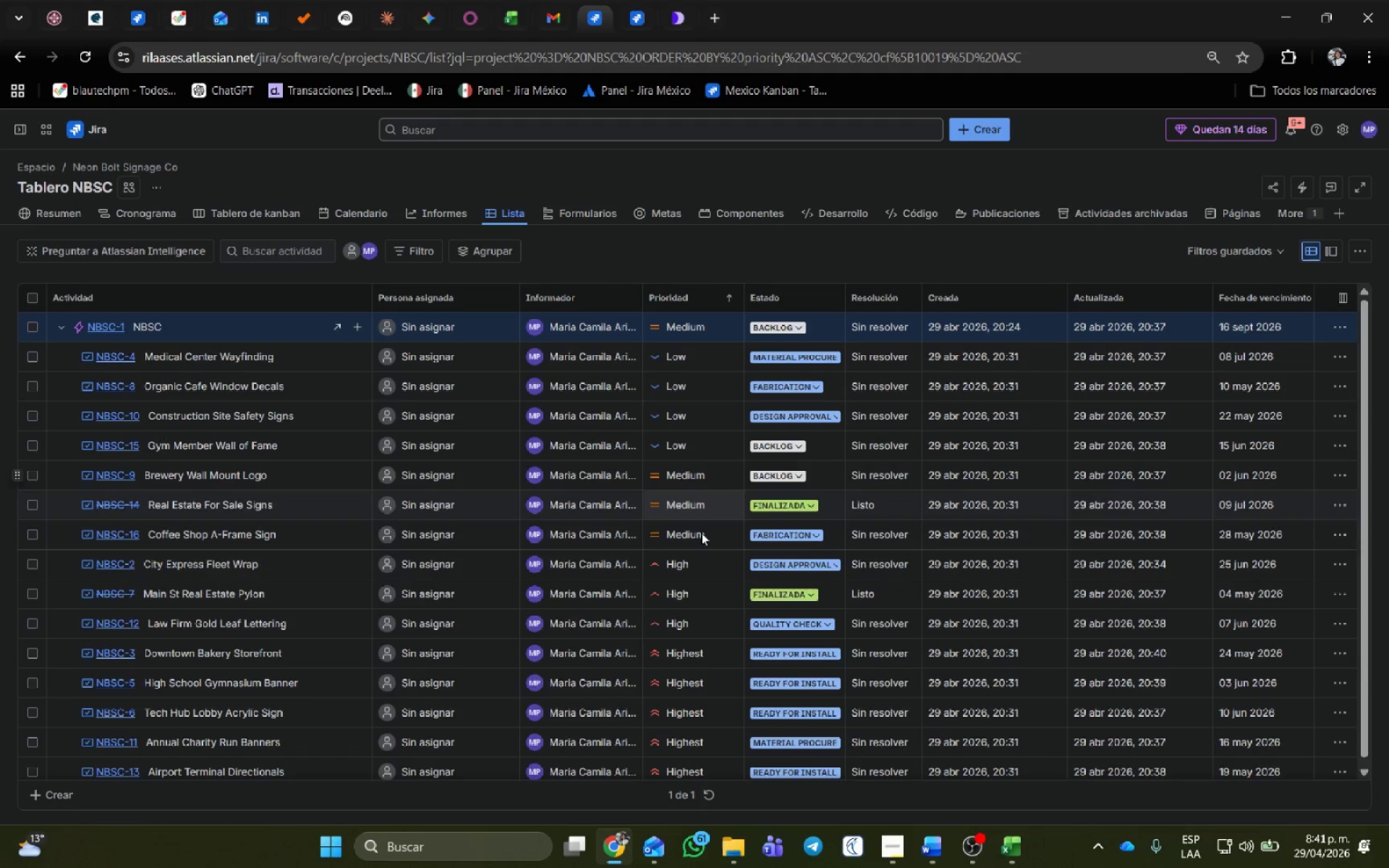 
scroll: coordinate [691, 590], scroll_direction: down, amount: 1.0
 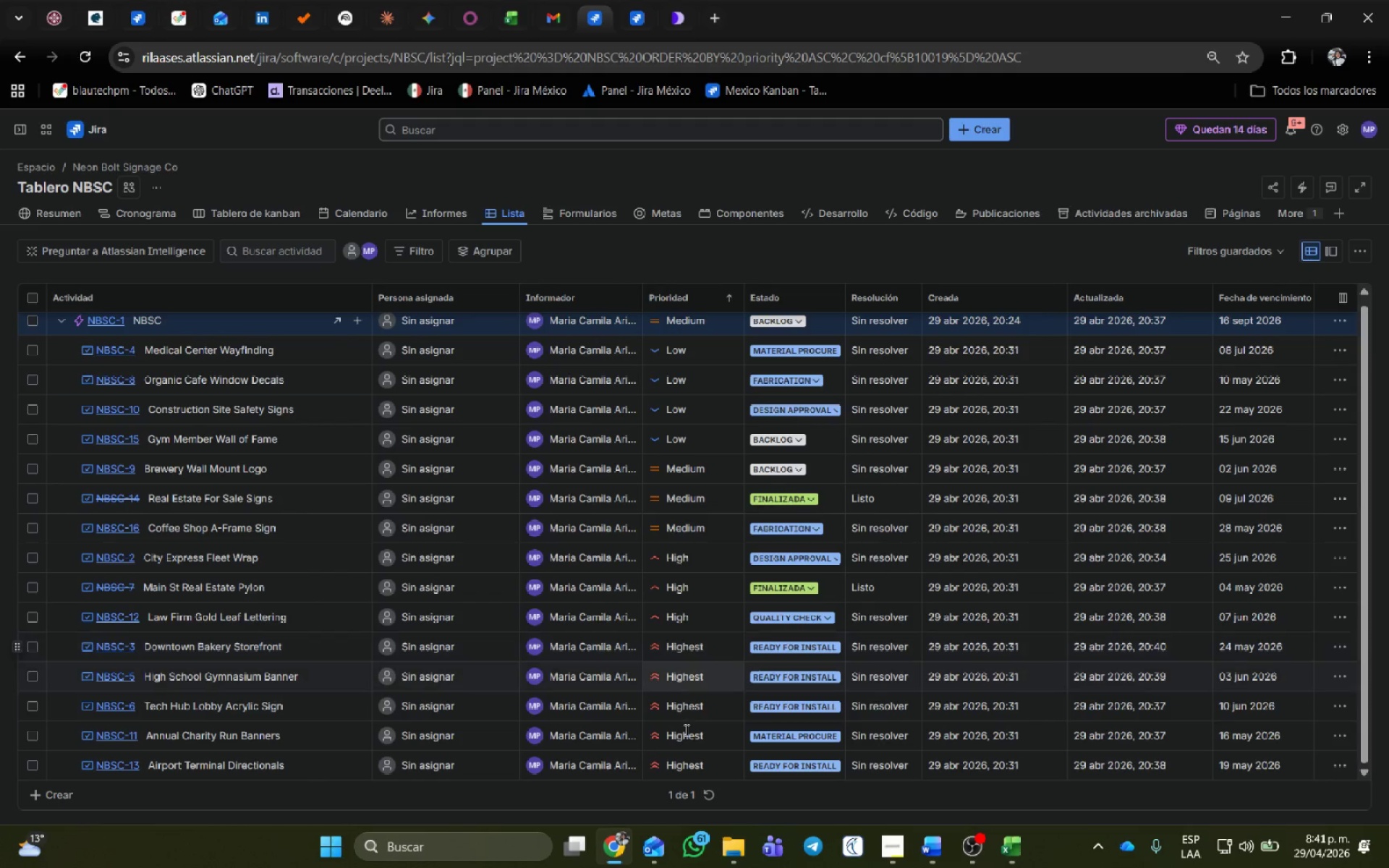 
scroll: coordinate [698, 573], scroll_direction: up, amount: 3.0
 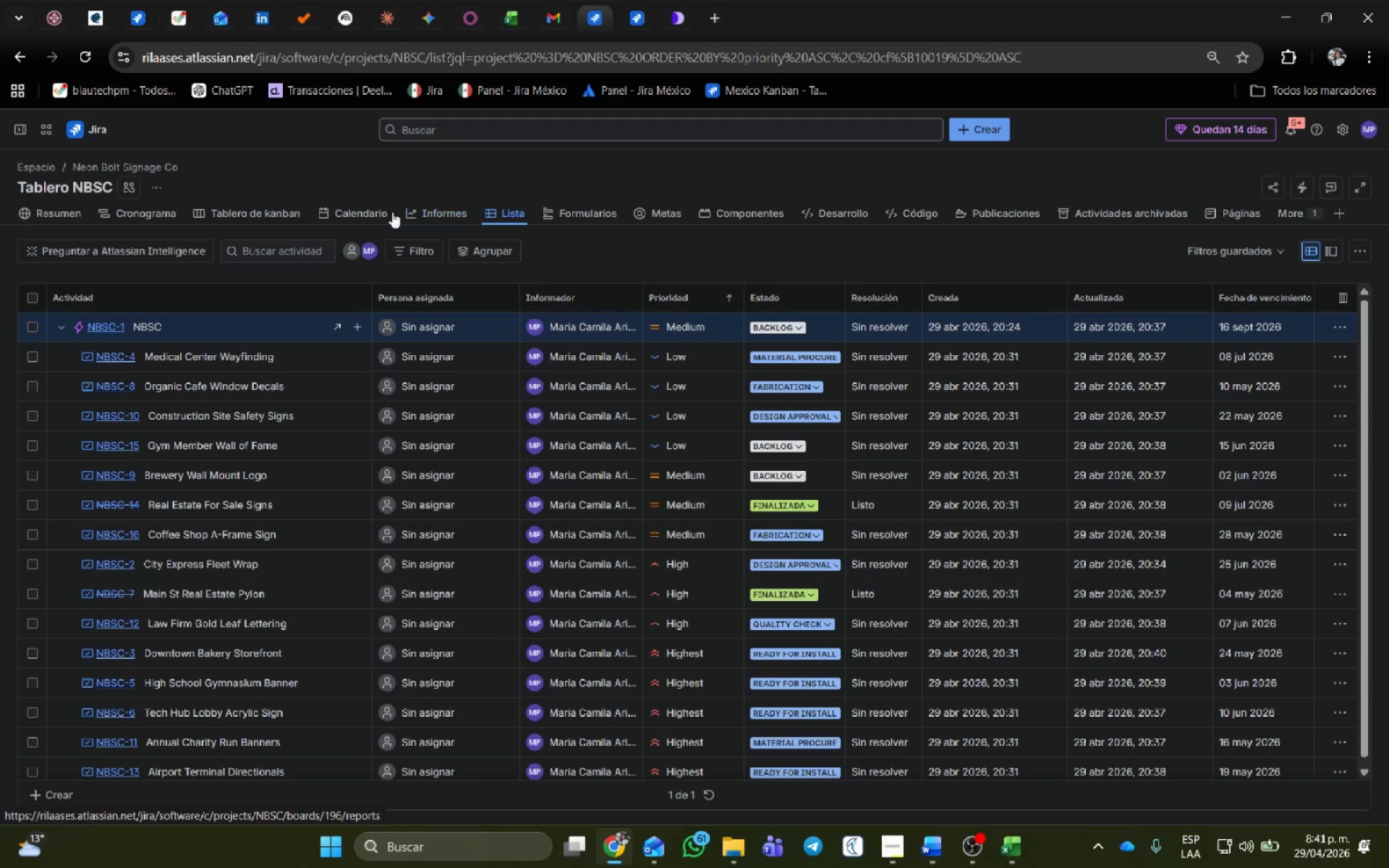 
left_click([632, 7])
 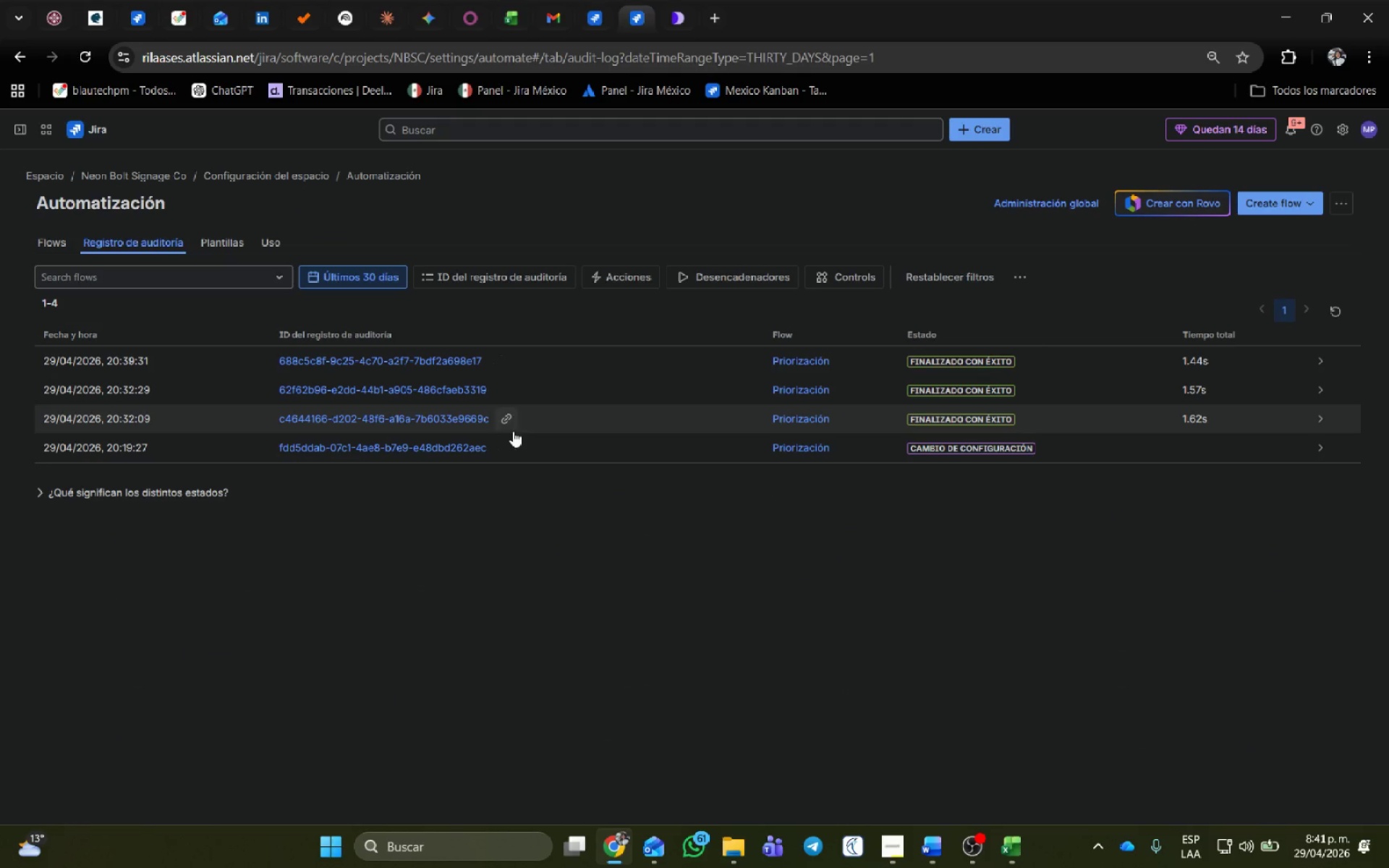 
left_click([61, 239])
 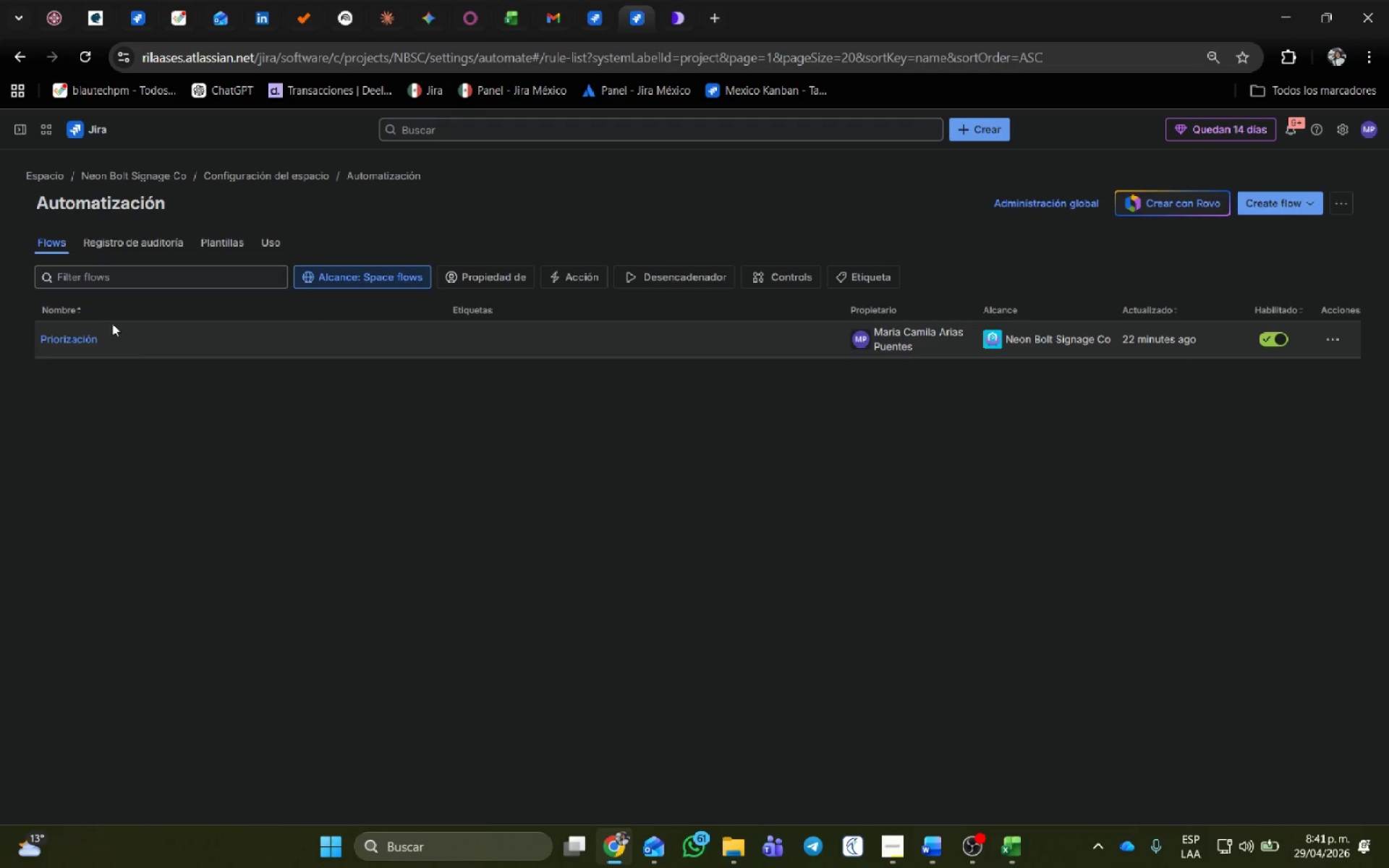 
left_click([78, 348])
 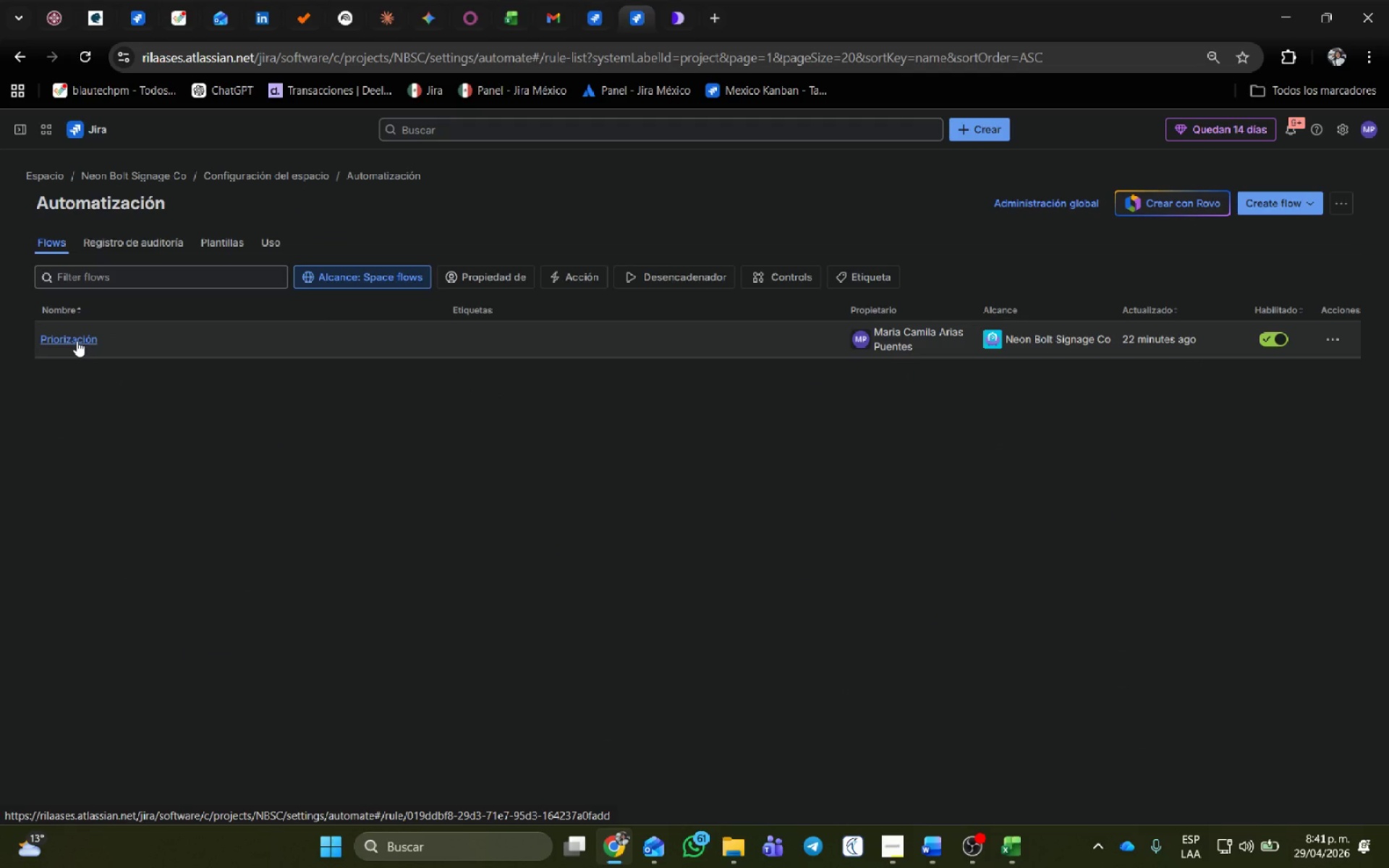 
left_click([77, 341])
 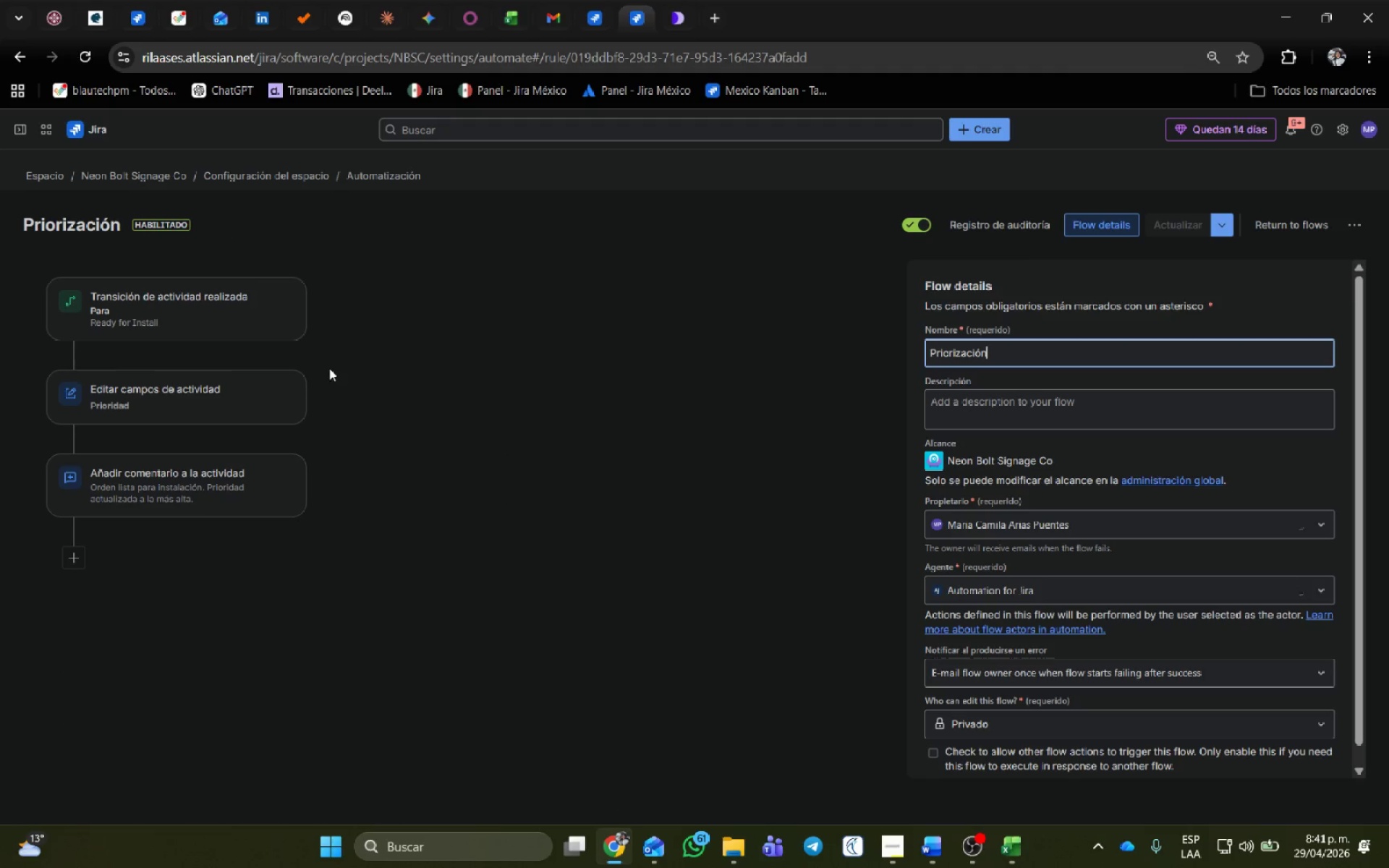 
scroll: coordinate [435, 368], scroll_direction: down, amount: 4.0
 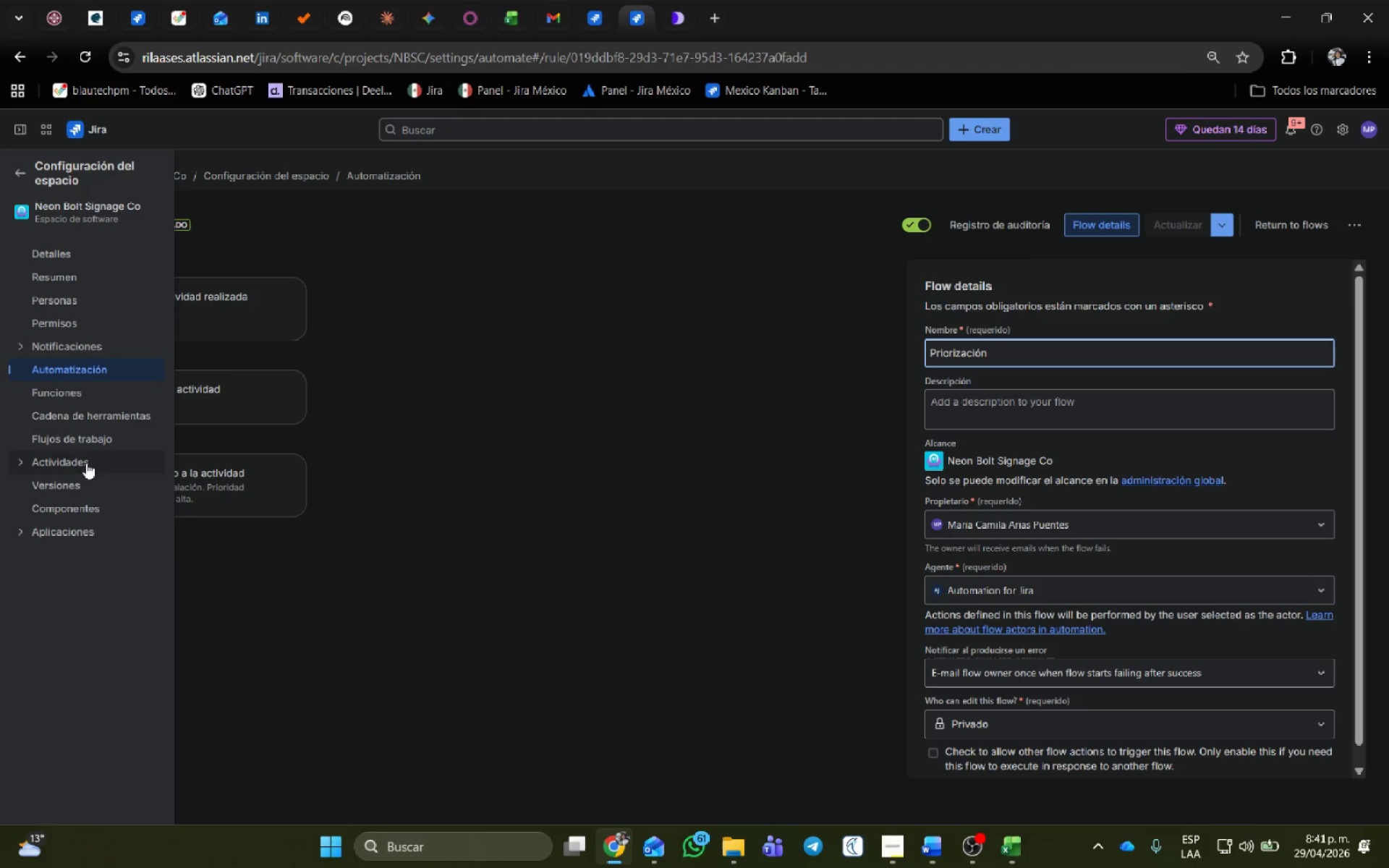 
left_click([85, 443])
 